 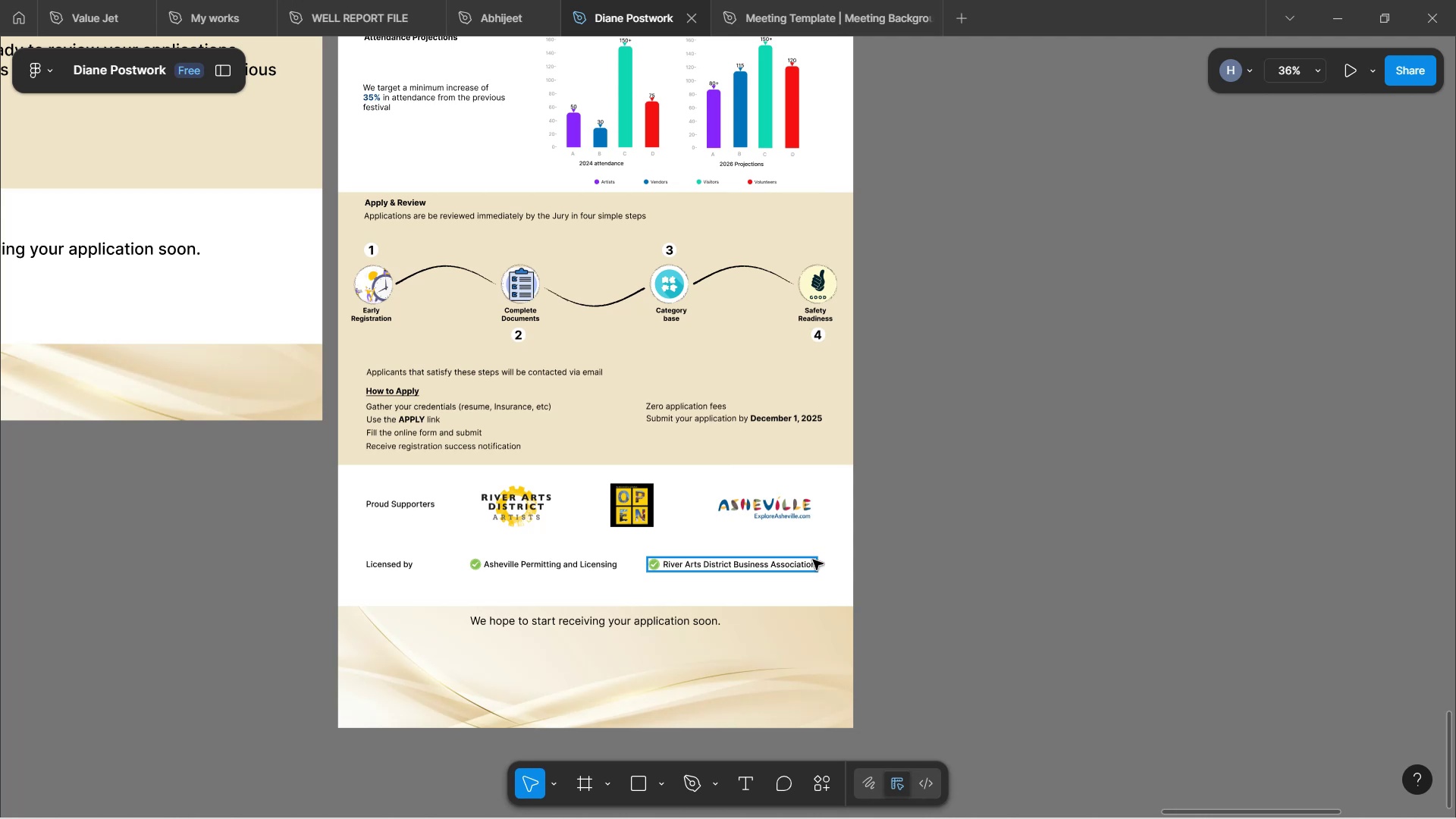 
scroll: coordinate [830, 385], scroll_direction: up, amount: 10.0
 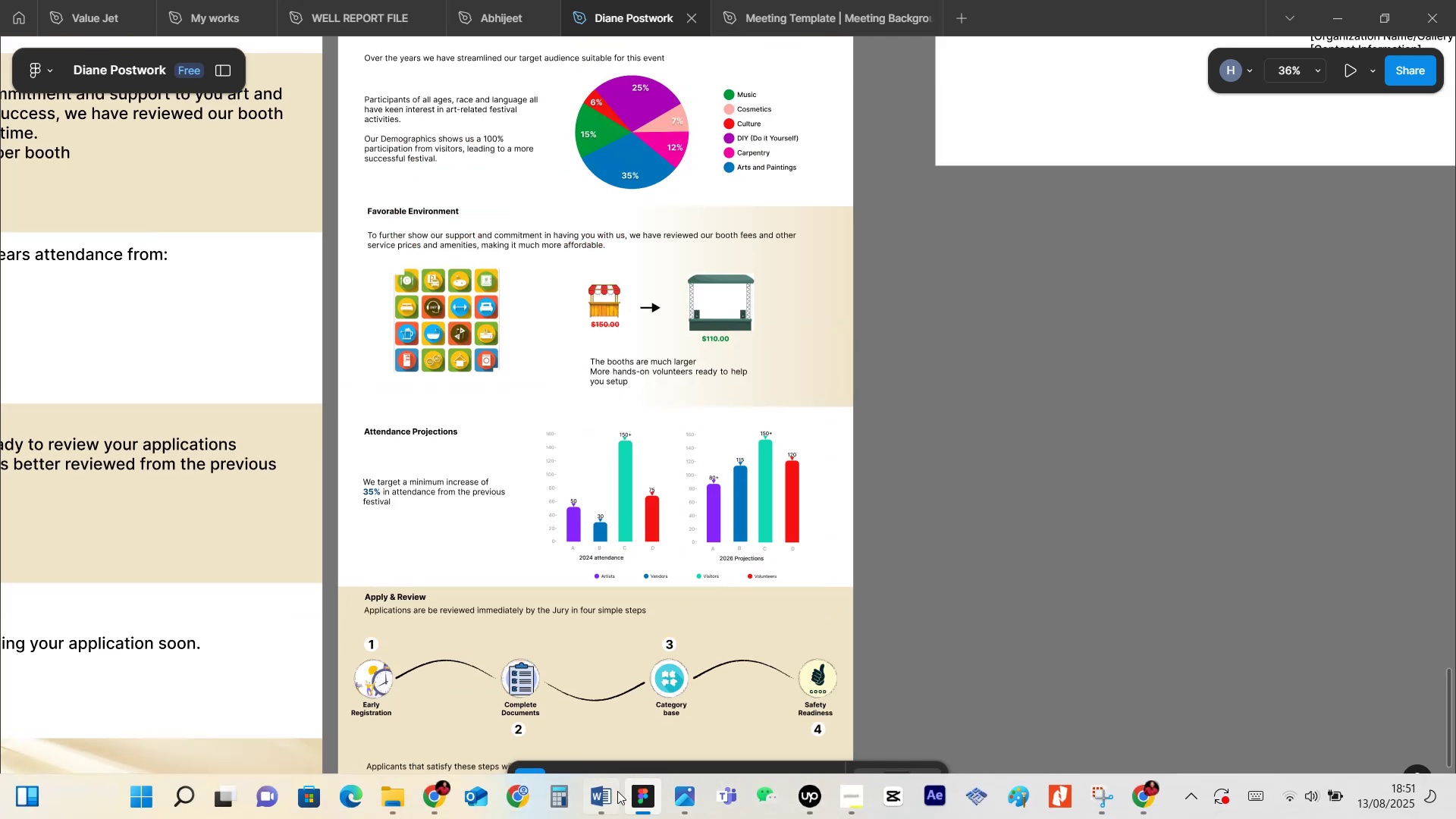 
left_click([601, 792])
 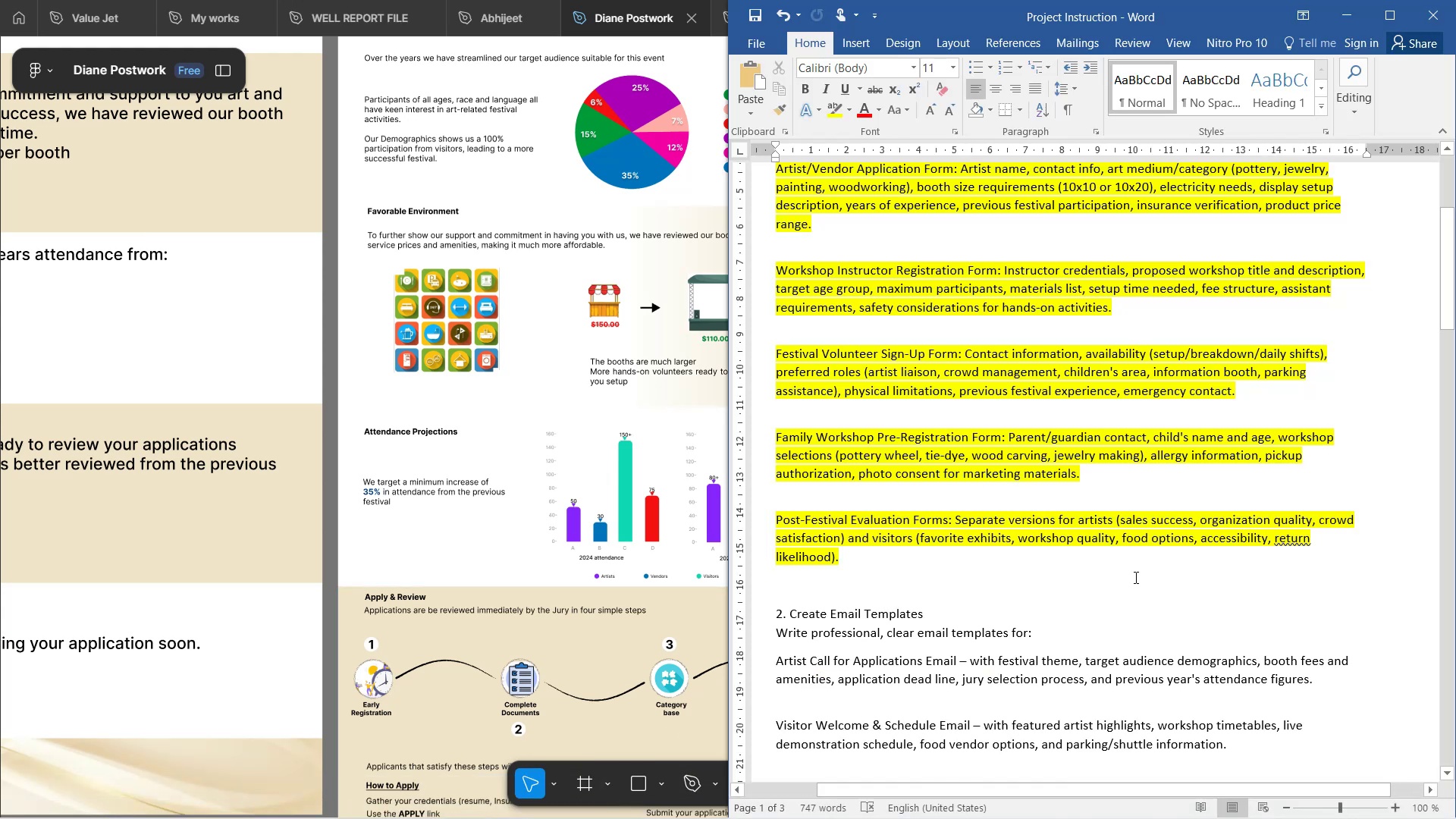 
scroll: coordinate [405, 463], scroll_direction: down, amount: 17.0
 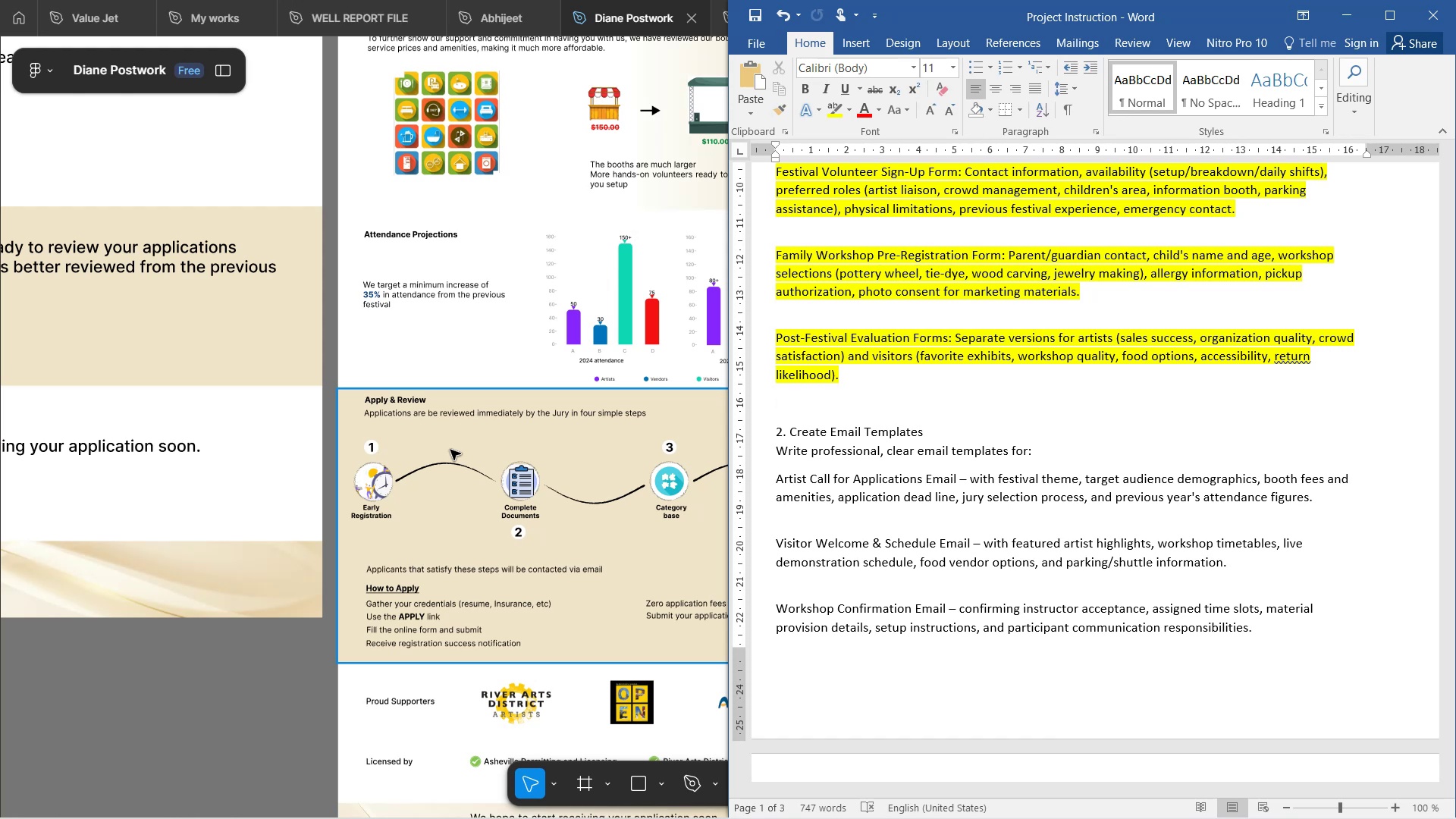 
wait(61.3)
 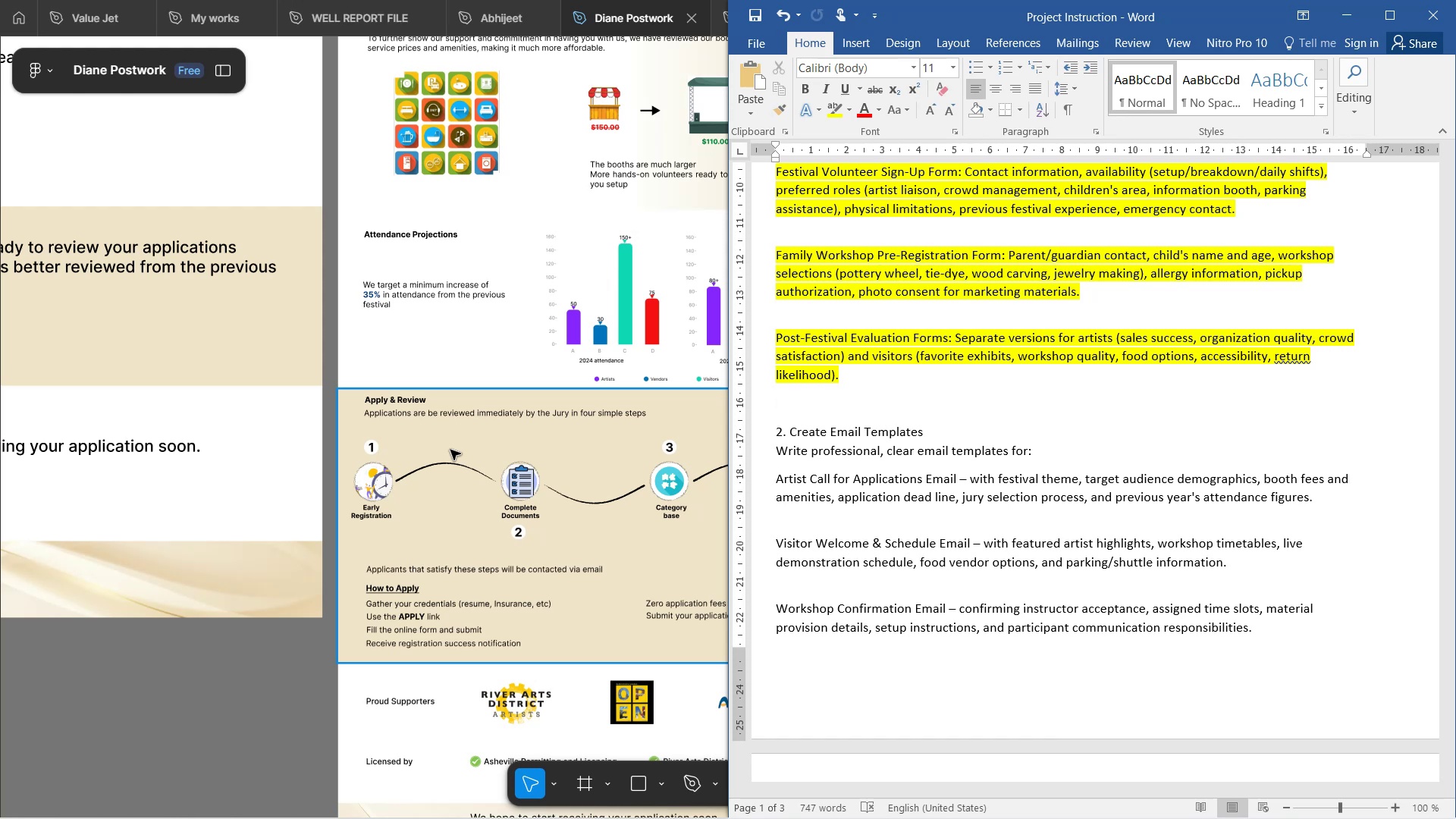 
scroll: coordinate [450, 450], scroll_direction: down, amount: 1.0
 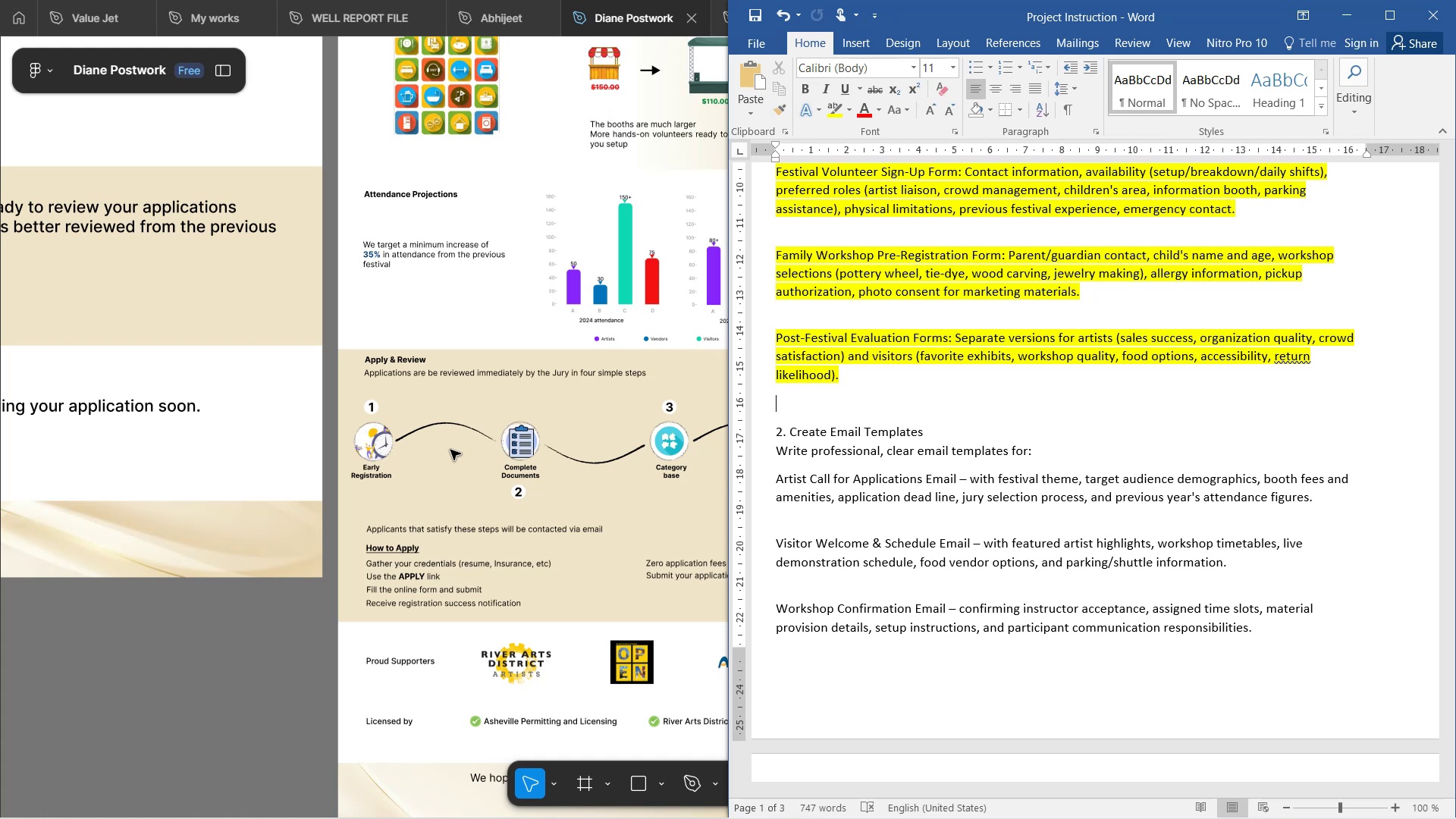 
wait(6.8)
 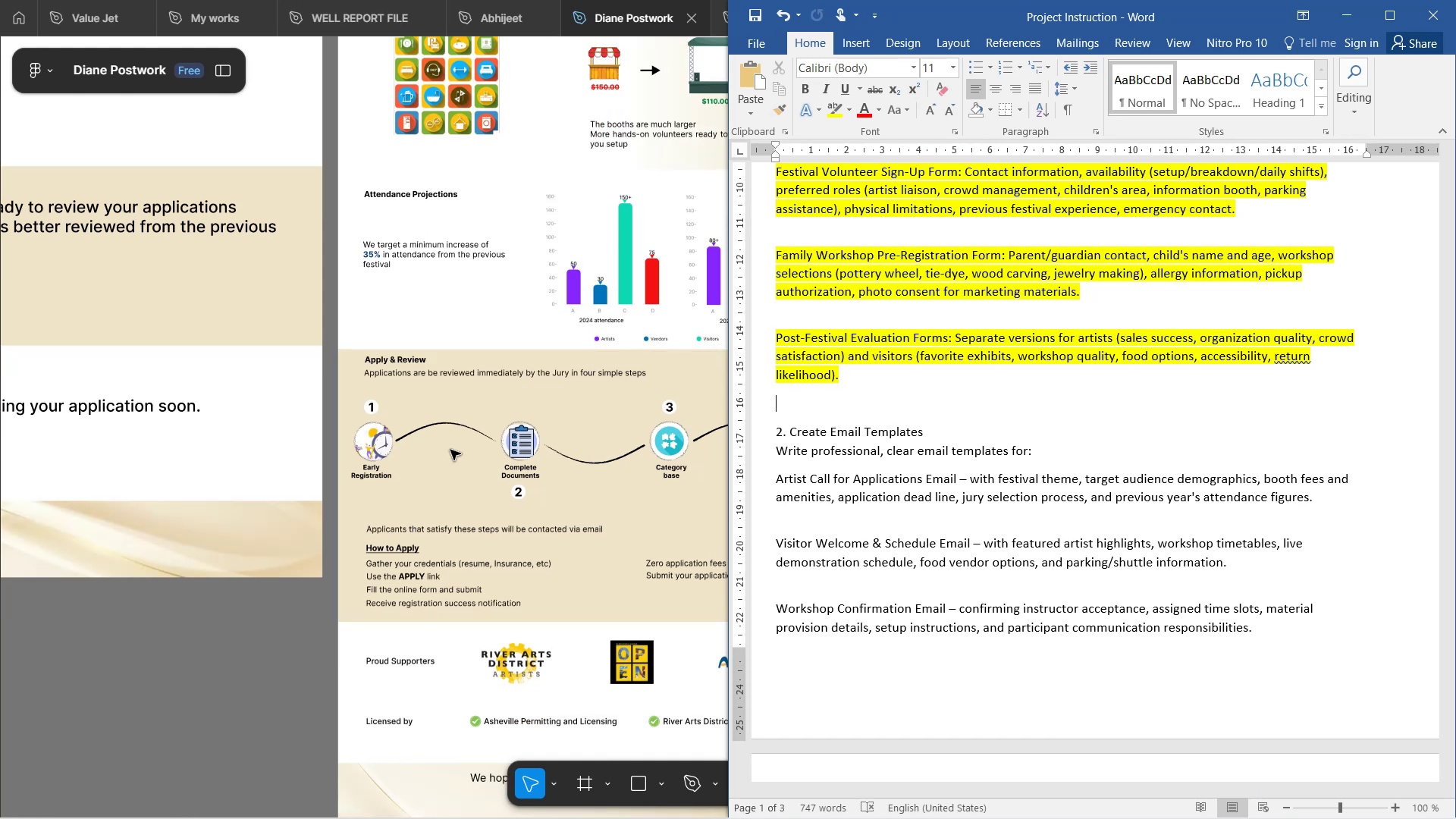 
scroll: coordinate [582, 474], scroll_direction: up, amount: 4.0
 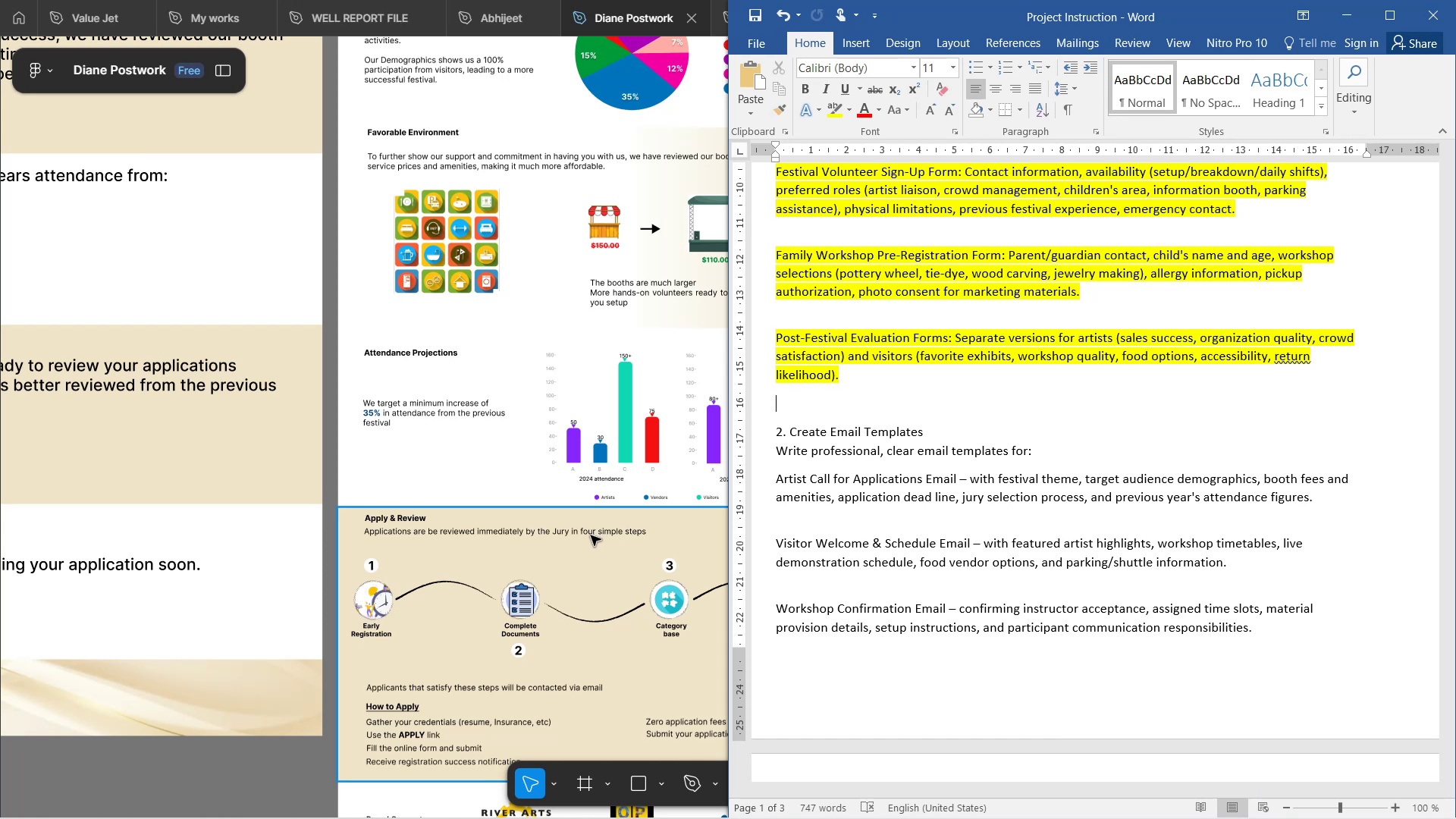 
wait(18.64)
 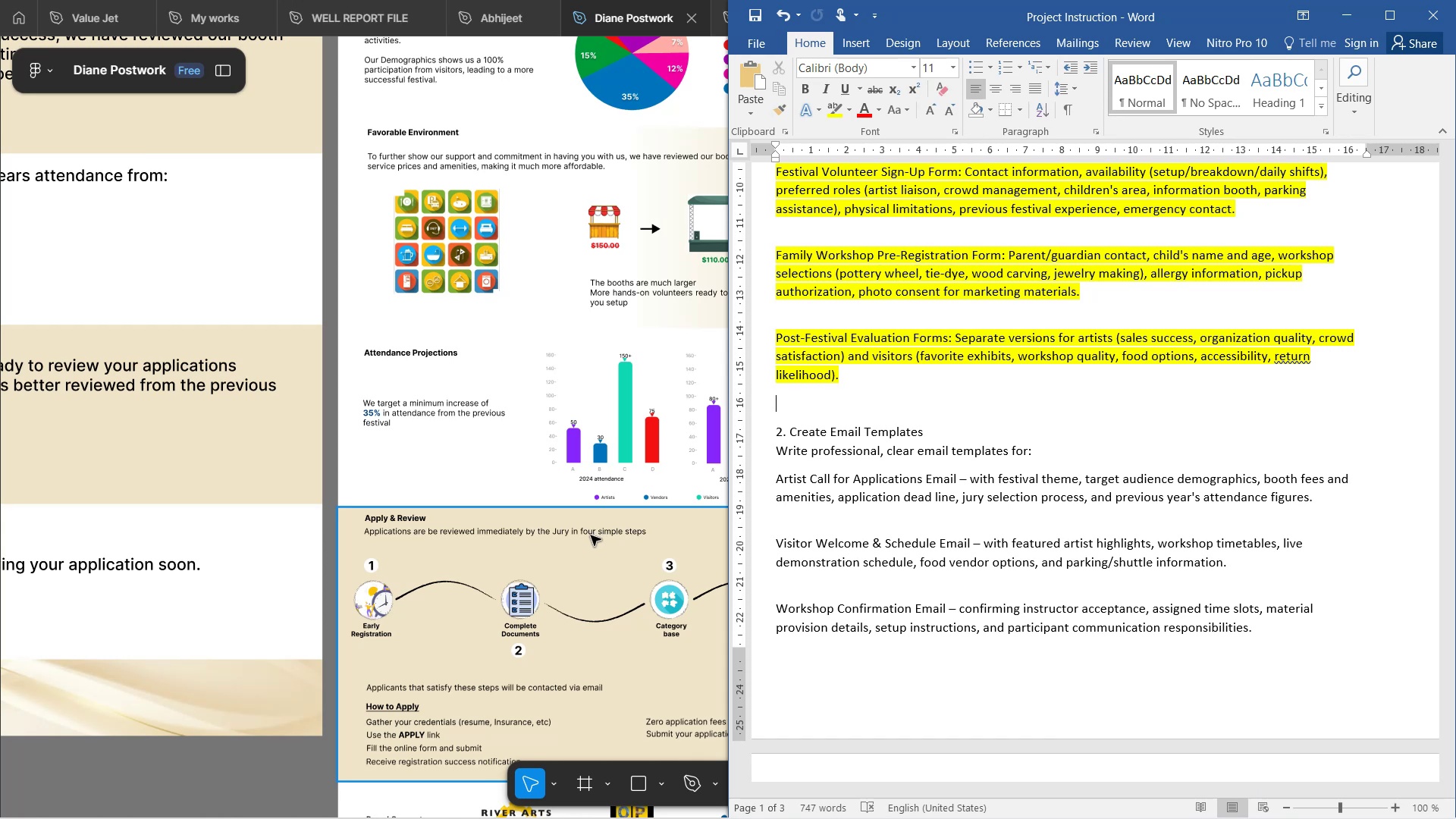 
scroll: coordinate [573, 522], scroll_direction: down, amount: 3.0
 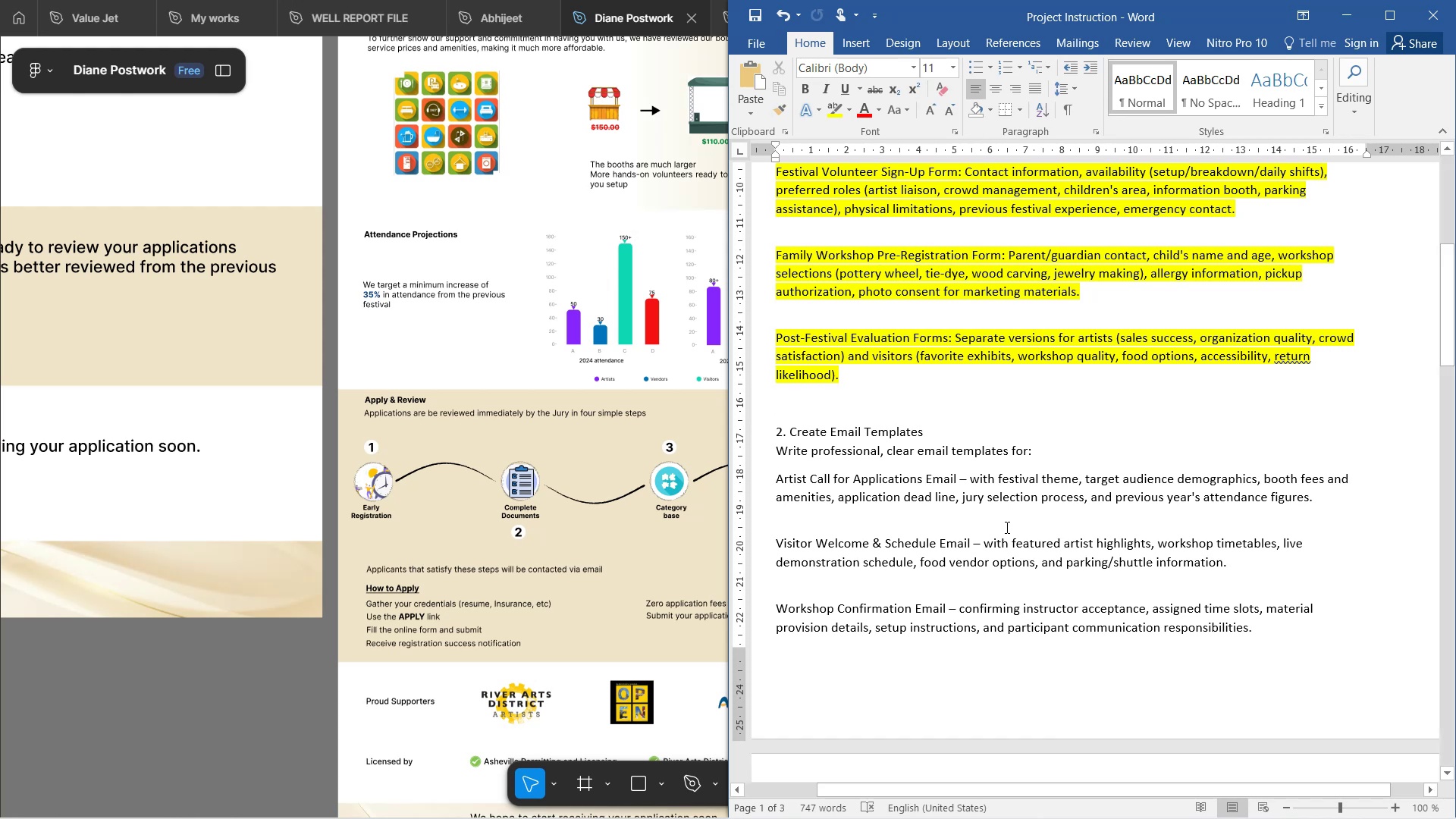 
wait(39.04)
 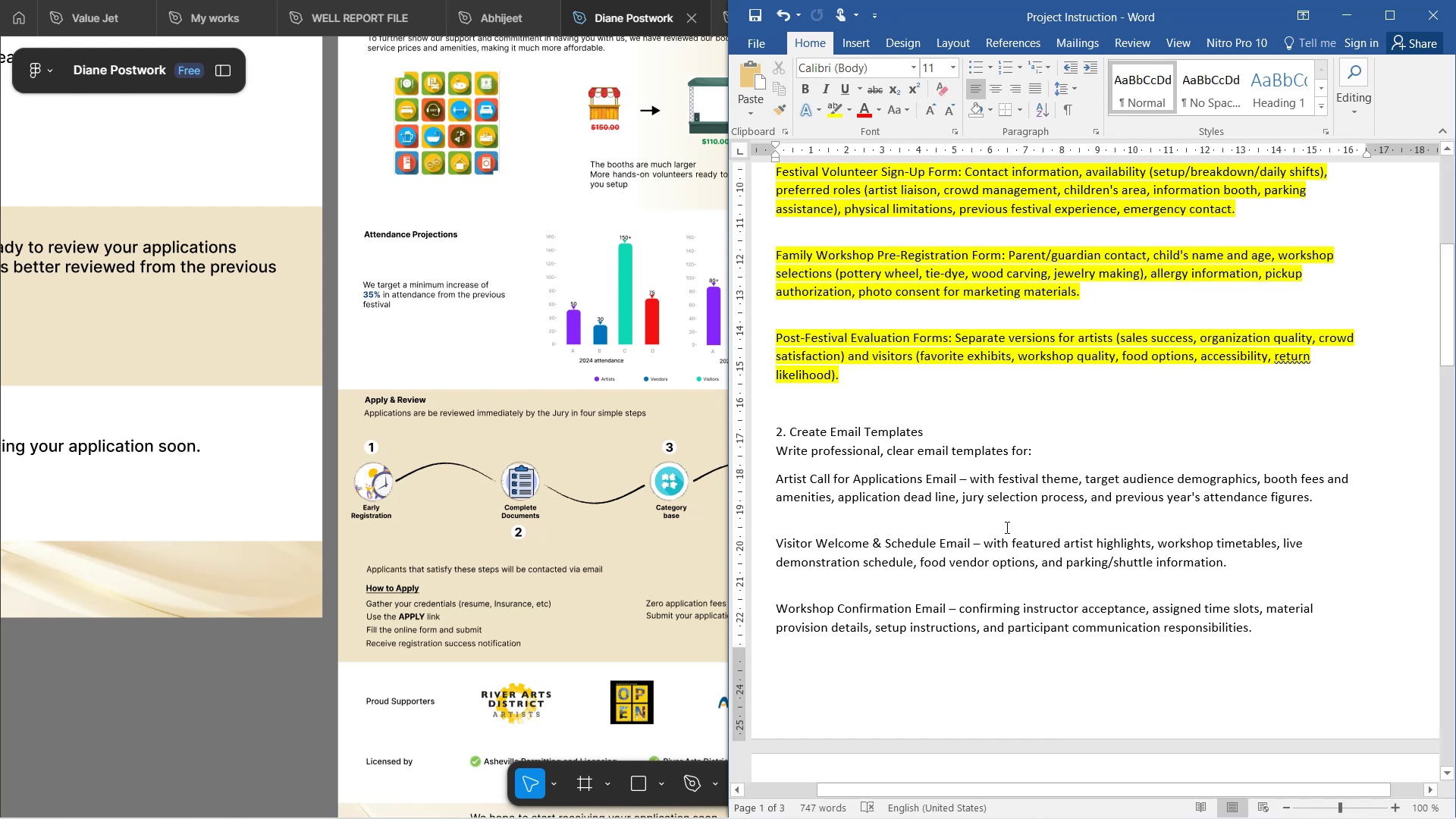 
scroll: coordinate [457, 406], scroll_direction: up, amount: 10.0
 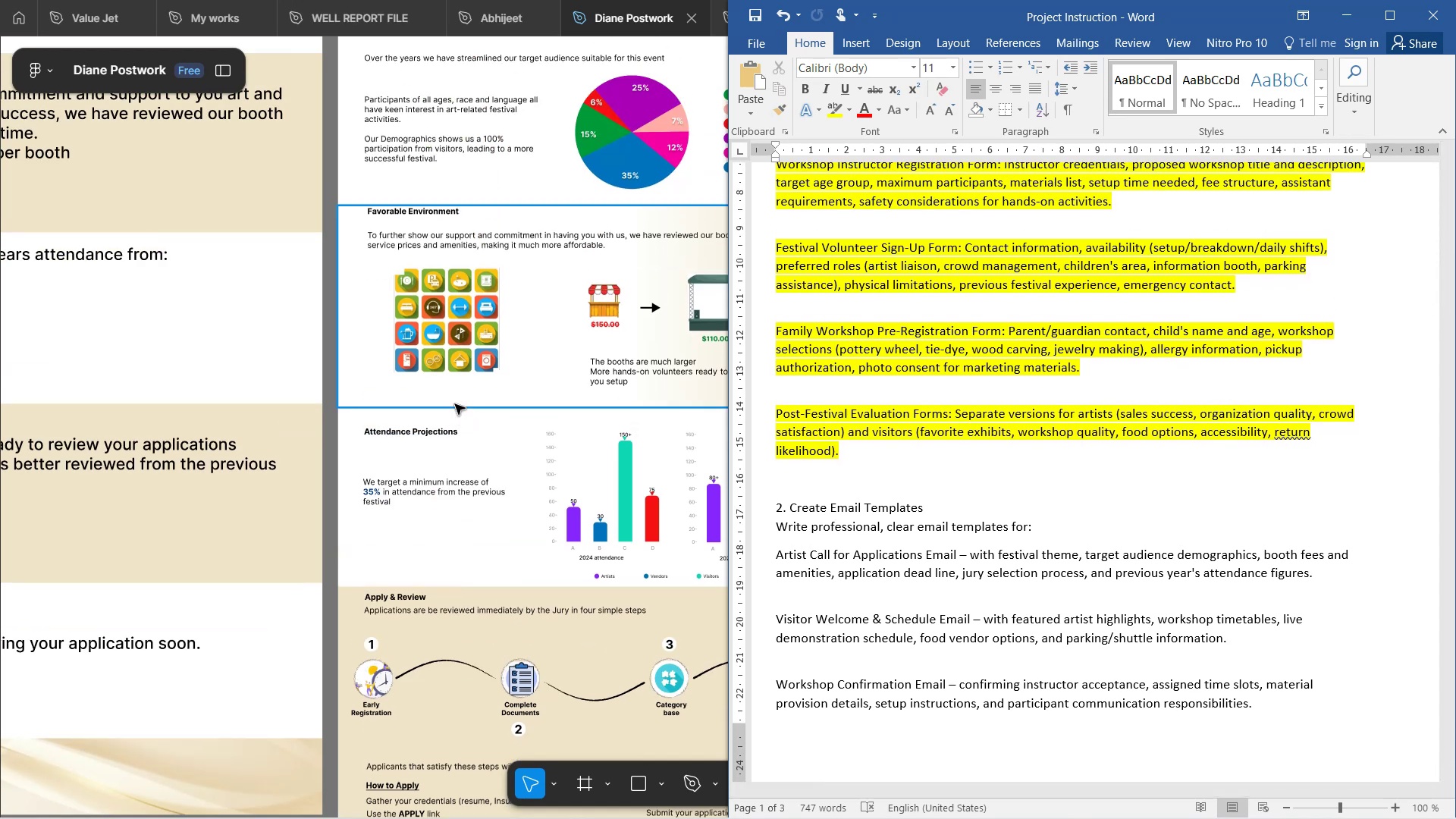 
wait(5.71)
 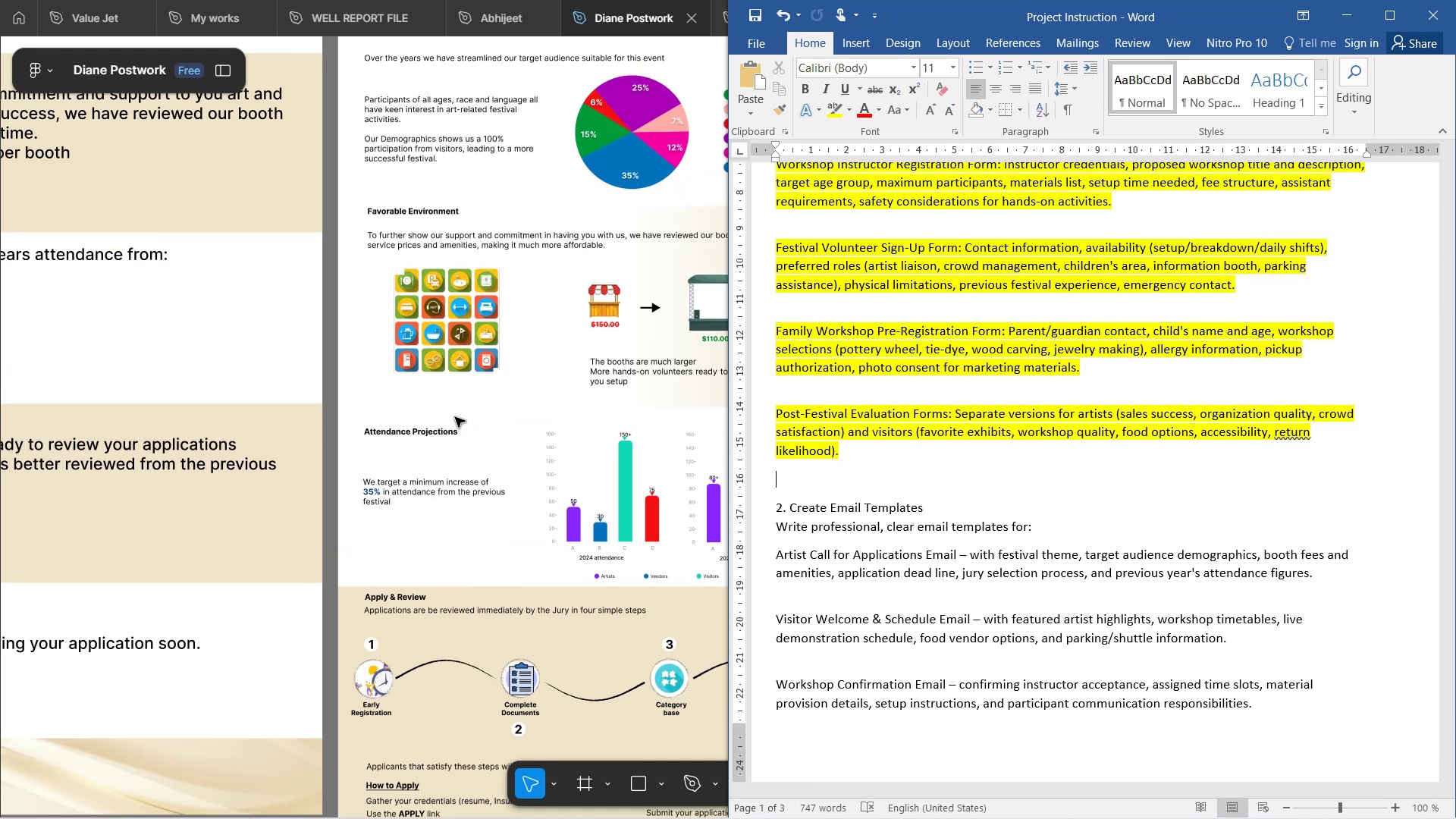 
hold_key(key=ShiftLeft, duration=1.31)
scroll: coordinate [447, 372], scroll_direction: down, amount: 4.0
 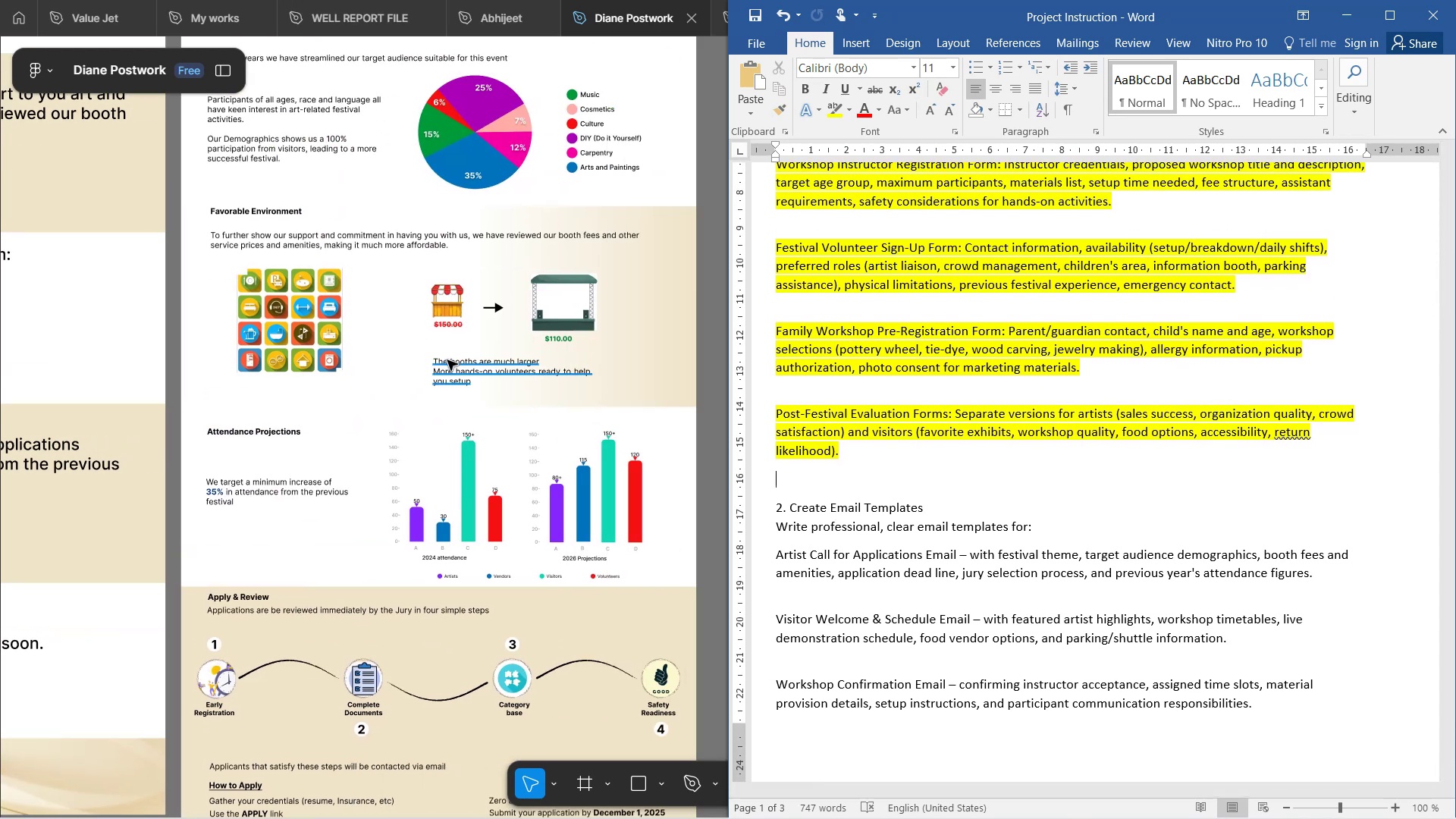 
scroll: coordinate [447, 350], scroll_direction: up, amount: 8.0
 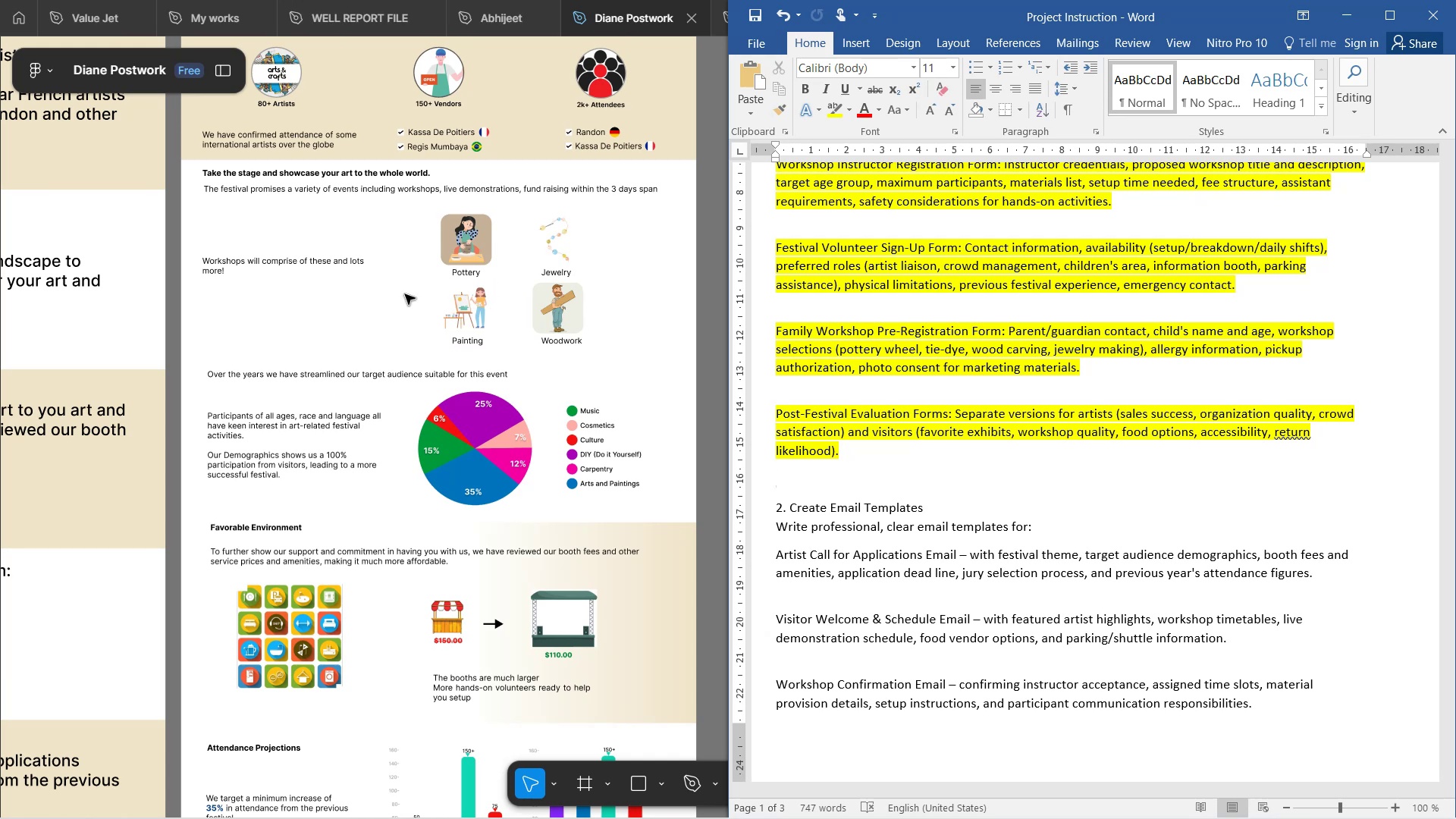 
key(Shift+ShiftLeft)
 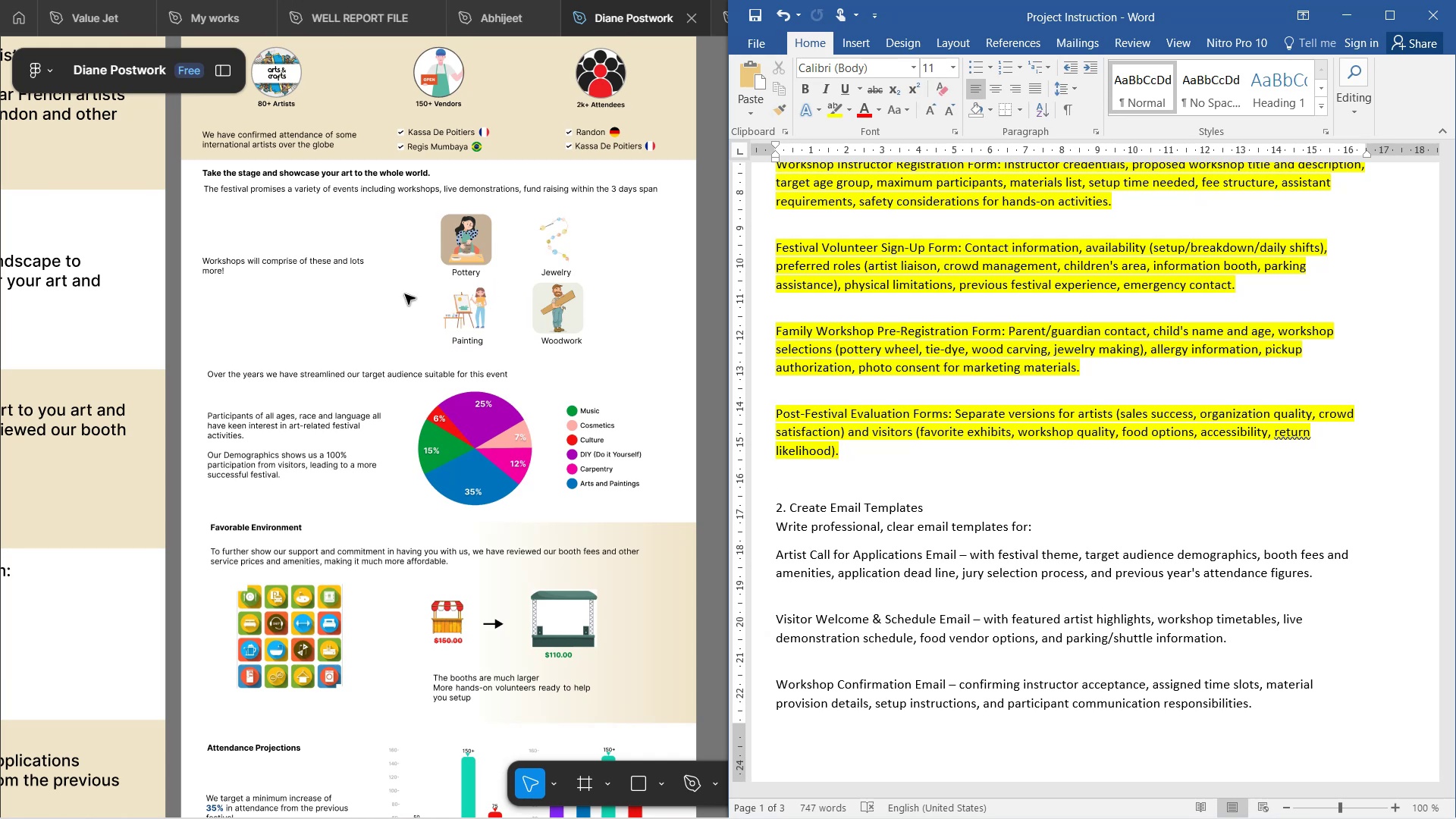 
hold_key(key=ControlLeft, duration=0.63)
scroll: coordinate [405, 294], scroll_direction: up, amount: 2.0
 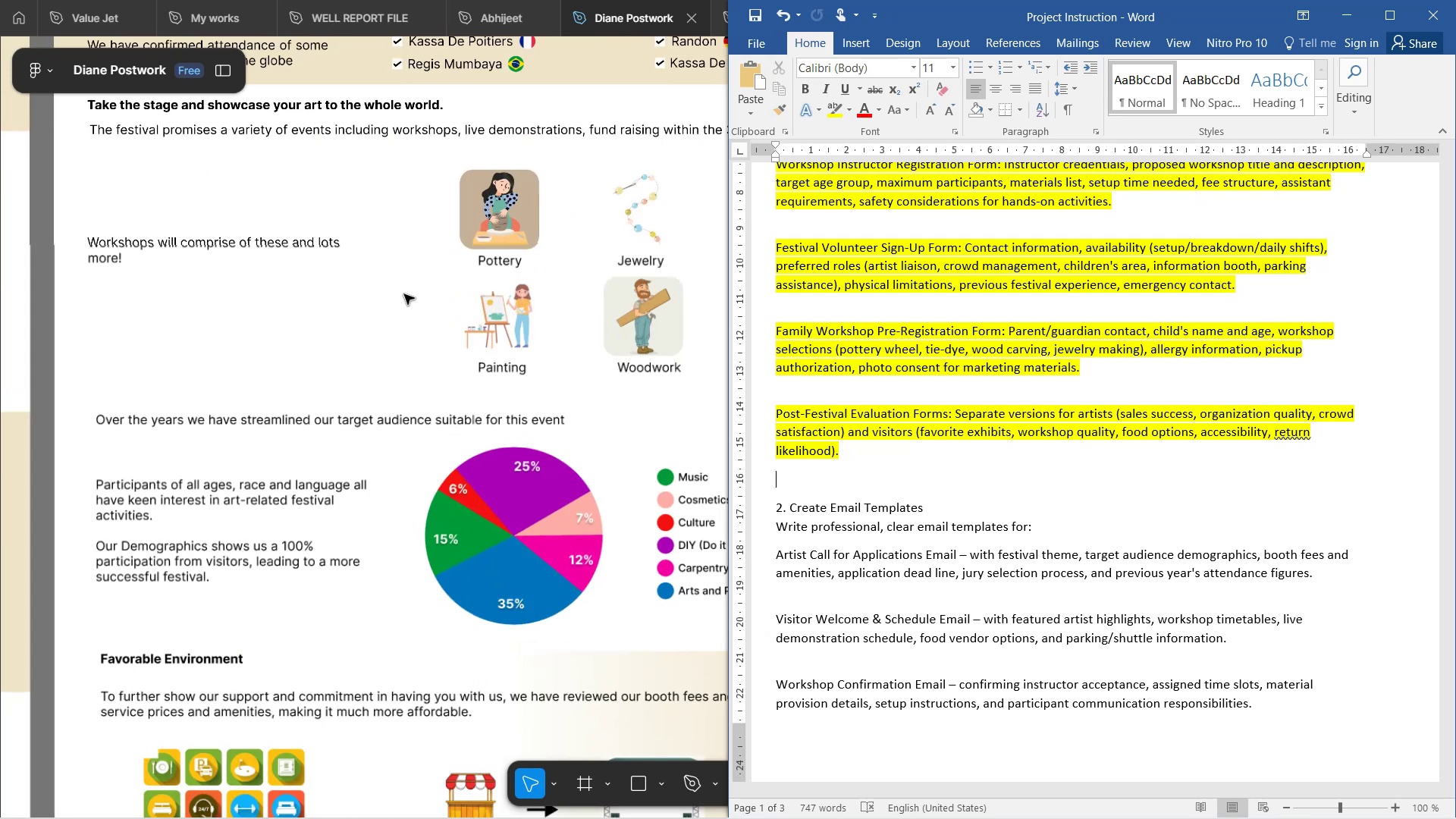 
hold_key(key=ShiftLeft, duration=0.83)
scroll: coordinate [404, 294], scroll_direction: down, amount: 1.0
 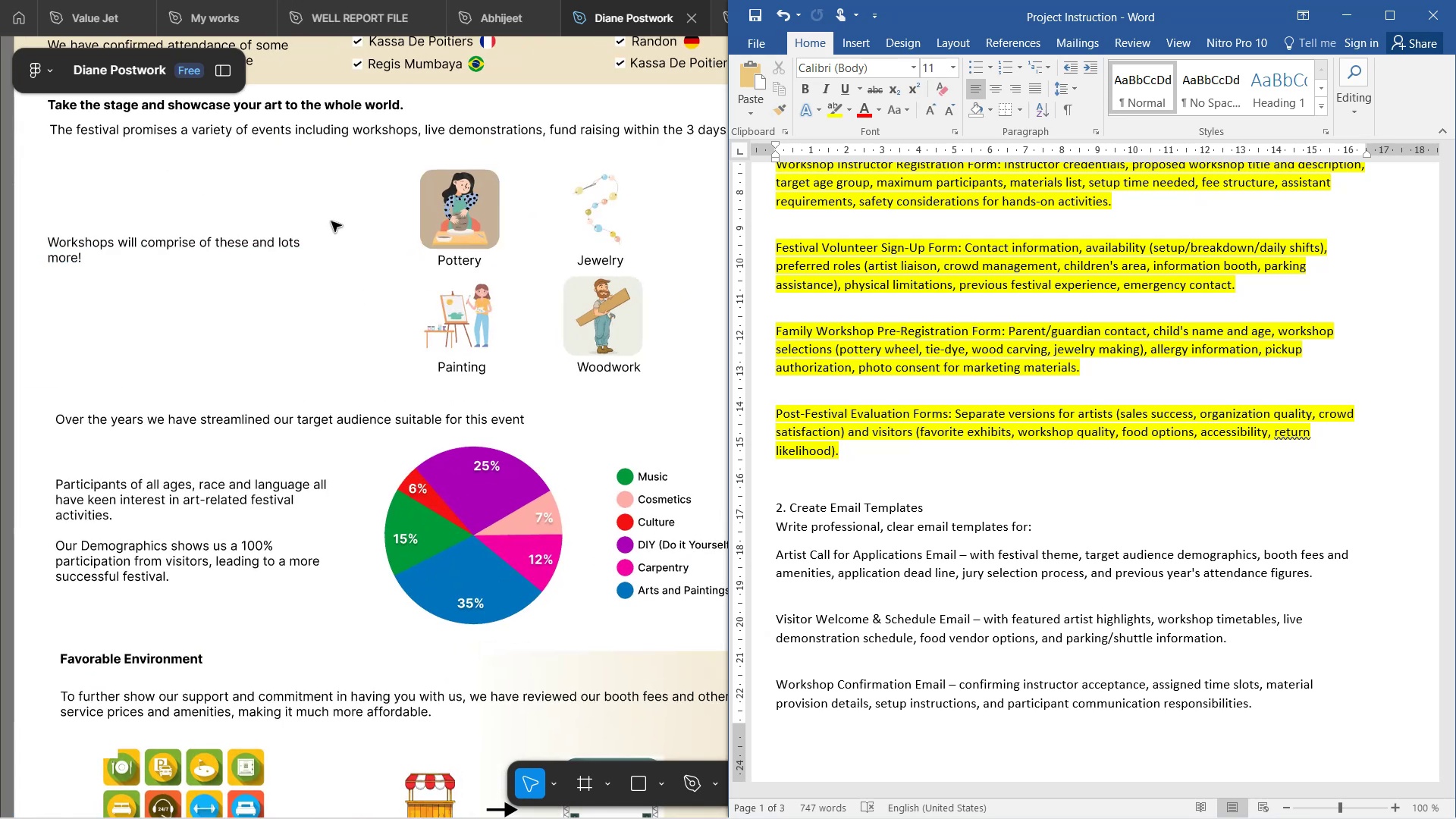 
left_click([436, 221])
 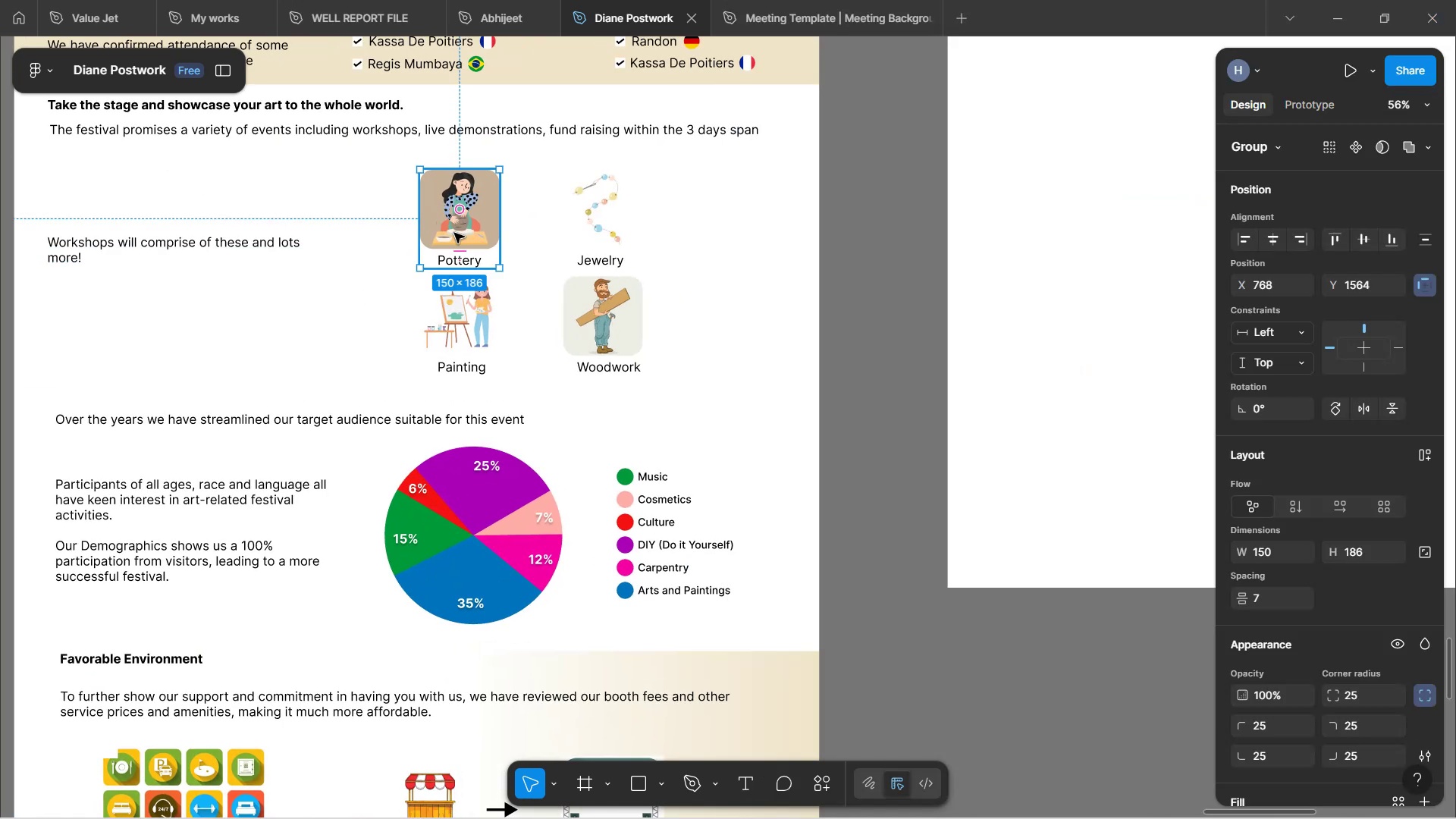 
left_click_drag(start_coordinate=[458, 233], to_coordinate=[171, 337])
 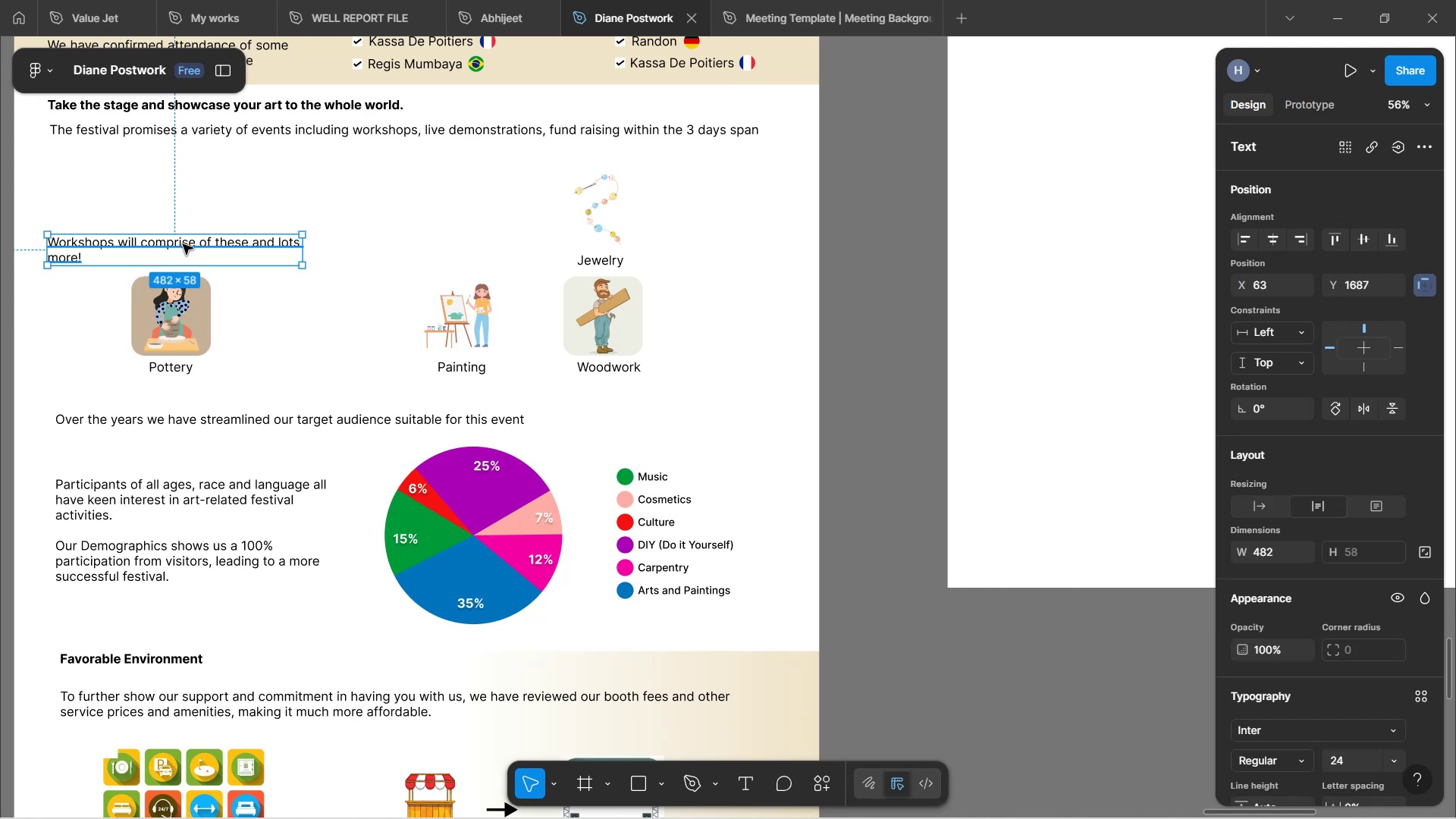 
left_click_drag(start_coordinate=[183, 244], to_coordinate=[187, 162])
 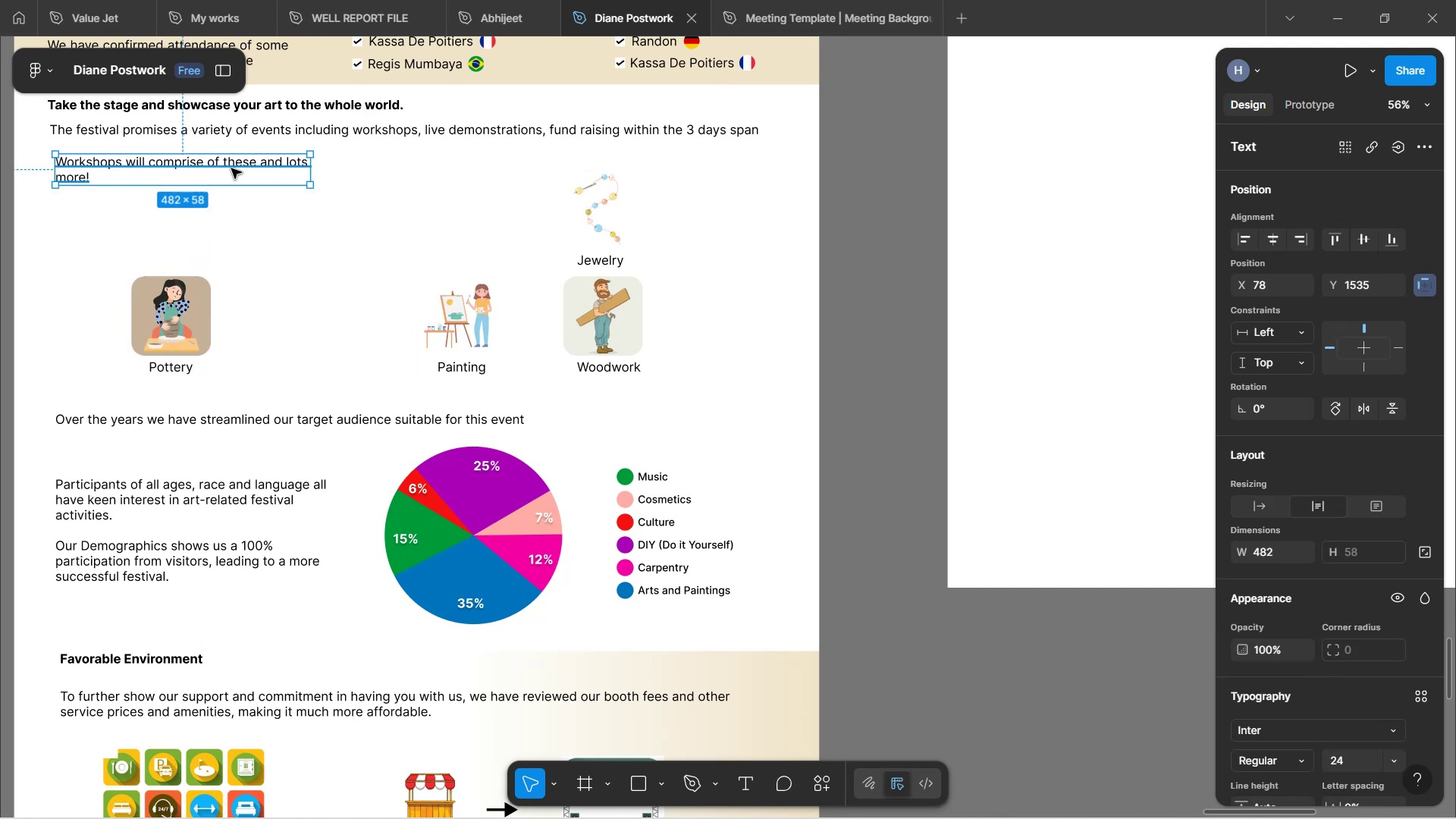 
left_click_drag(start_coordinate=[231, 168], to_coordinate=[224, 165])
 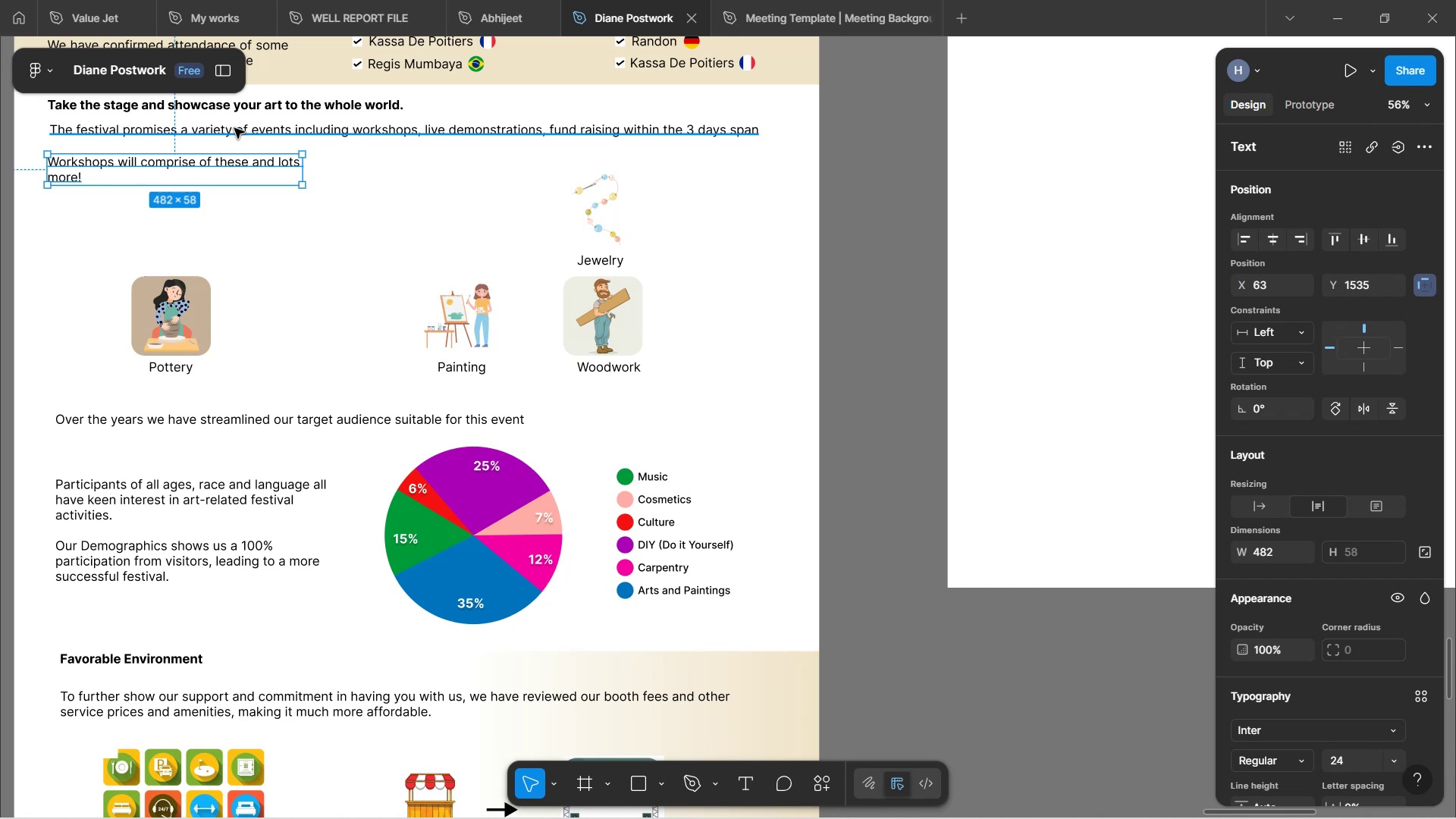 
left_click([234, 128])
 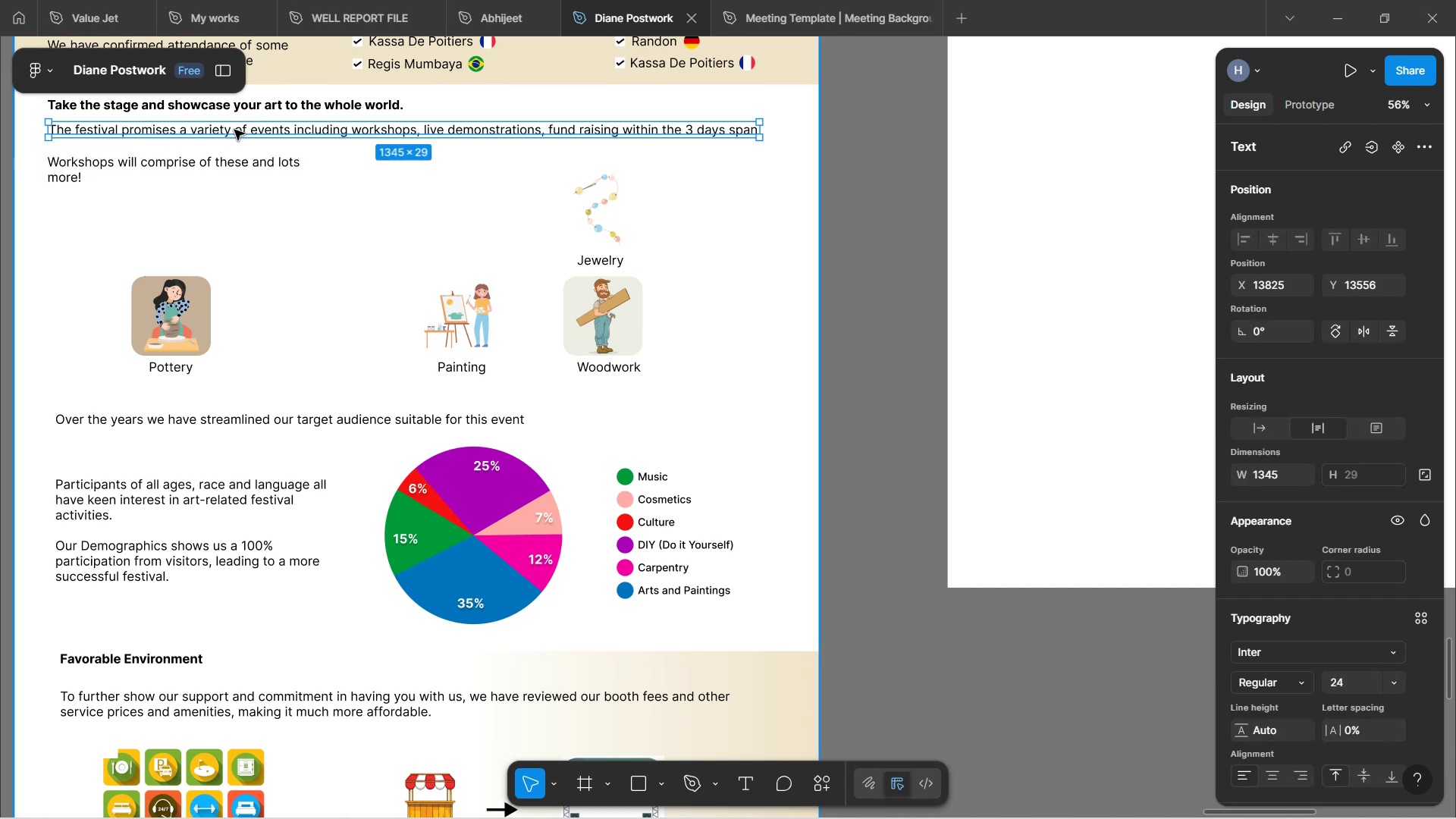 
left_click([119, 162])
 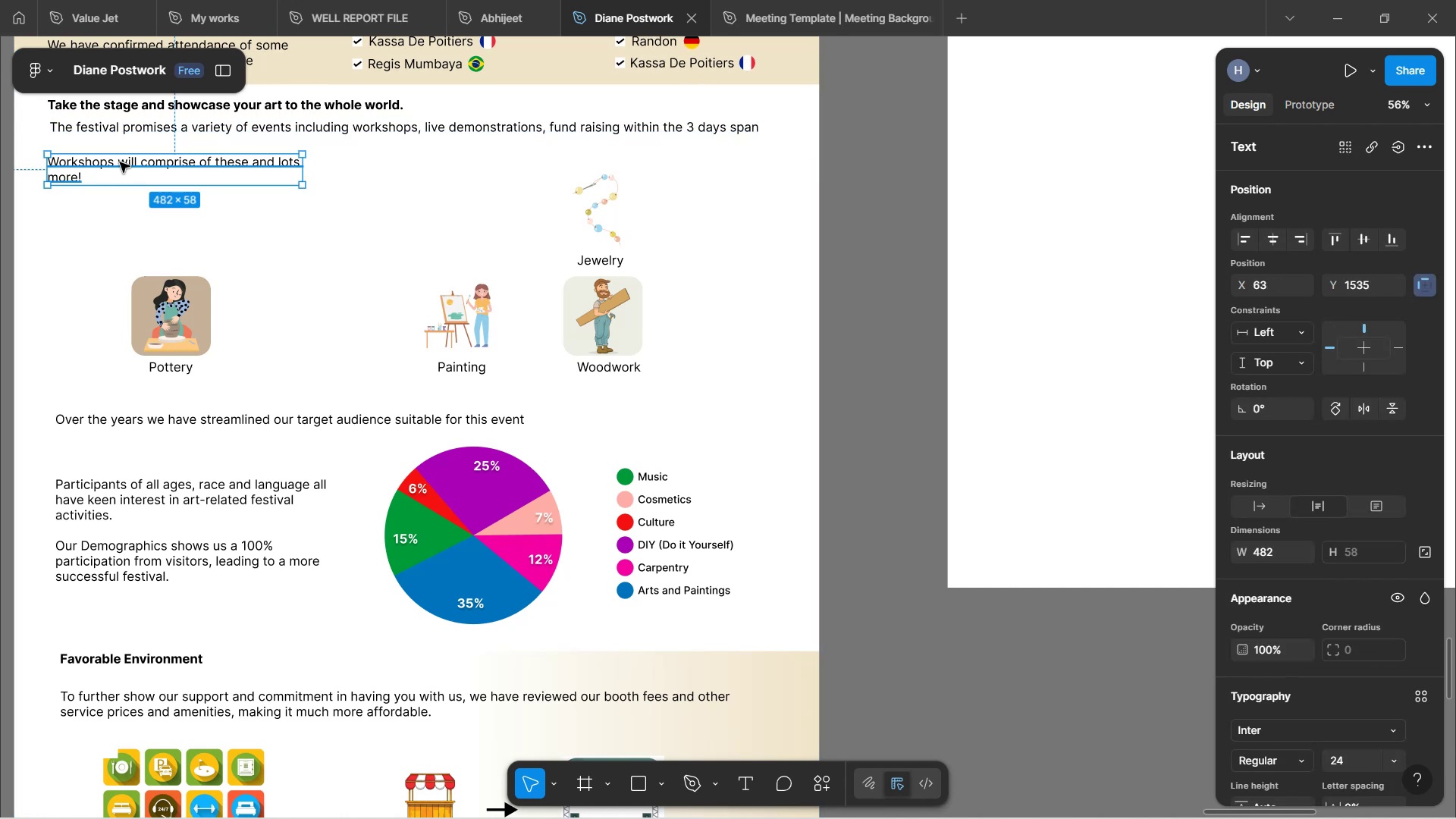 
left_click_drag(start_coordinate=[120, 162], to_coordinate=[121, 156])
 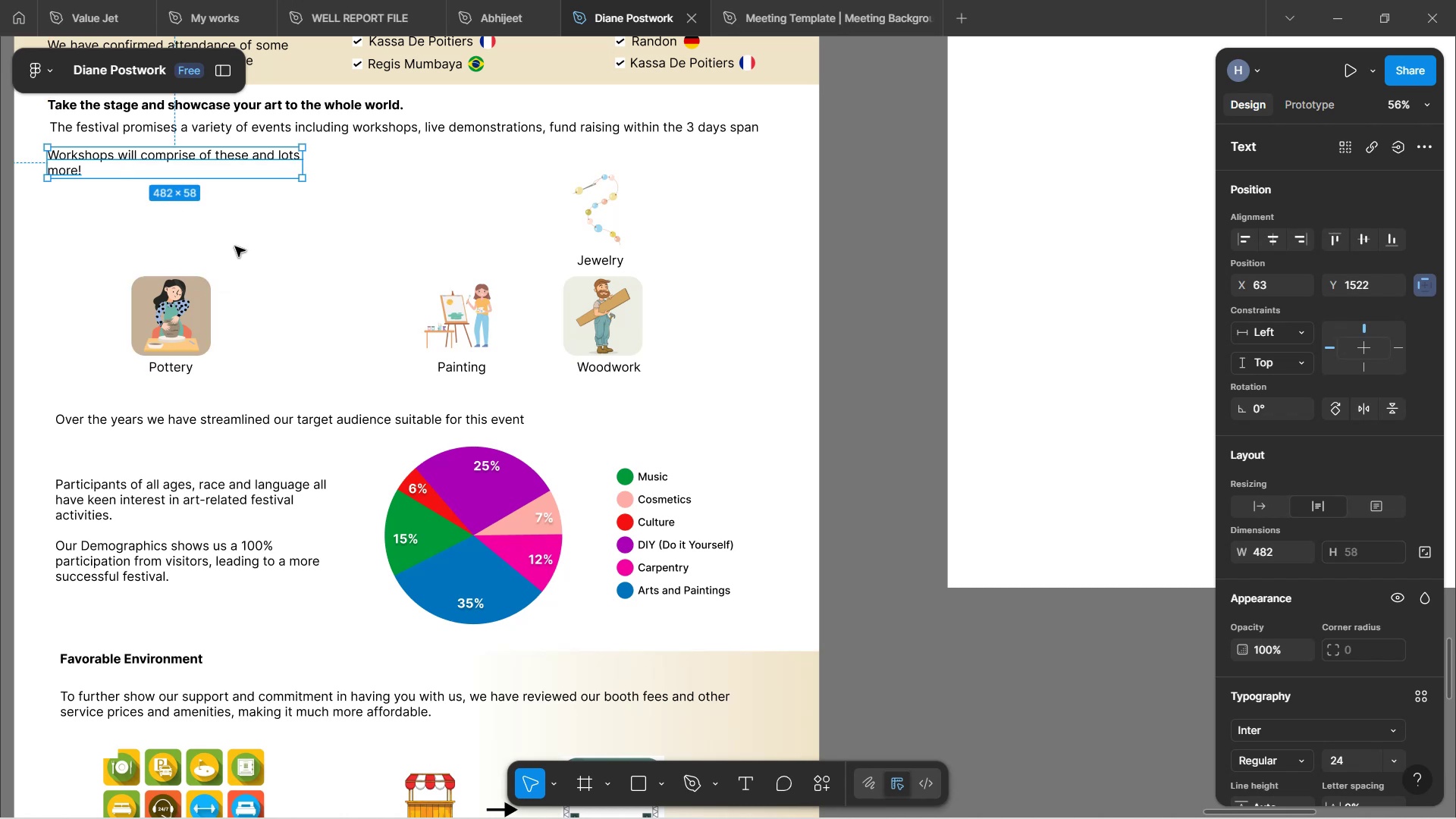 
left_click([278, 227])
 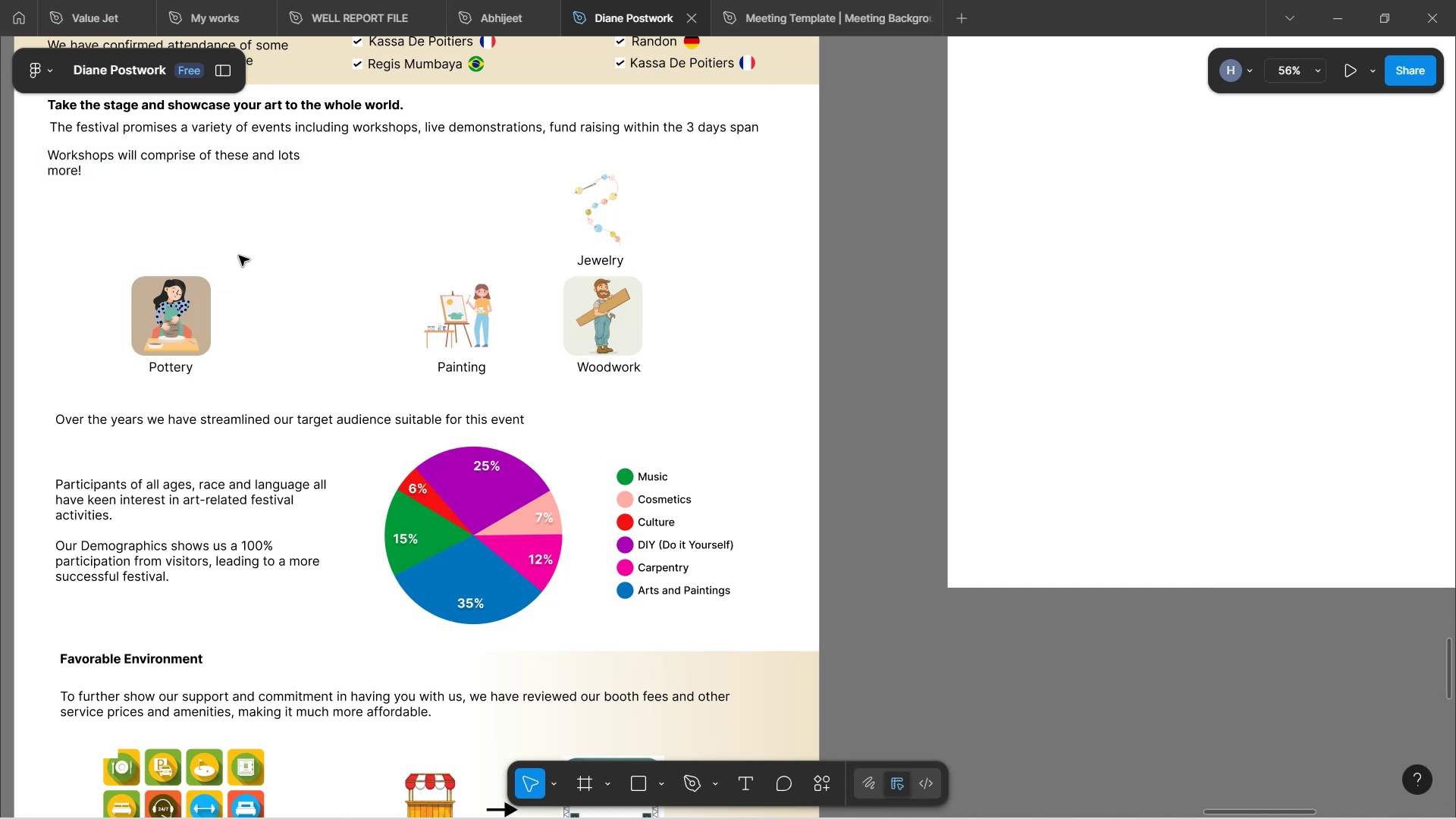 
scroll: coordinate [234, 174], scroll_direction: up, amount: 3.0
 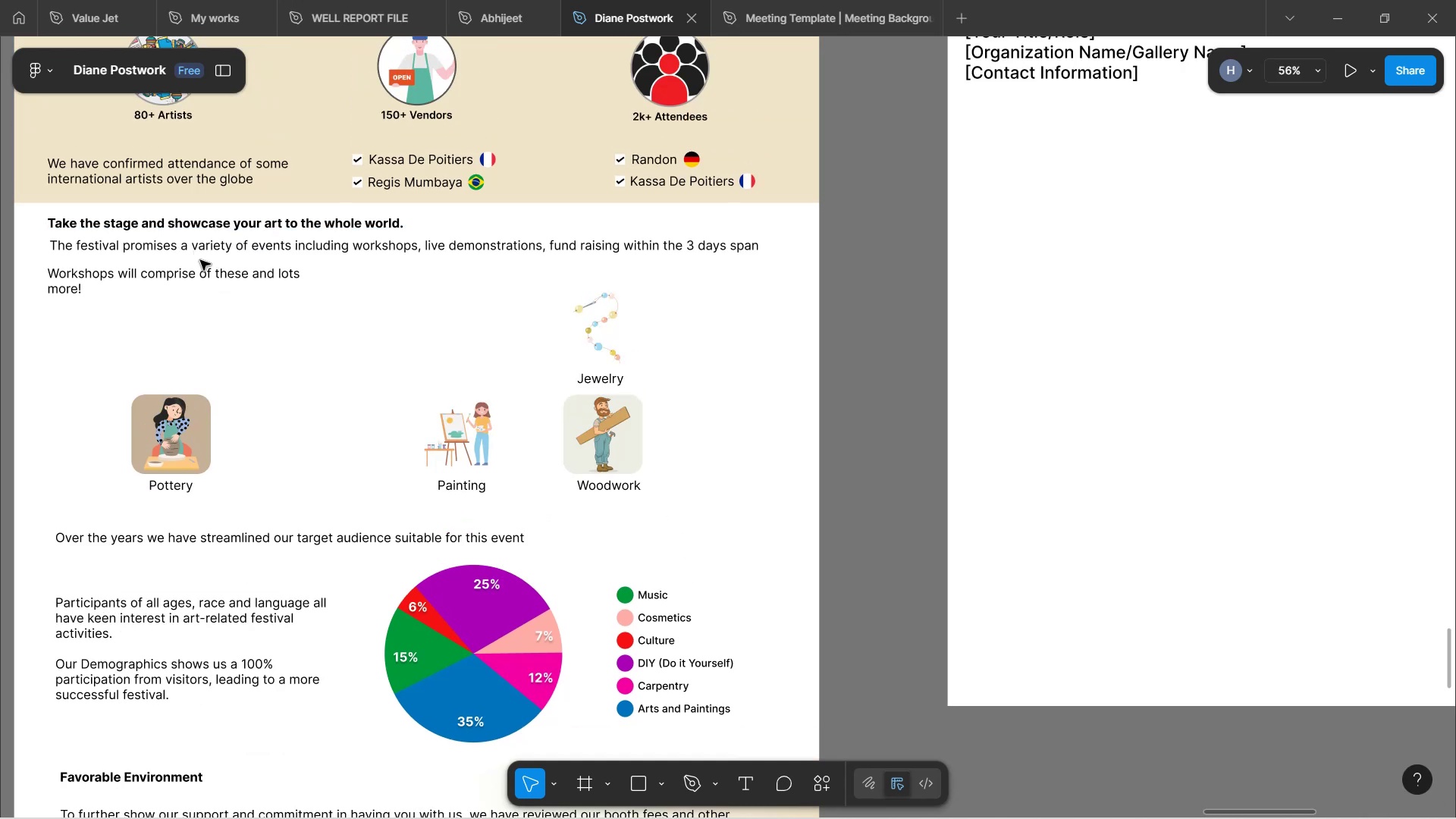 
left_click([201, 251])
 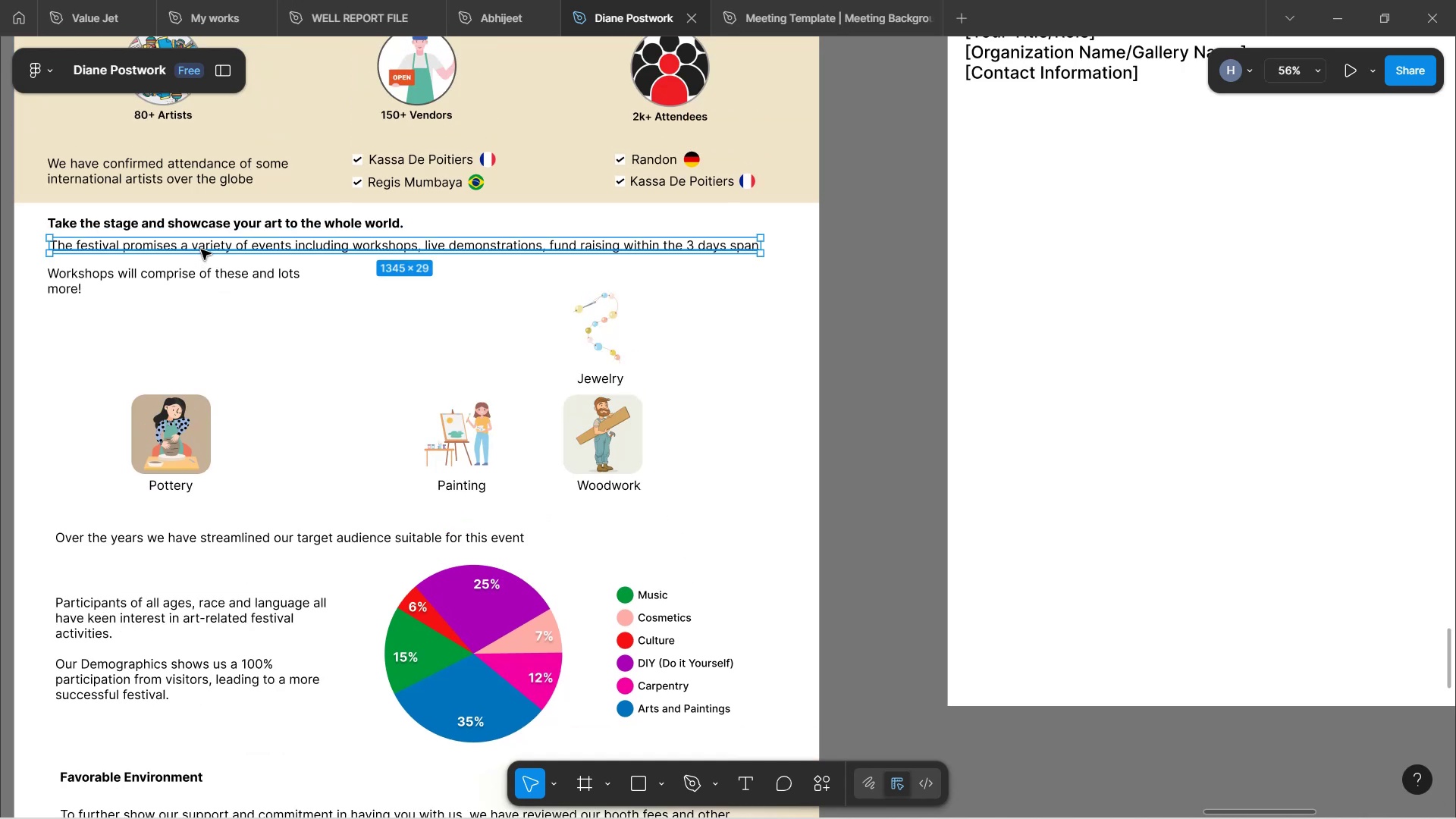 
left_click_drag(start_coordinate=[201, 246], to_coordinate=[199, 250])
 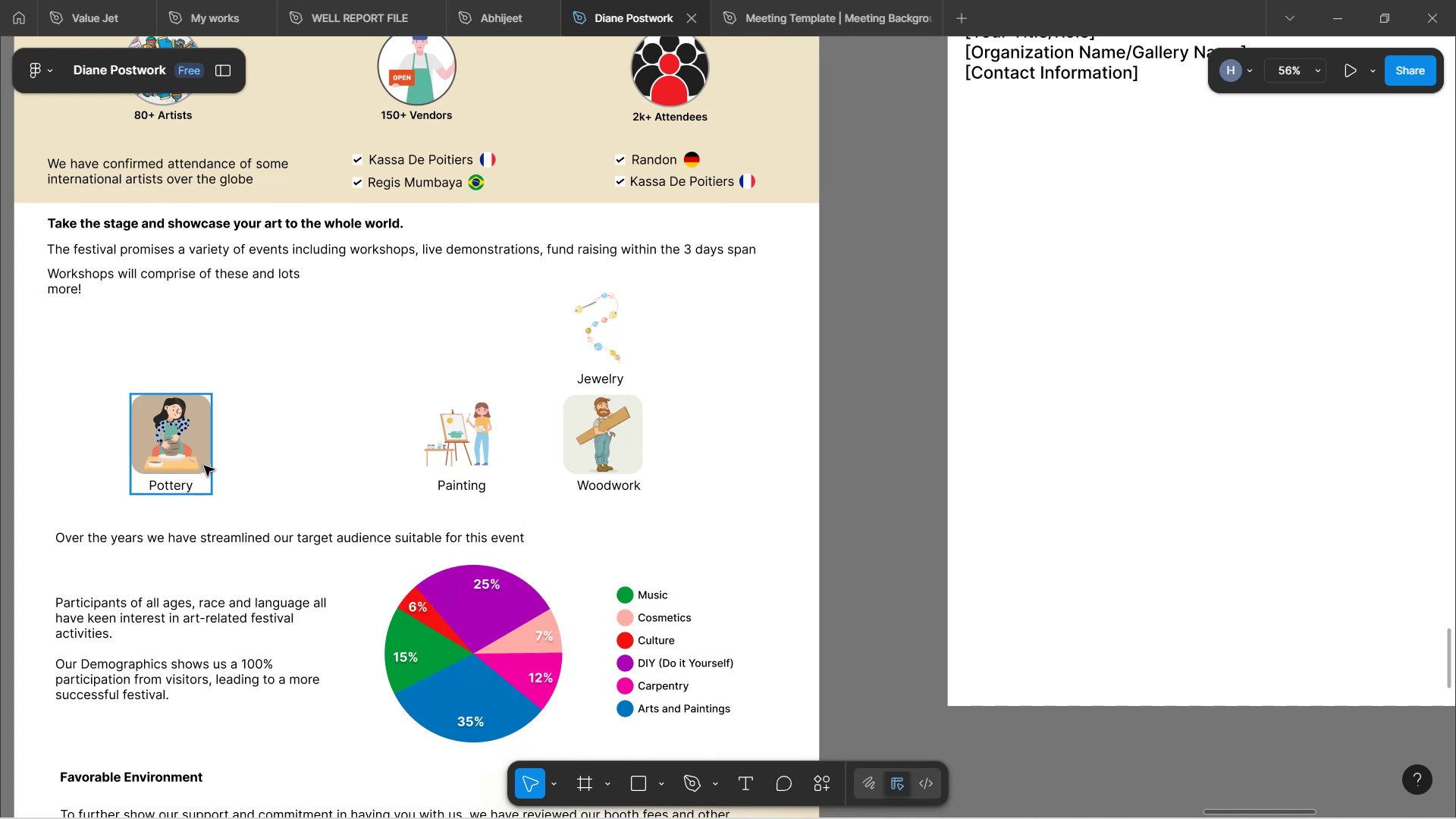 
wait(10.6)
 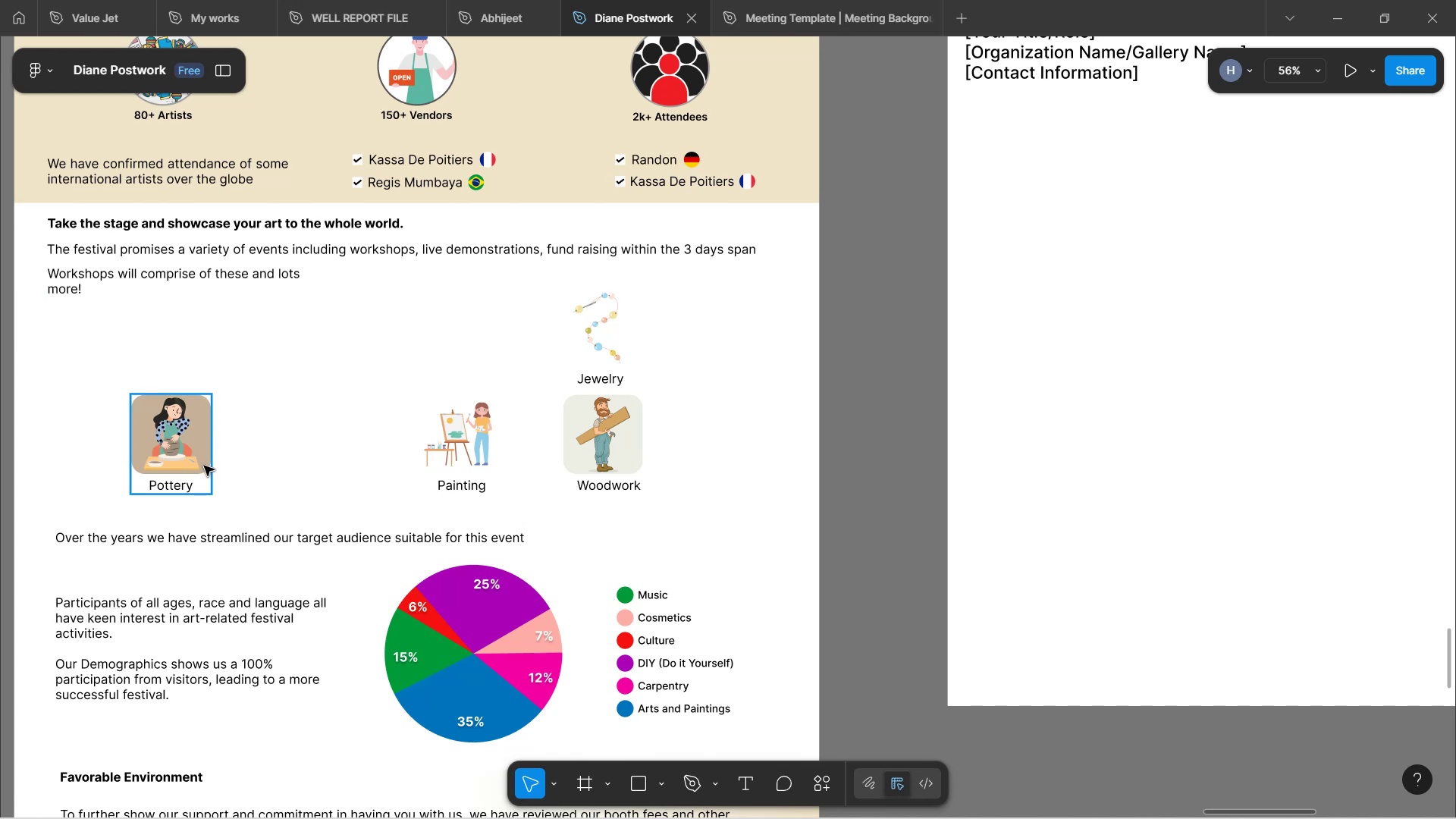 
left_click_drag(start_coordinate=[174, 428], to_coordinate=[96, 364])
 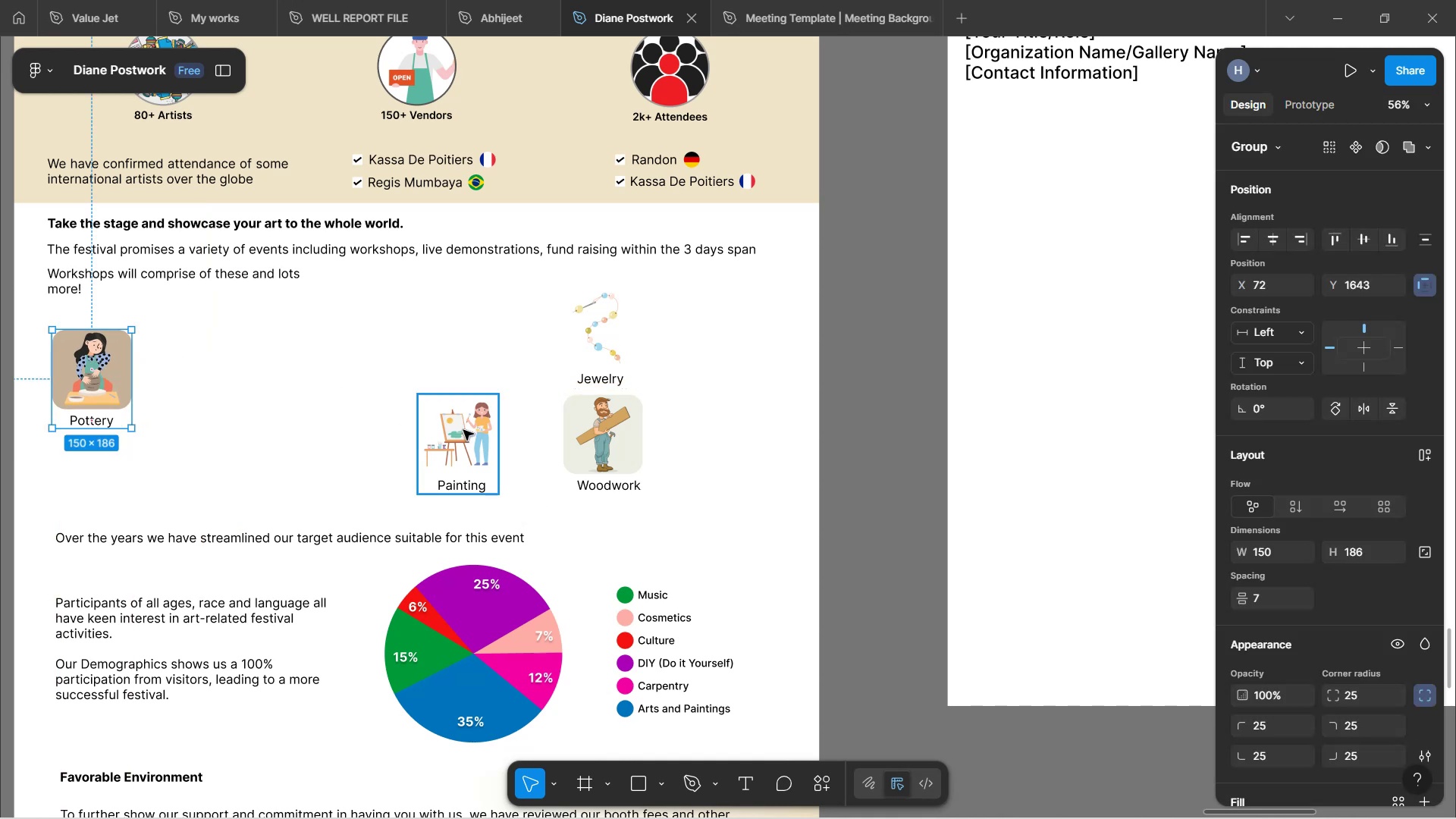 
left_click([463, 435])
 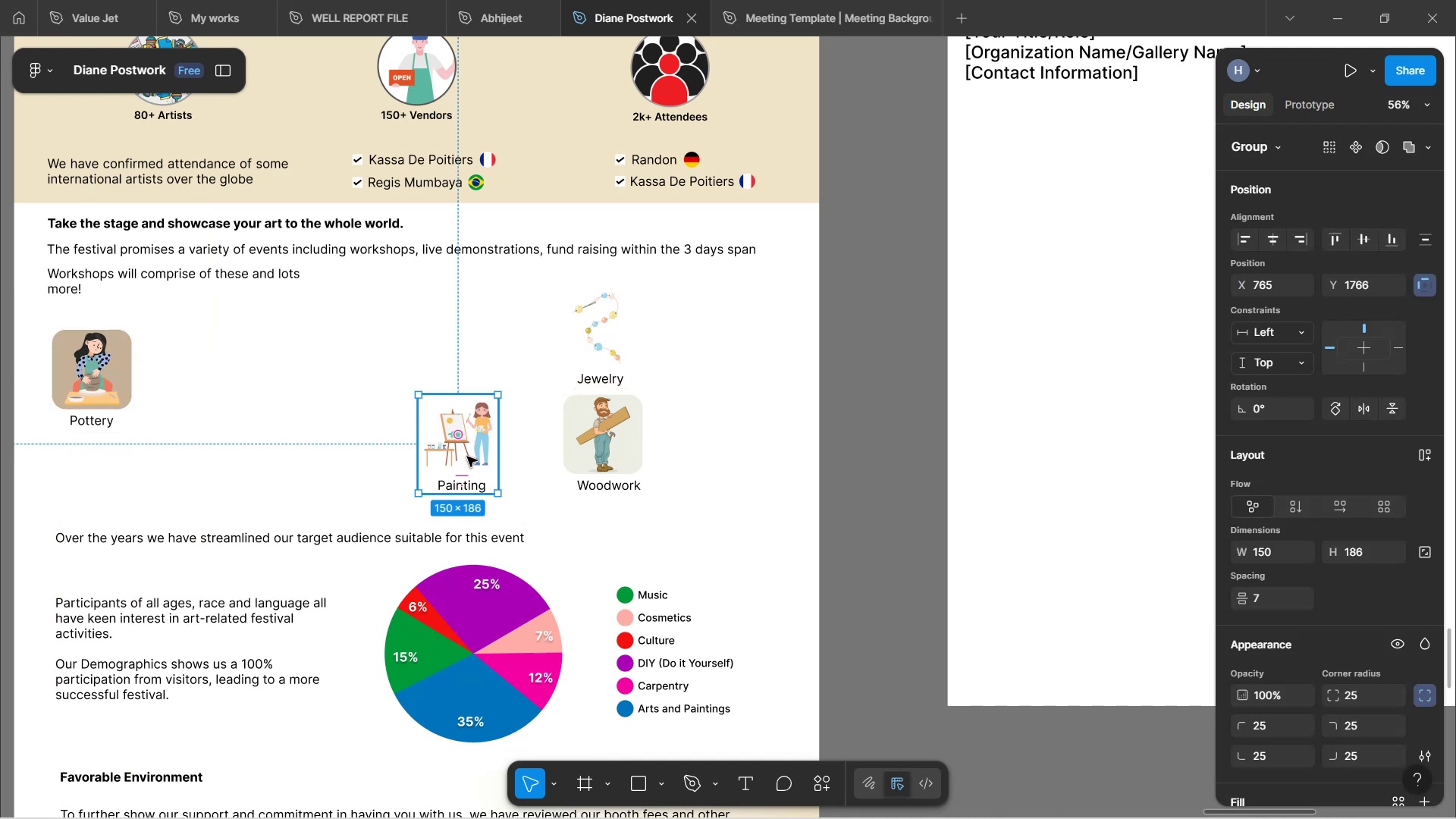 
left_click_drag(start_coordinate=[467, 457], to_coordinate=[246, 381])
 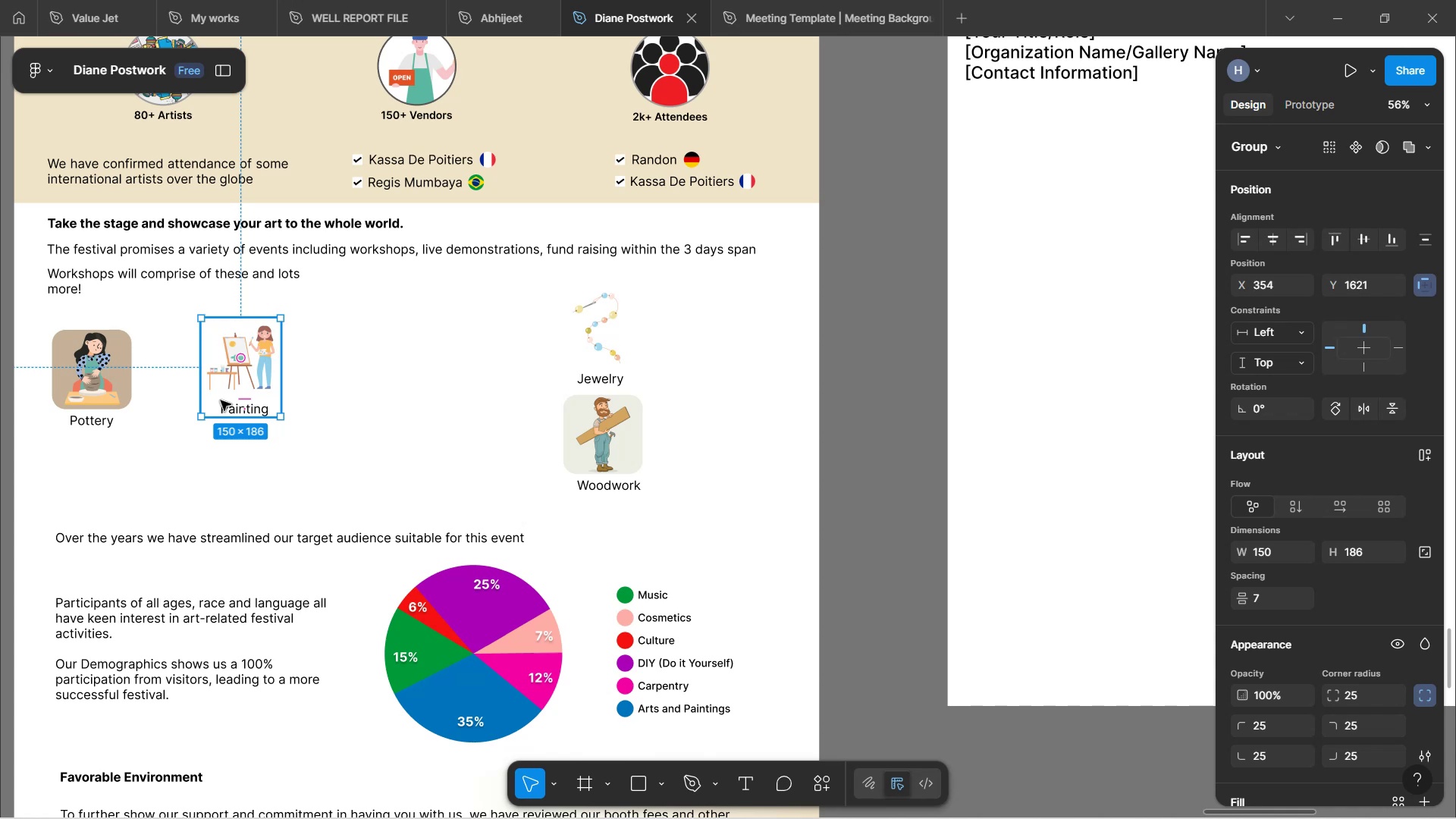 
wait(22.7)
 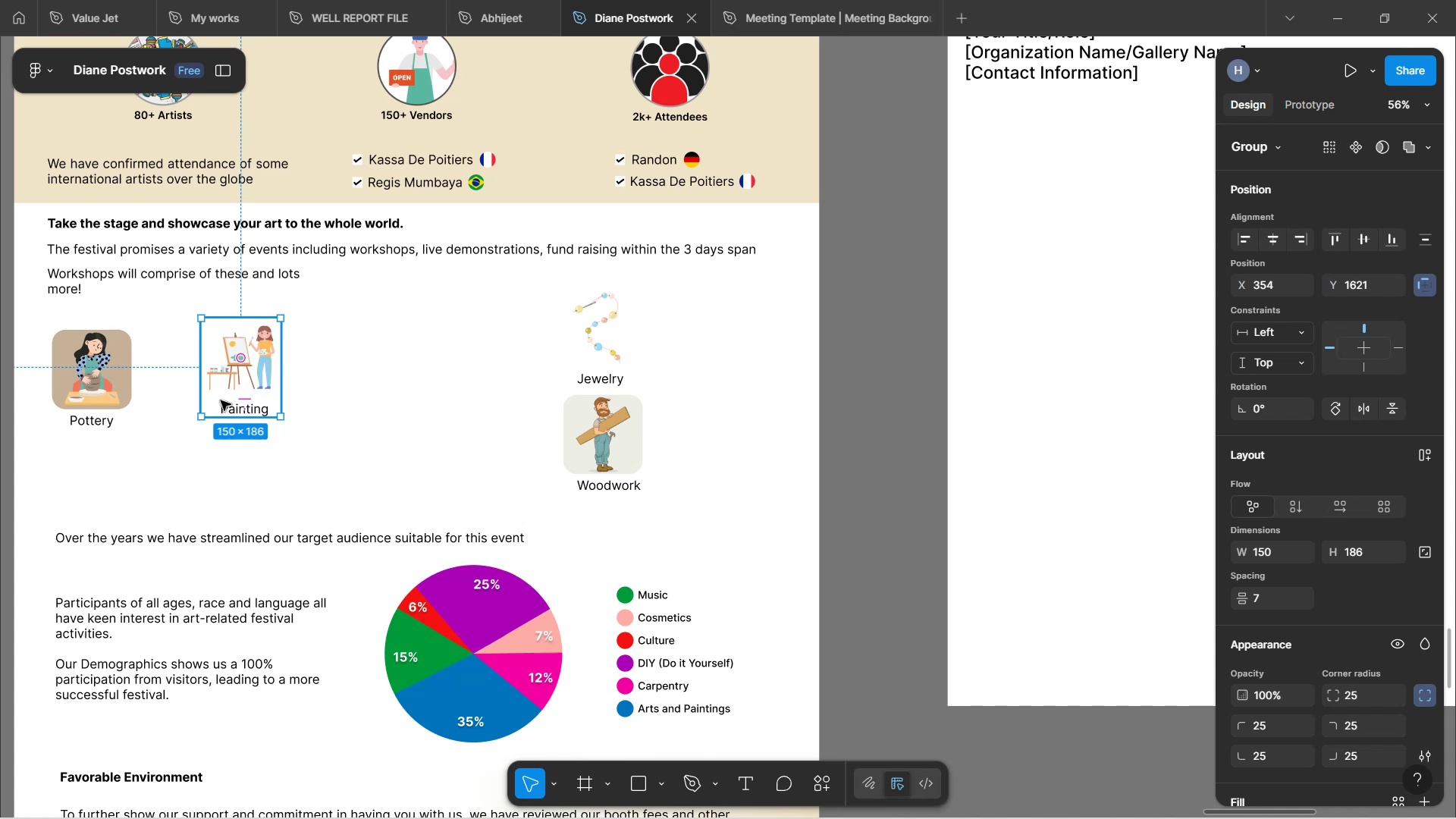 
left_click([598, 340])
 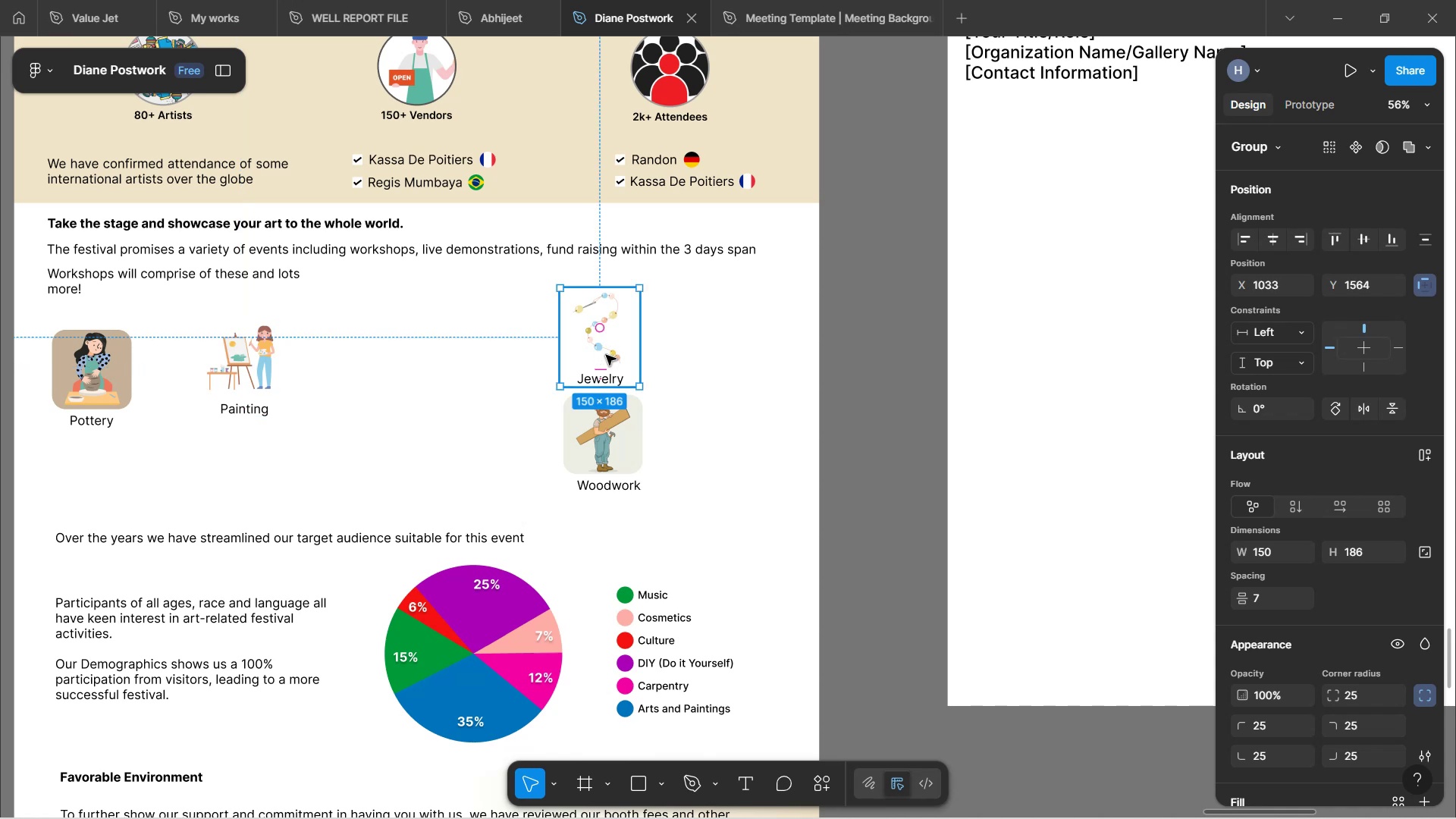 
left_click_drag(start_coordinate=[606, 355], to_coordinate=[400, 391])
 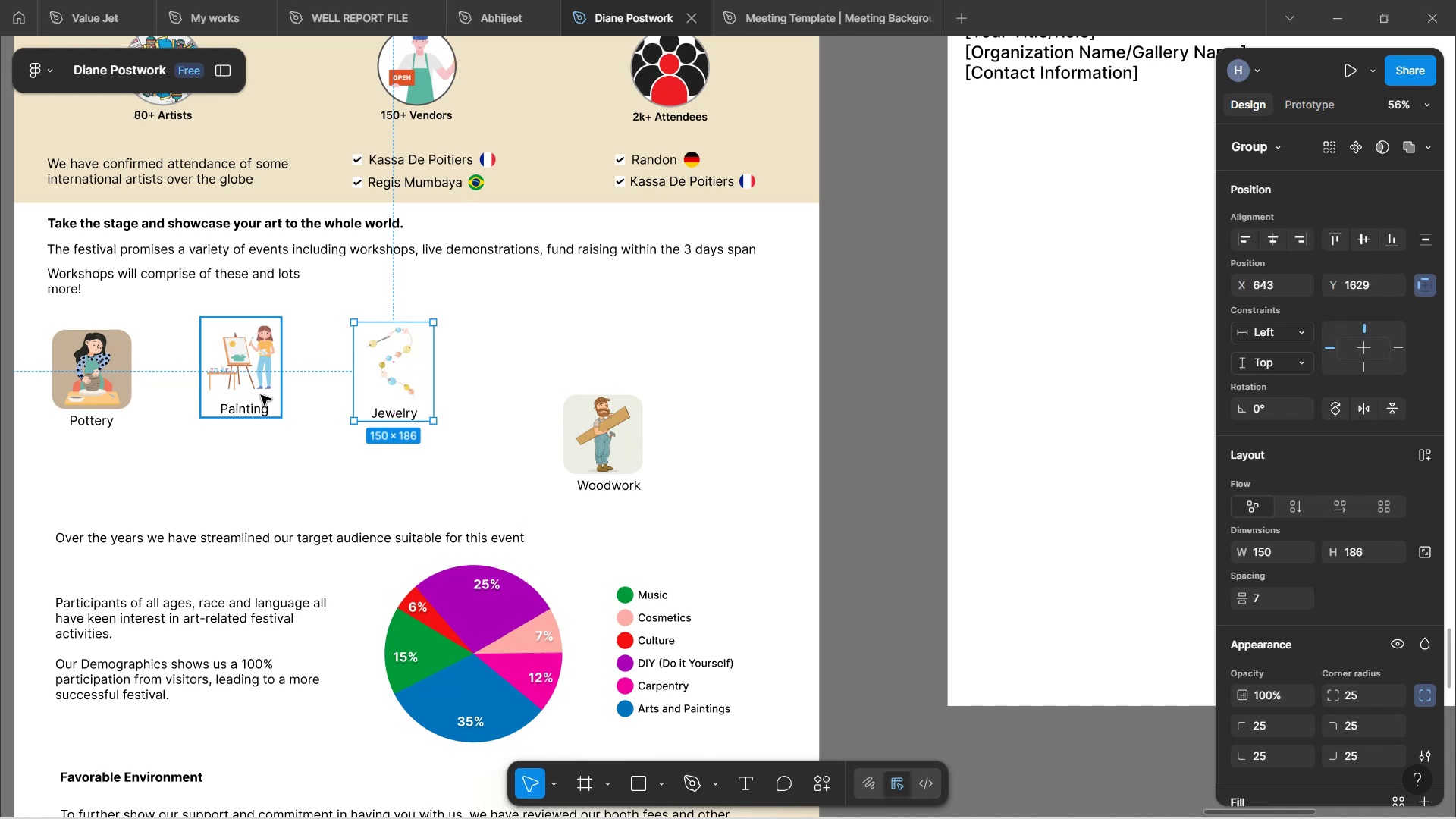 
left_click_drag(start_coordinate=[261, 392], to_coordinate=[245, 407])
 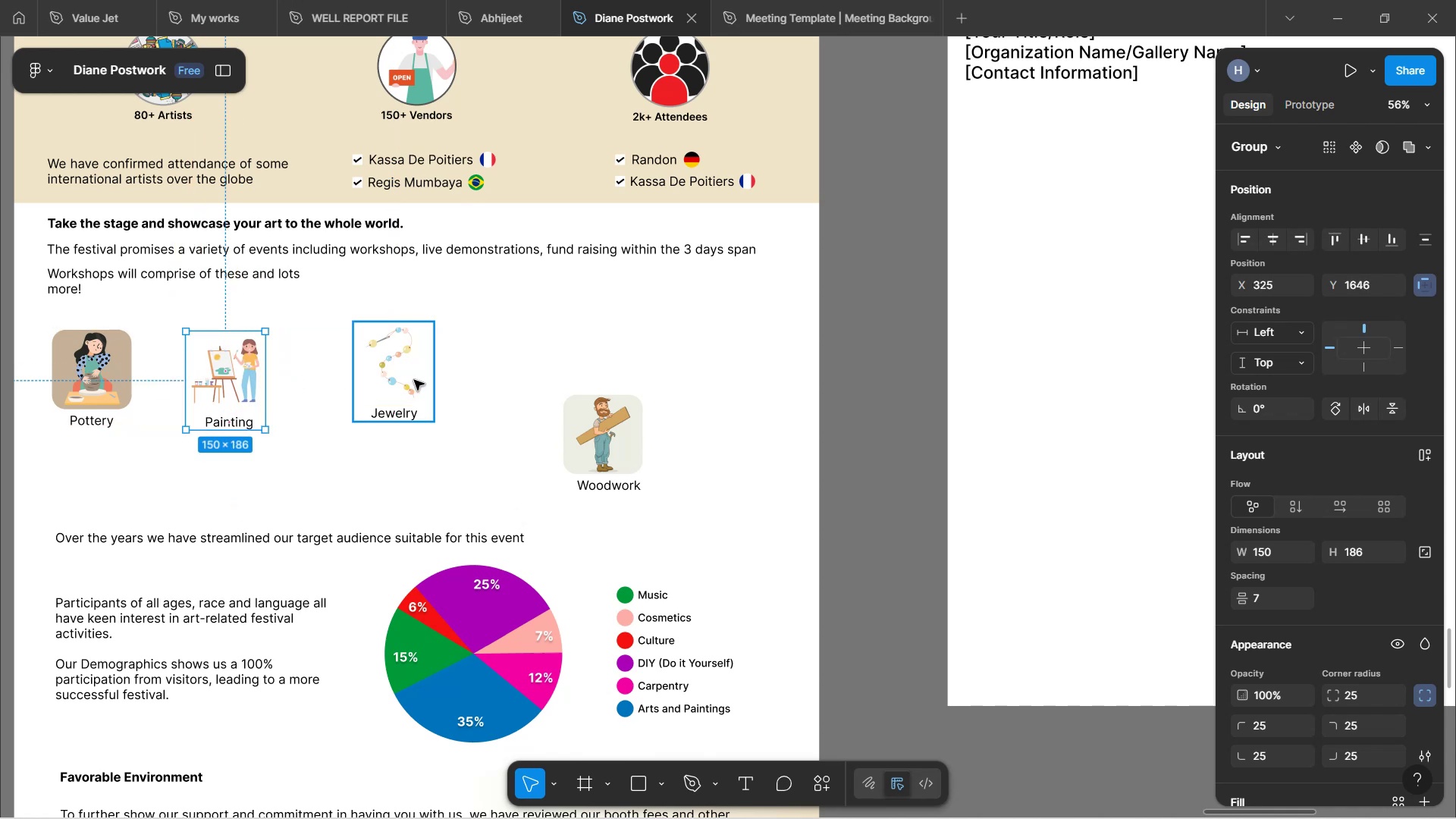 
left_click([414, 380])
 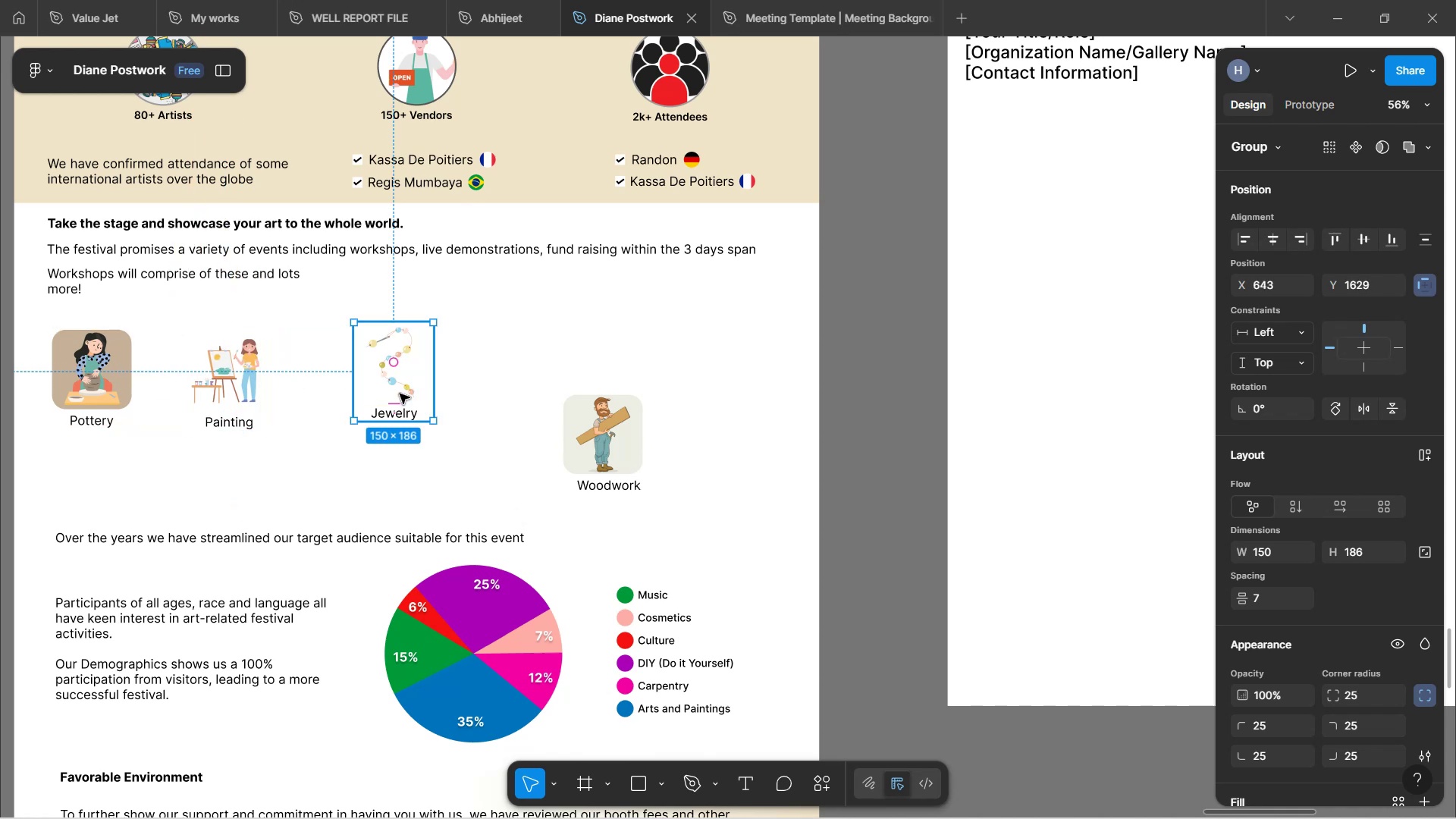 
left_click_drag(start_coordinate=[413, 371], to_coordinate=[384, 378])
 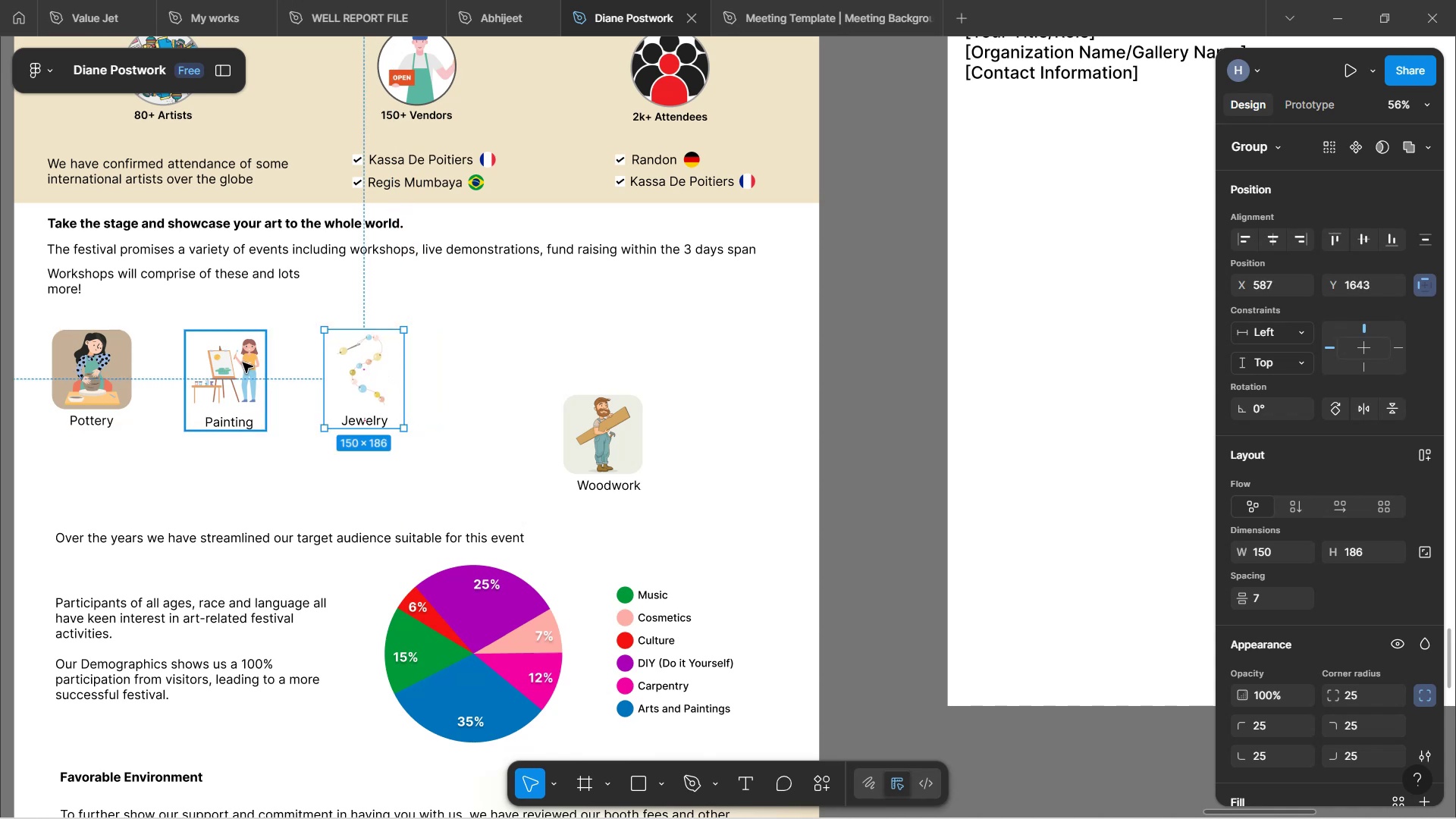 
left_click_drag(start_coordinate=[243, 370], to_coordinate=[239, 367])
 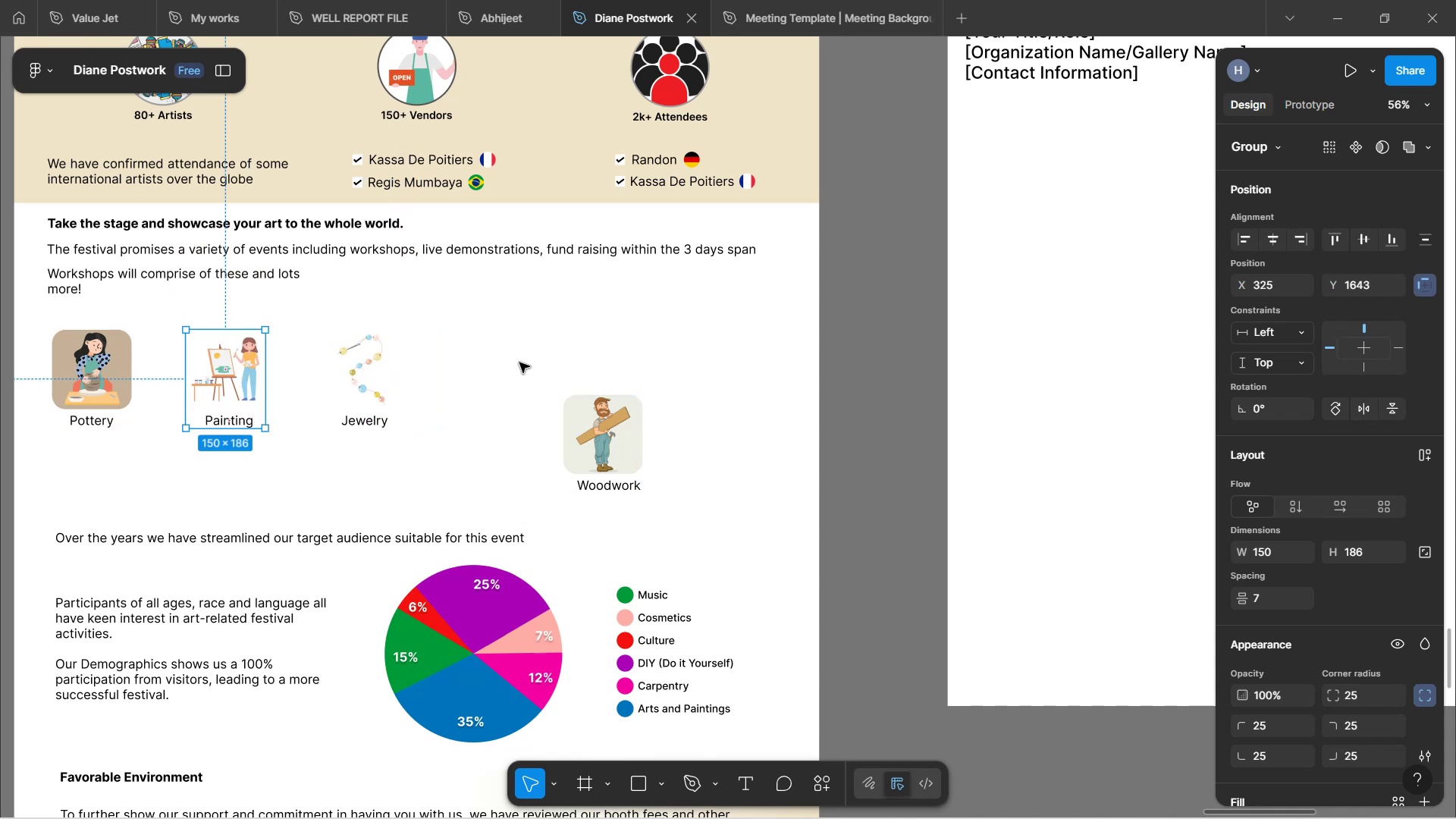 
left_click([499, 362])
 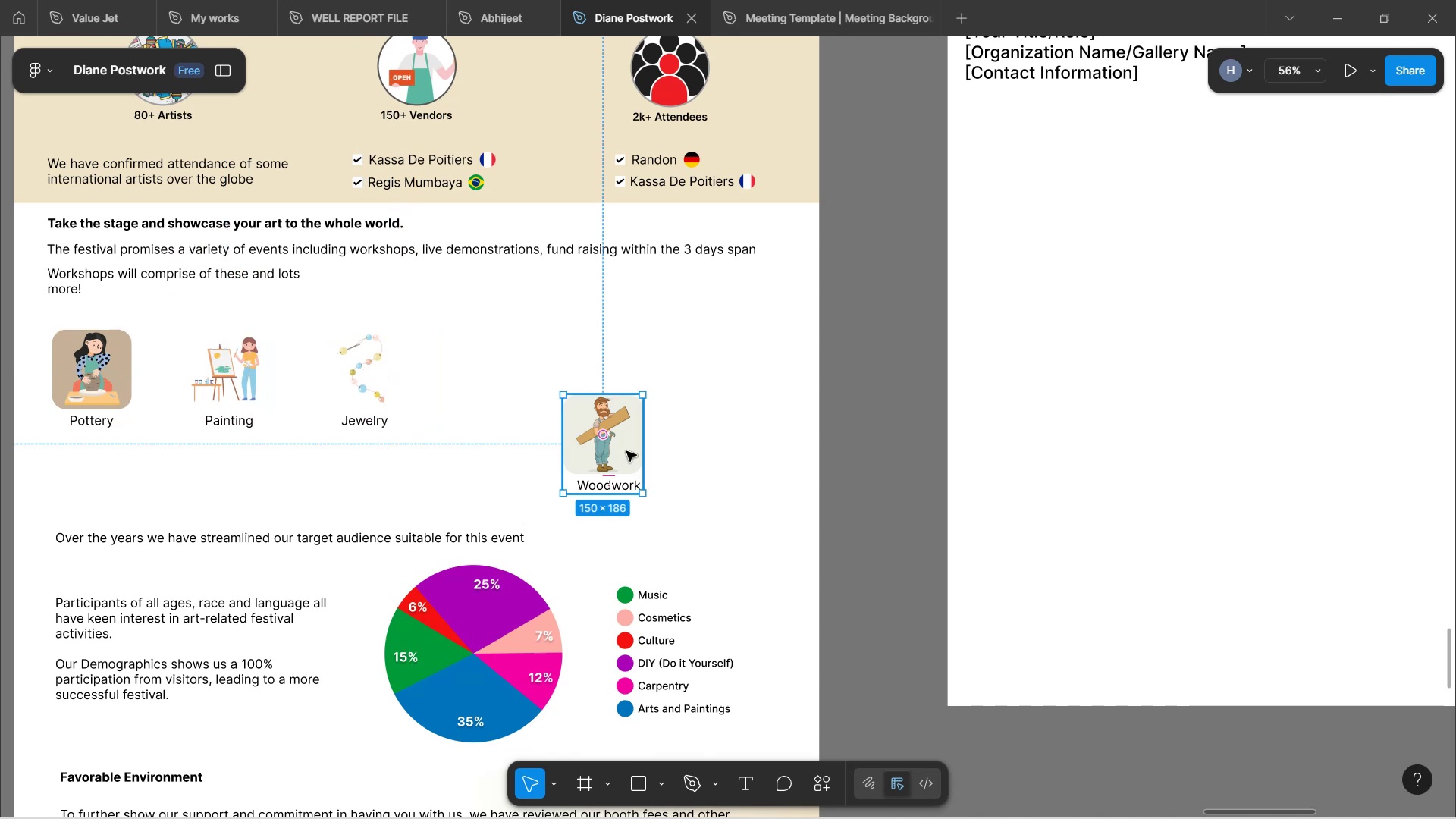 
left_click_drag(start_coordinate=[617, 452], to_coordinate=[501, 387])
 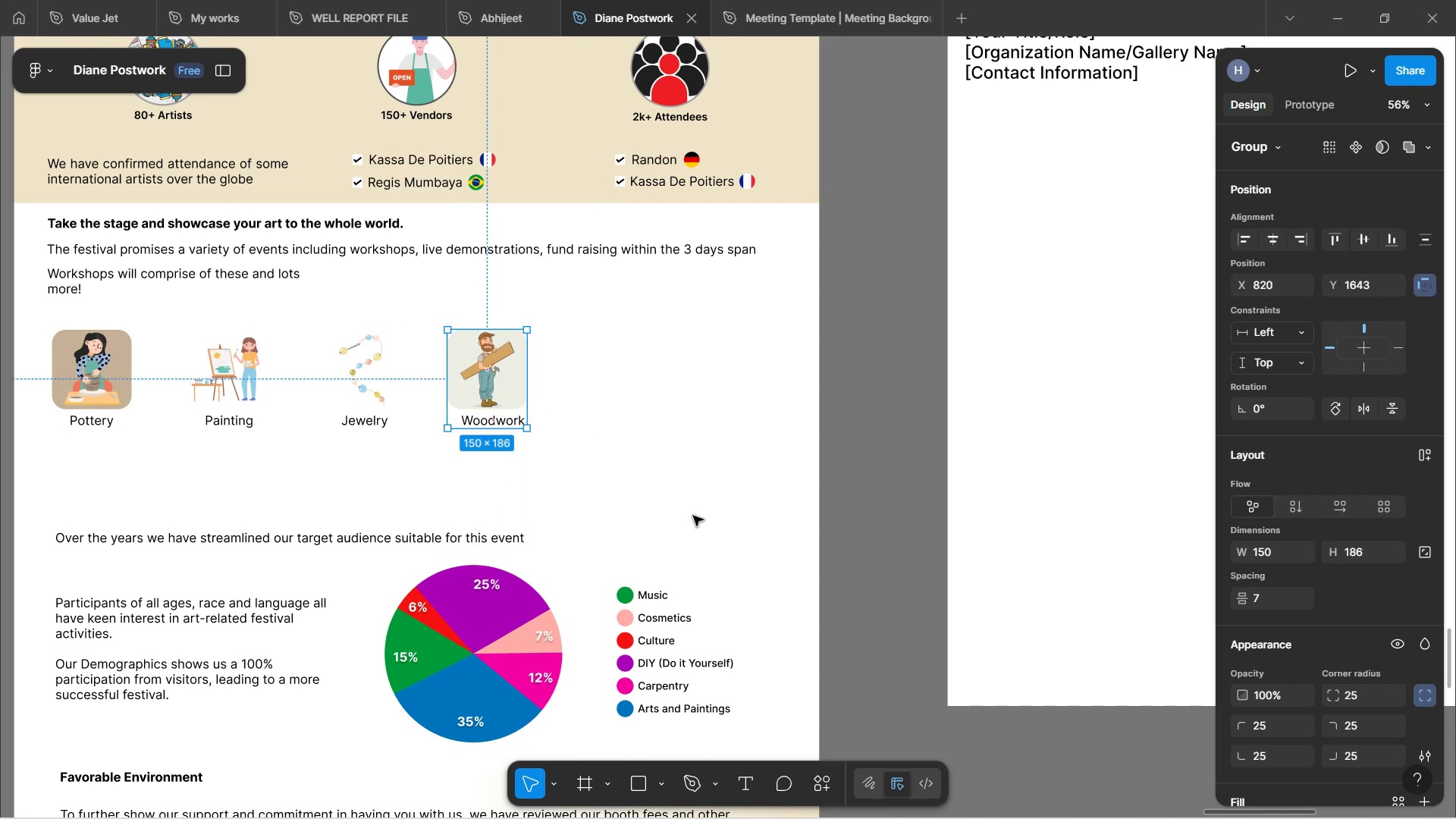 
left_click([693, 516])
 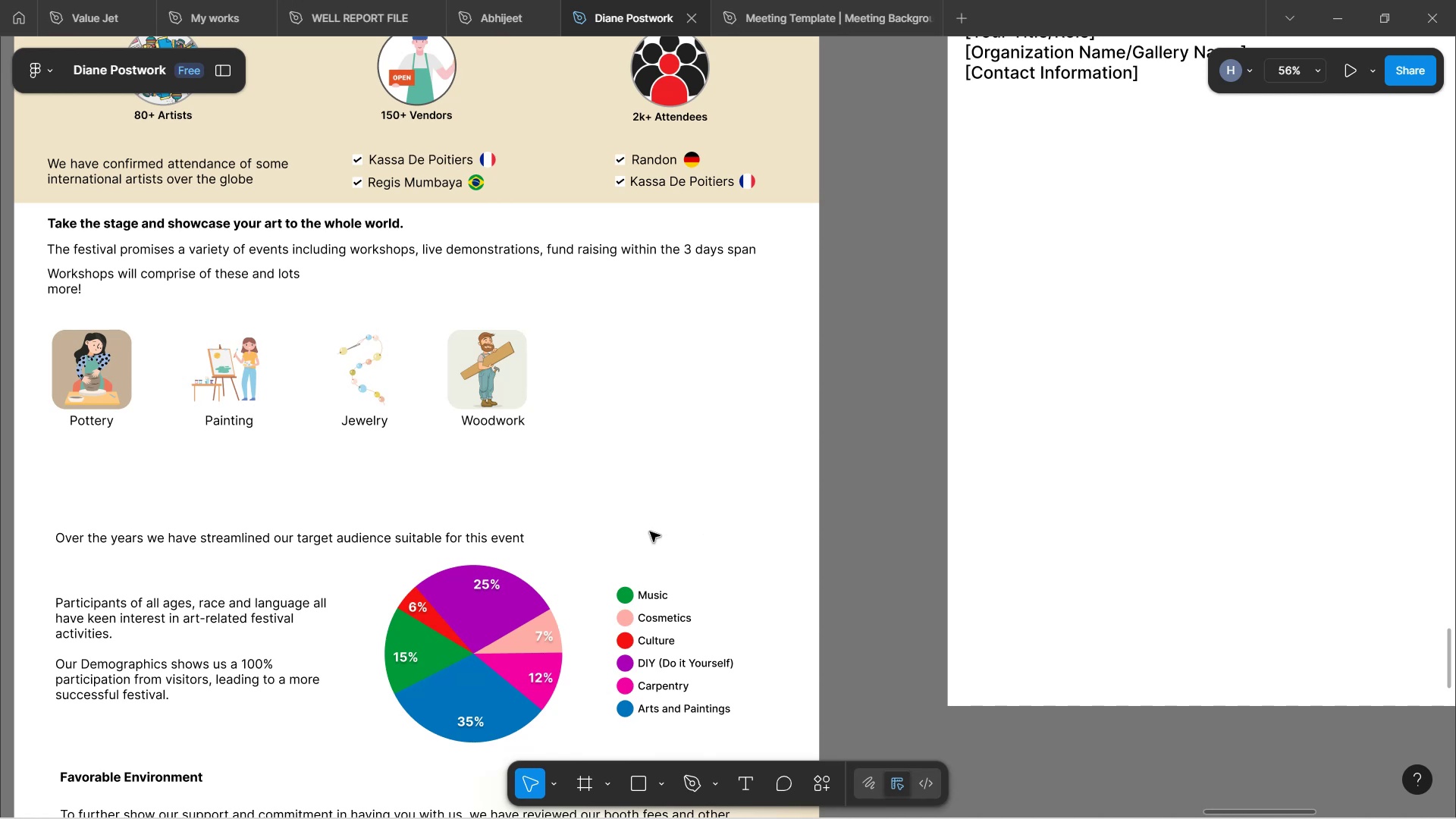 
wait(32.01)
 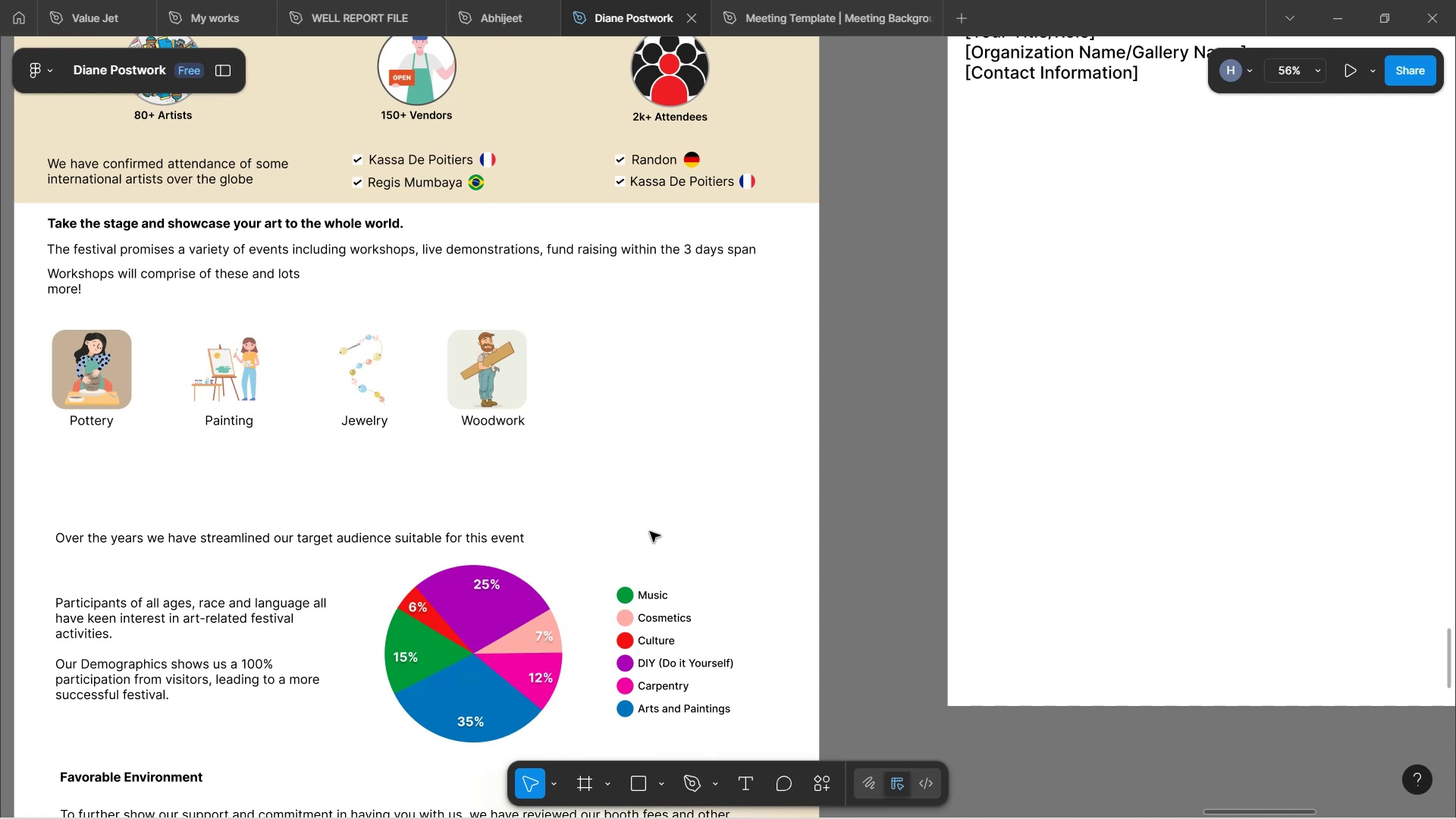 
left_click([375, 349])
 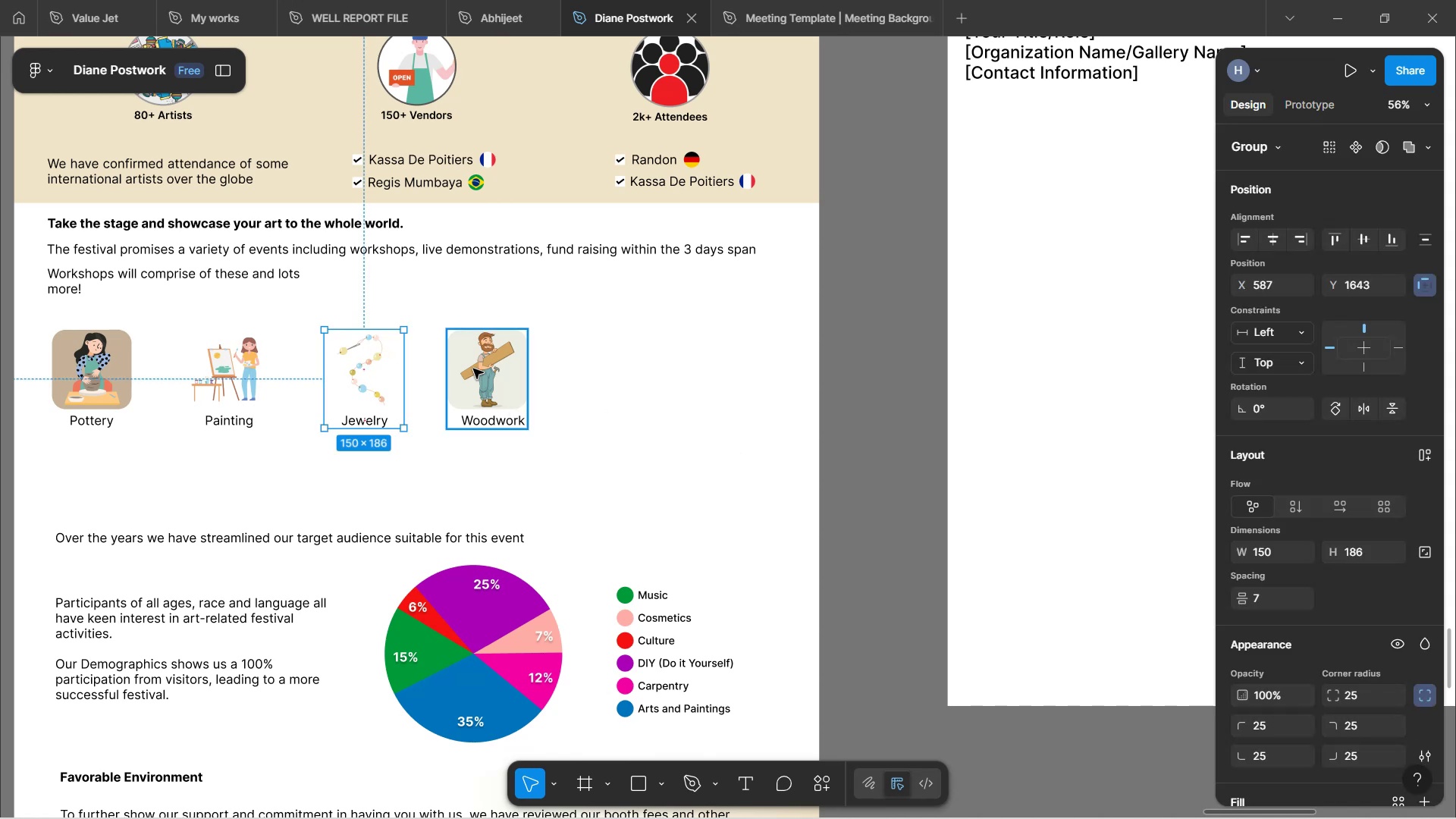 
hold_key(key=AltLeft, duration=0.77)
 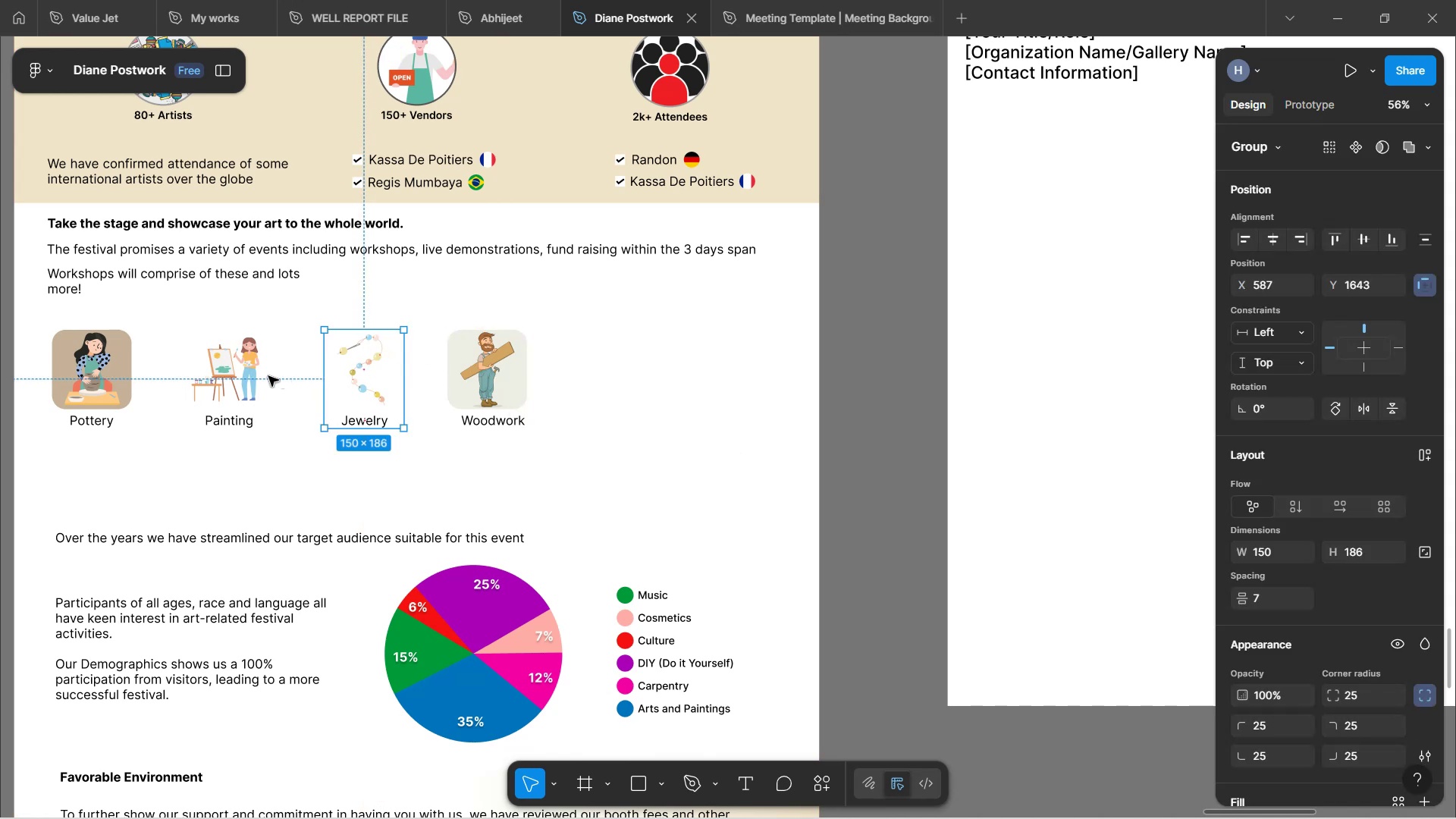 
hold_key(key=AltLeft, duration=0.78)
 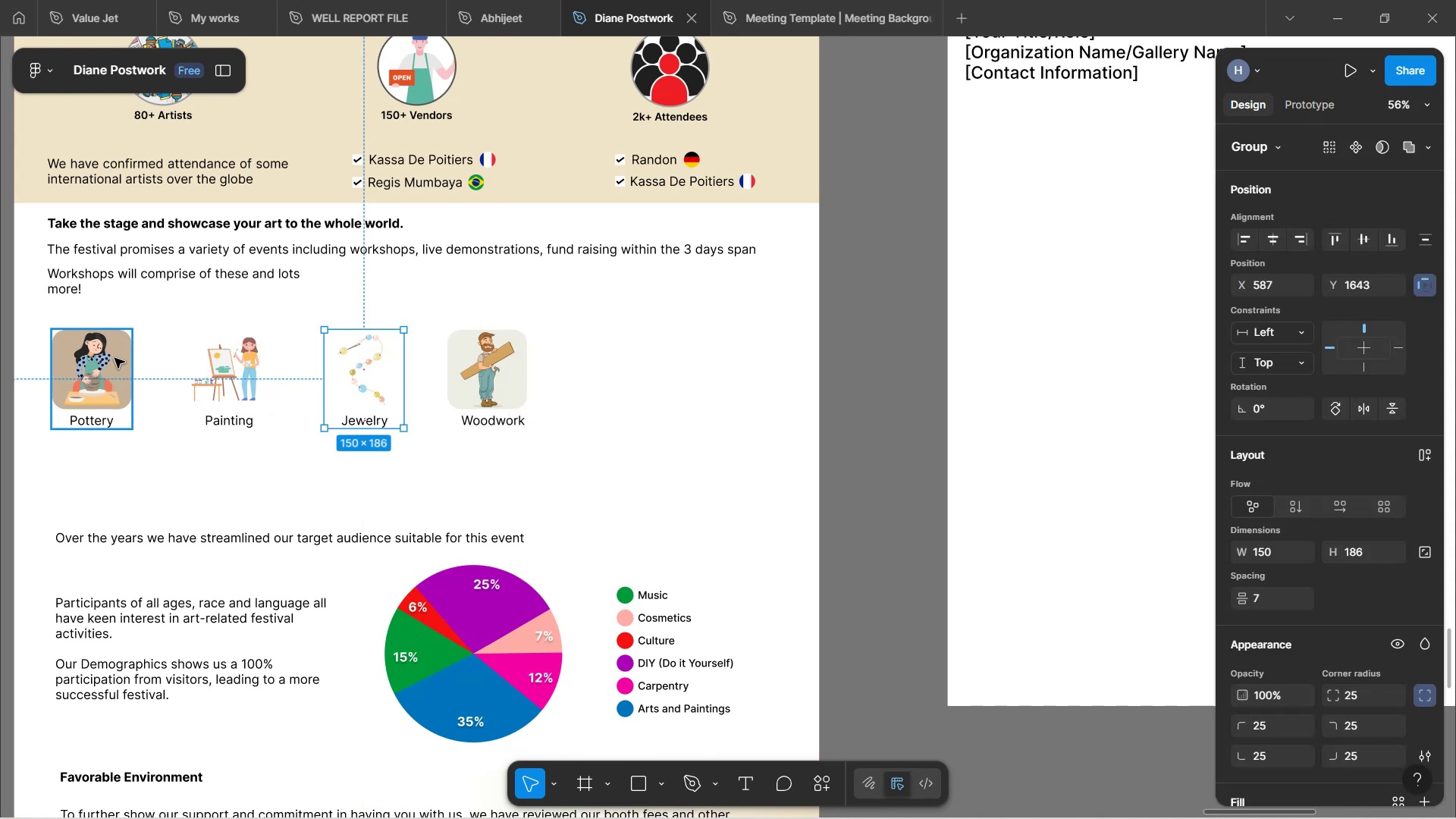 
hold_key(key=AltLeft, duration=0.86)
 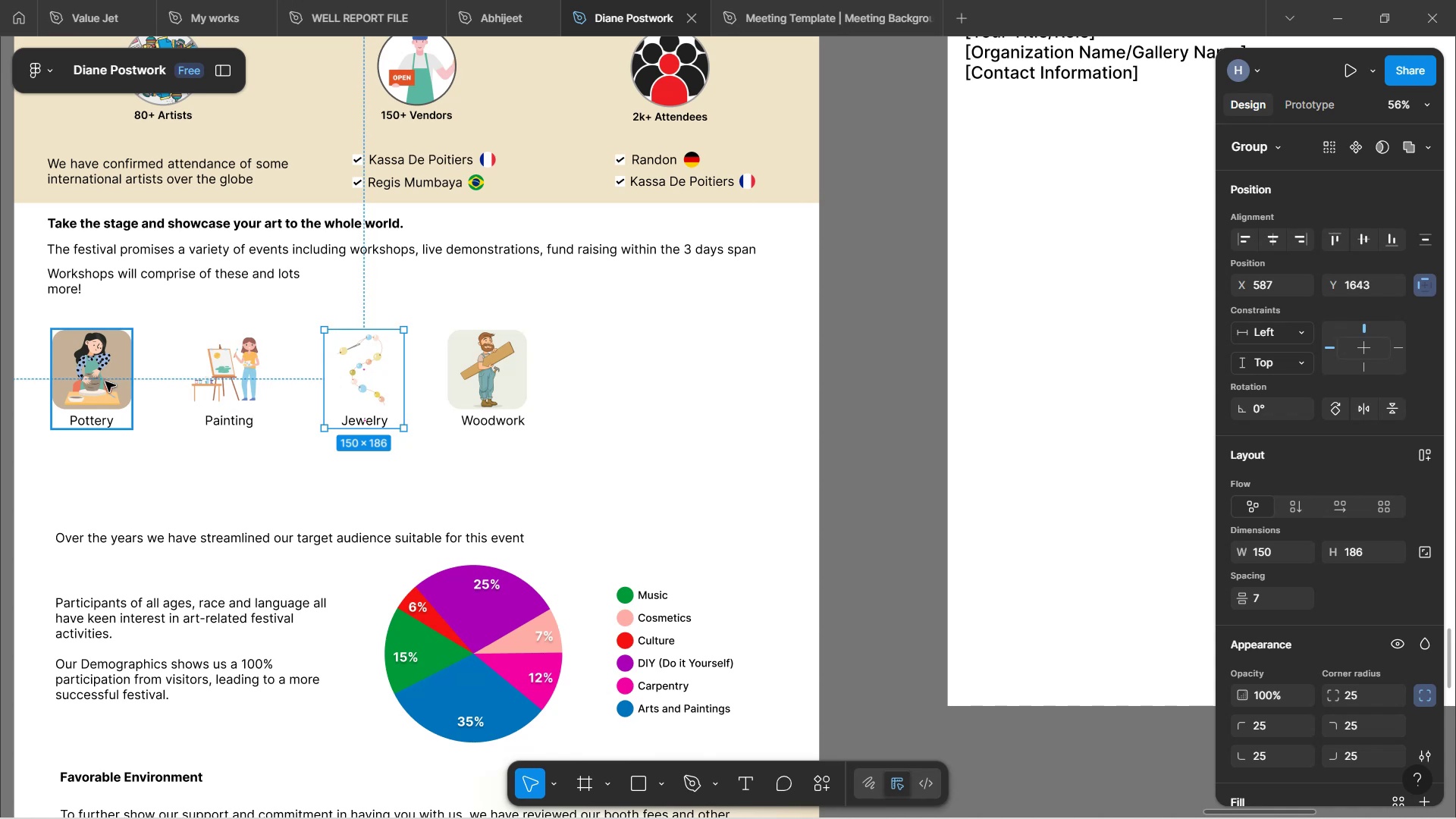 
wait(18.02)
 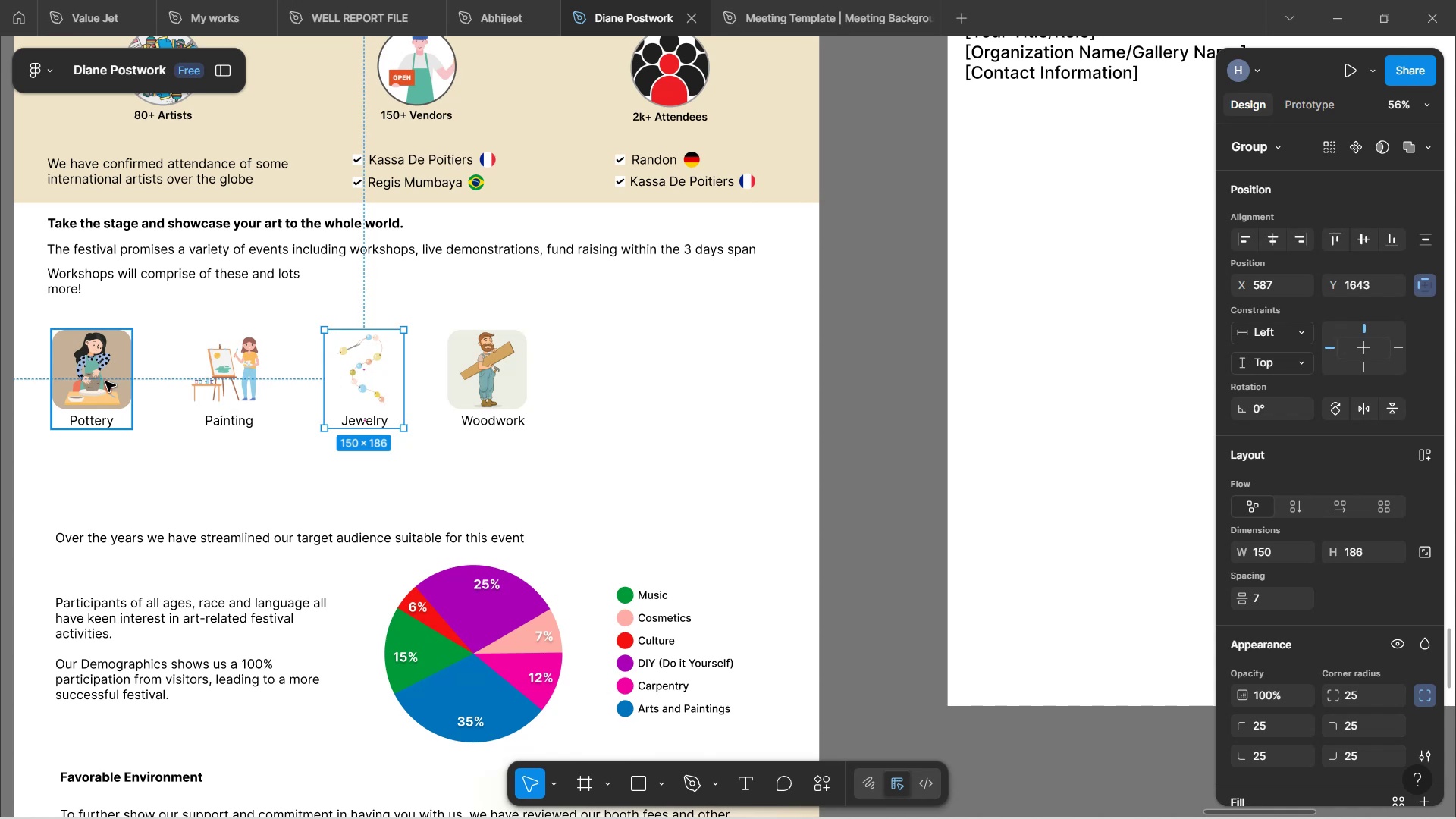 
left_click([300, 545])
 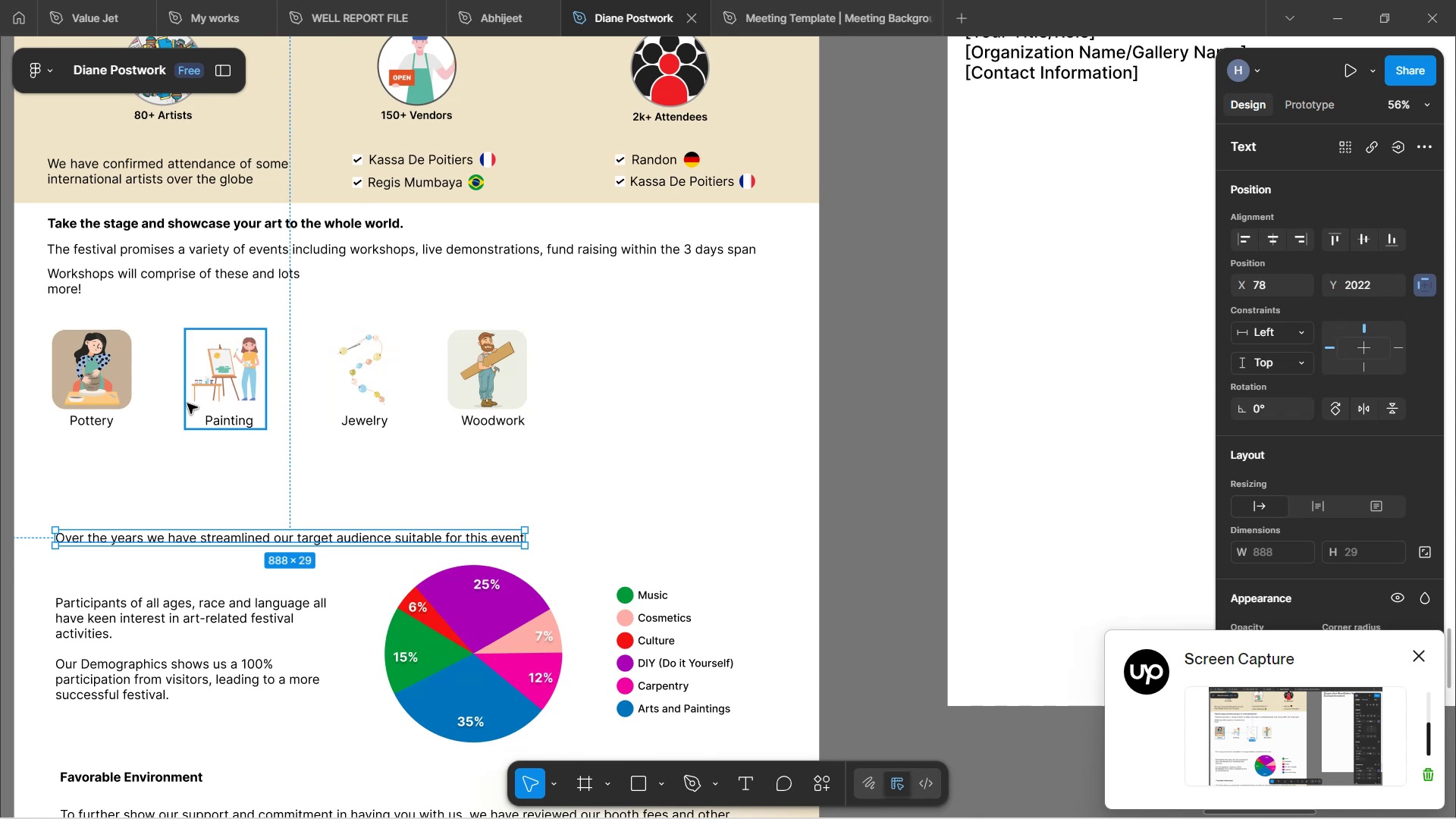 
left_click_drag(start_coordinate=[78, 489], to_coordinate=[526, 328])
 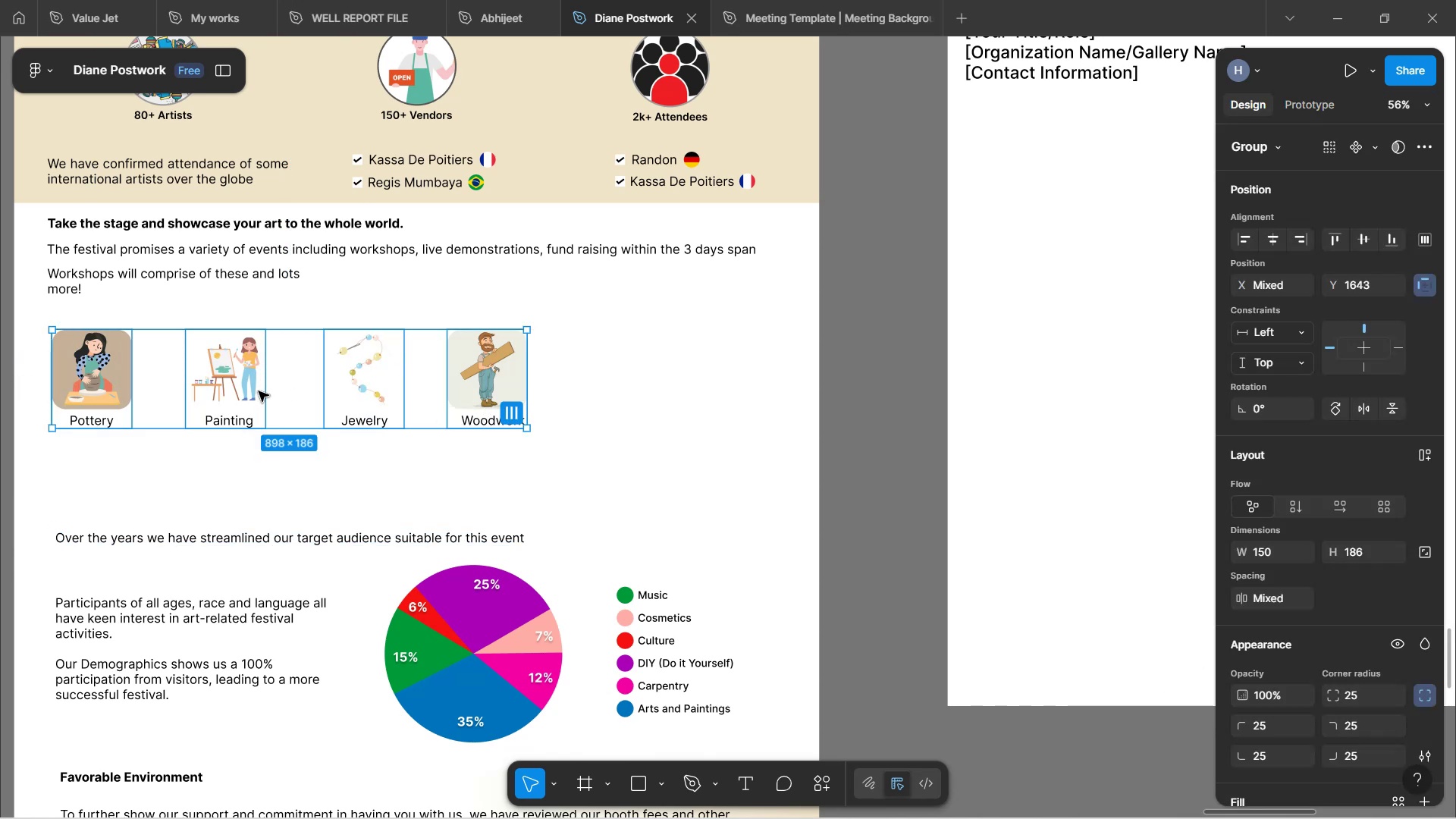 
wait(8.56)
 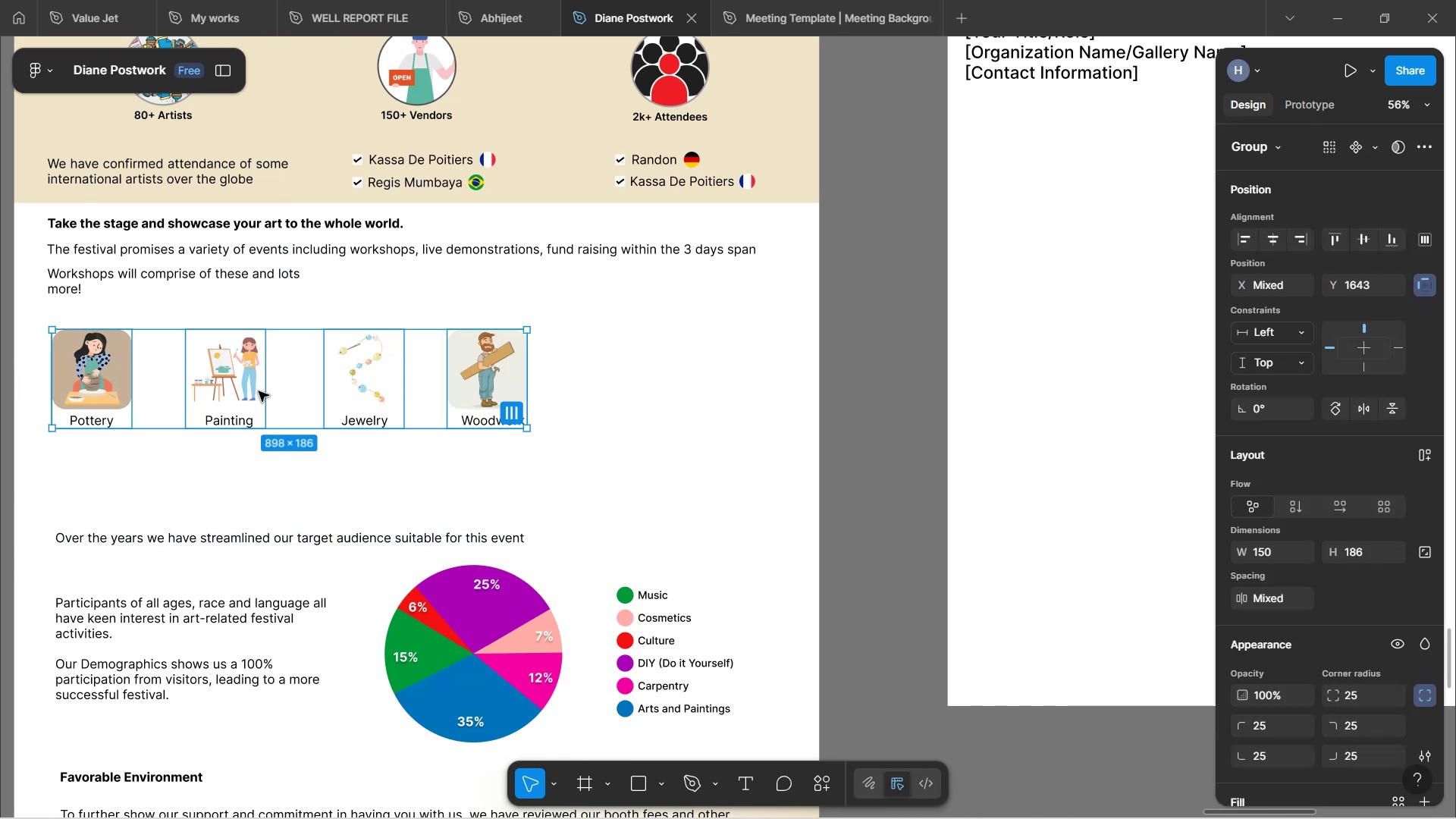 
hold_key(key=ControlLeft, duration=0.59)
scroll: coordinate [367, 458], scroll_direction: down, amount: 3.0
 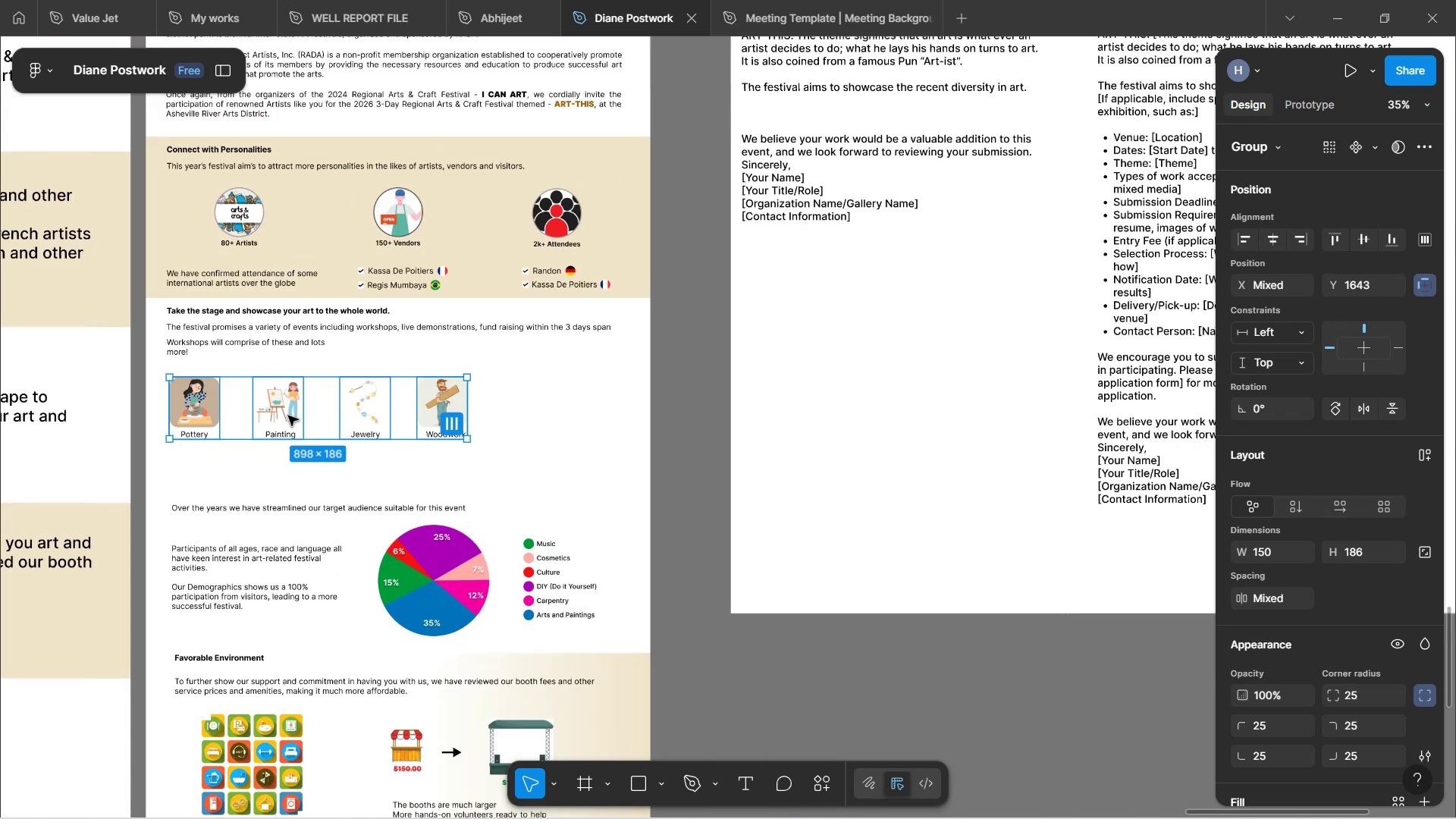 
hold_key(key=ControlLeft, duration=0.35)
scroll: coordinate [271, 417], scroll_direction: down, amount: 2.0
 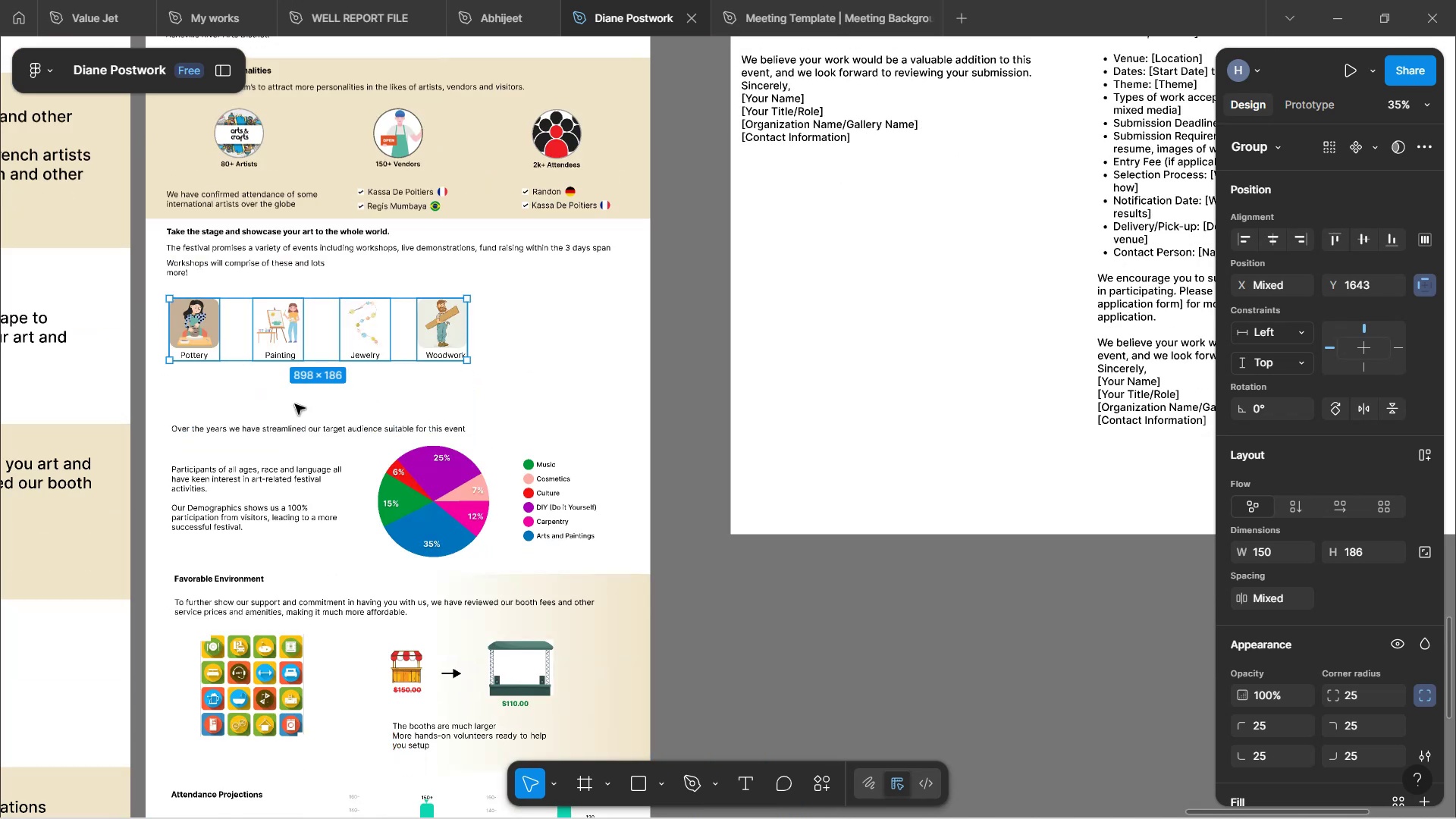 
hold_key(key=ControlLeft, duration=0.43)
scroll: coordinate [359, 358], scroll_direction: down, amount: 2.0
 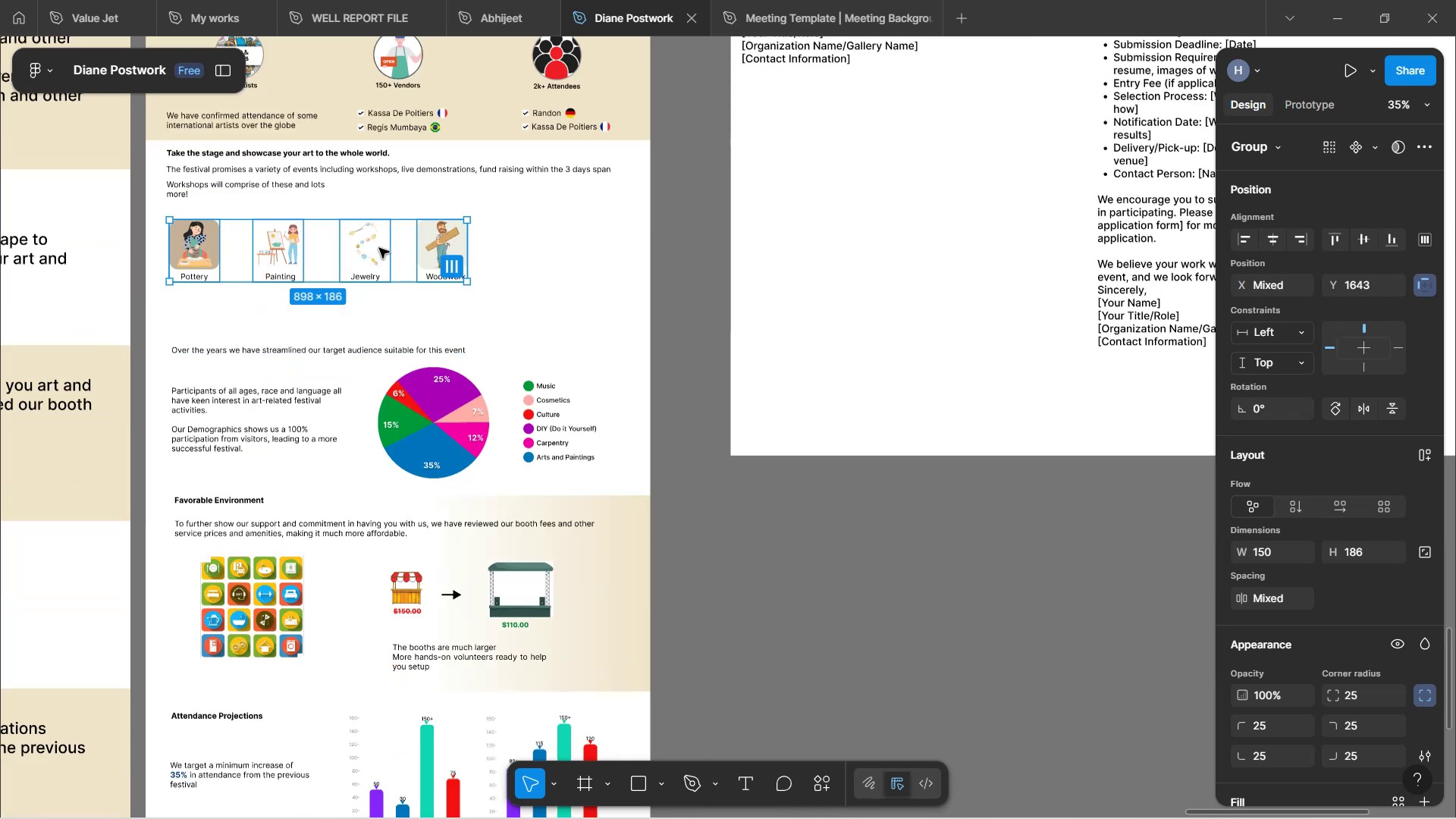 
hold_key(key=ControlLeft, duration=1.57)
scroll: coordinate [379, 248], scroll_direction: down, amount: 1.0
 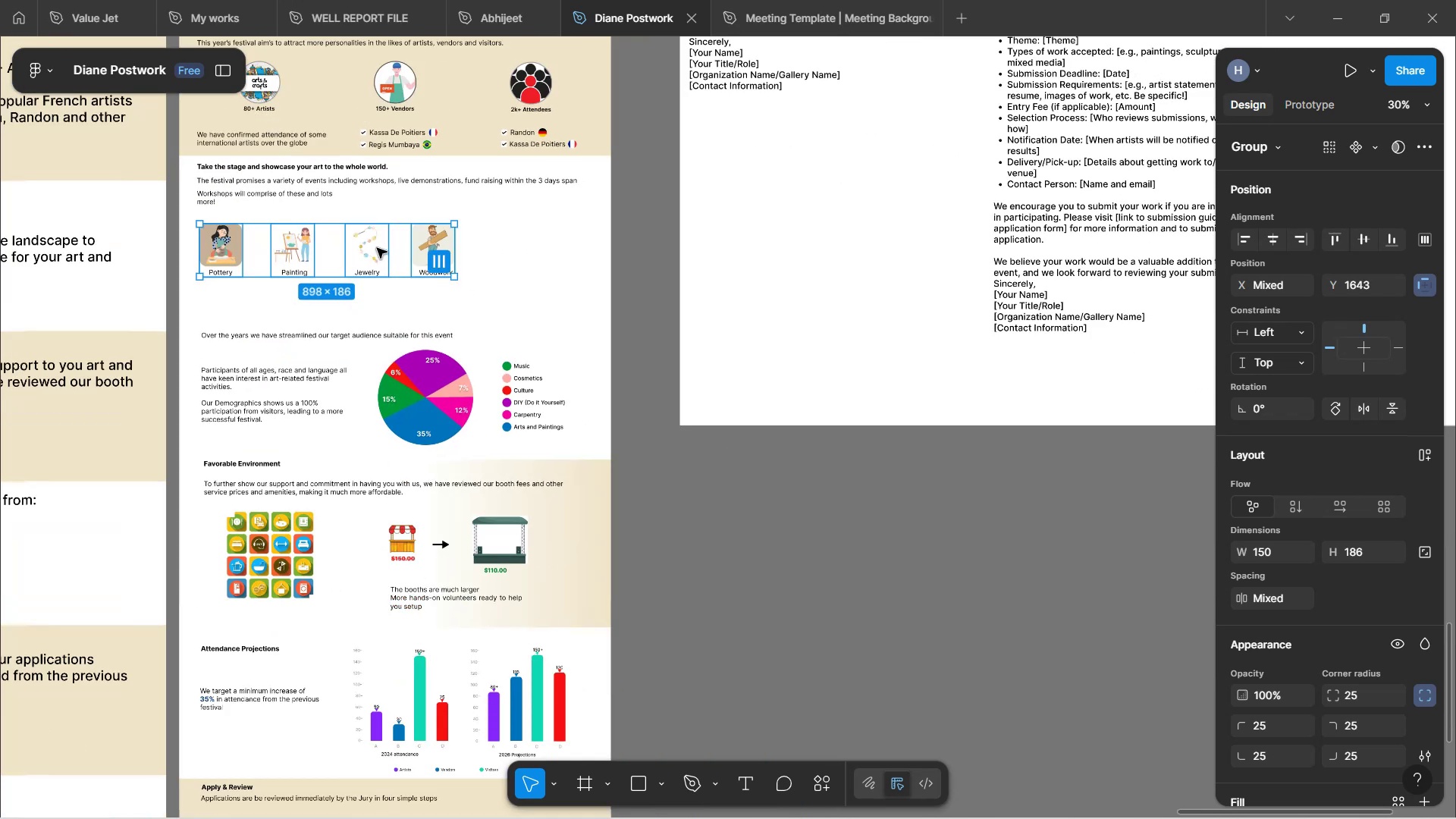 
scroll: coordinate [371, 250], scroll_direction: up, amount: 5.0
 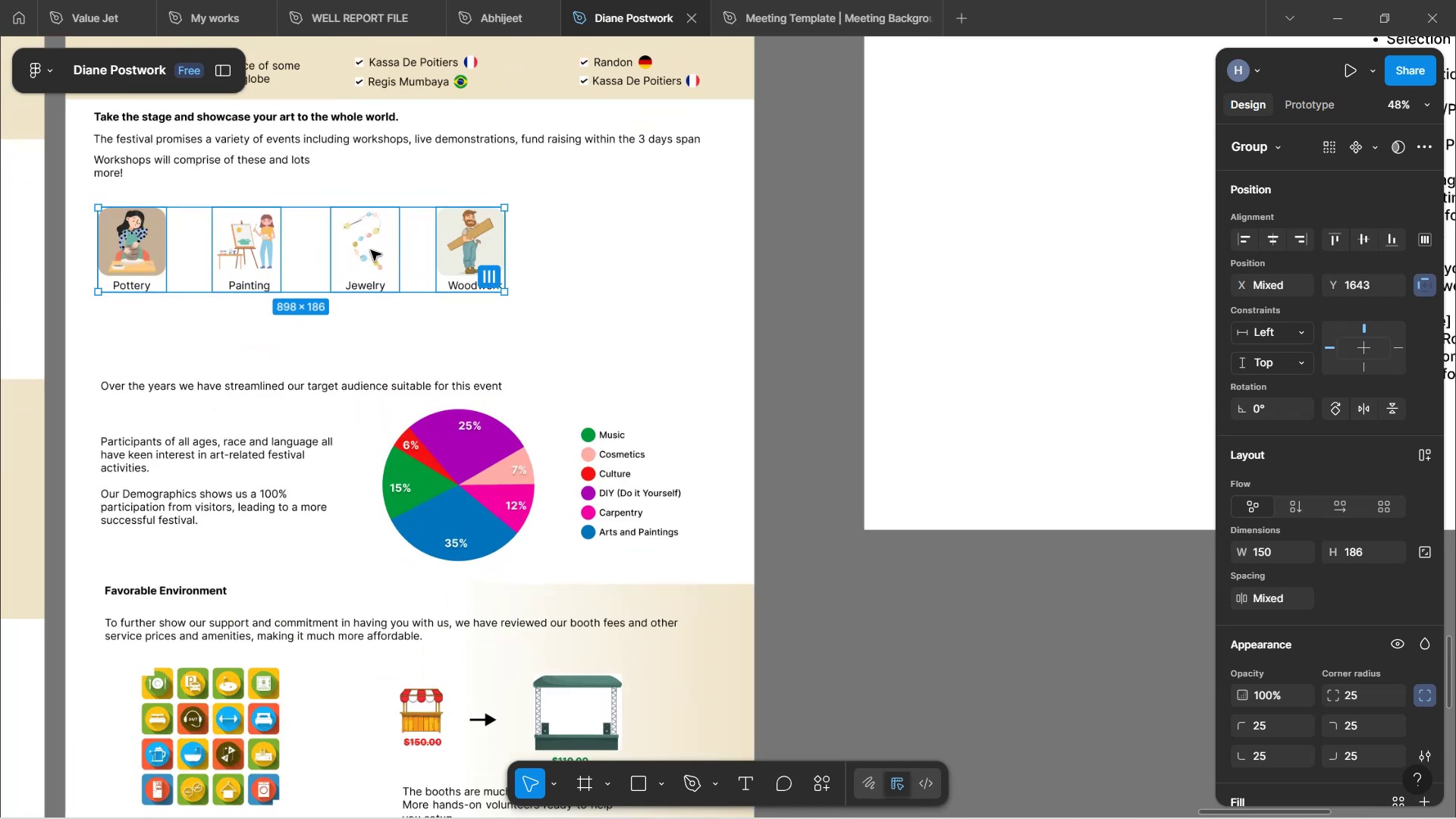 
scroll: coordinate [1303, 451], scroll_direction: down, amount: 7.0
 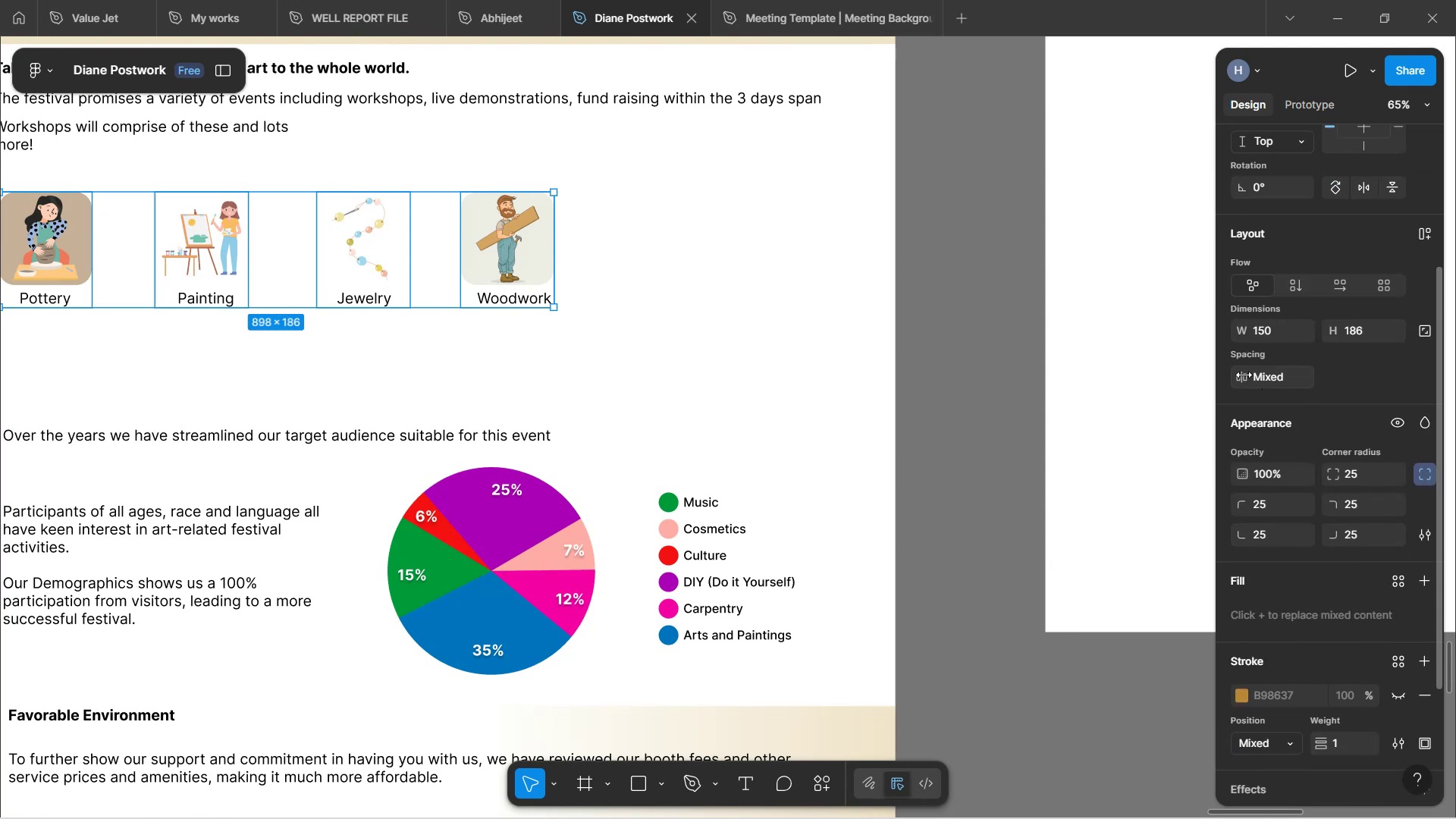 
left_click_drag(start_coordinate=[1242, 374], to_coordinate=[748, 428])
 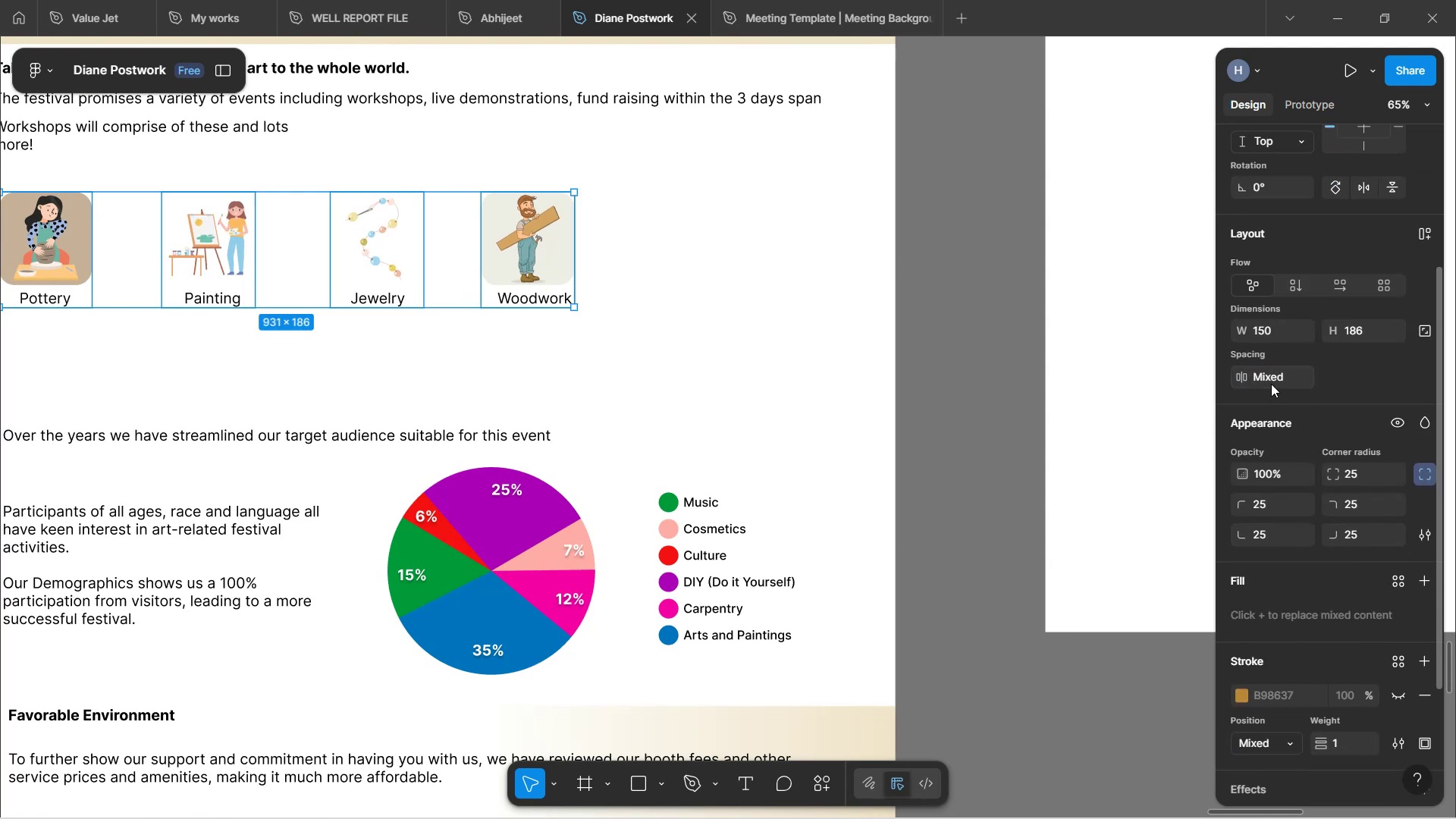 
left_click([1271, 381])
 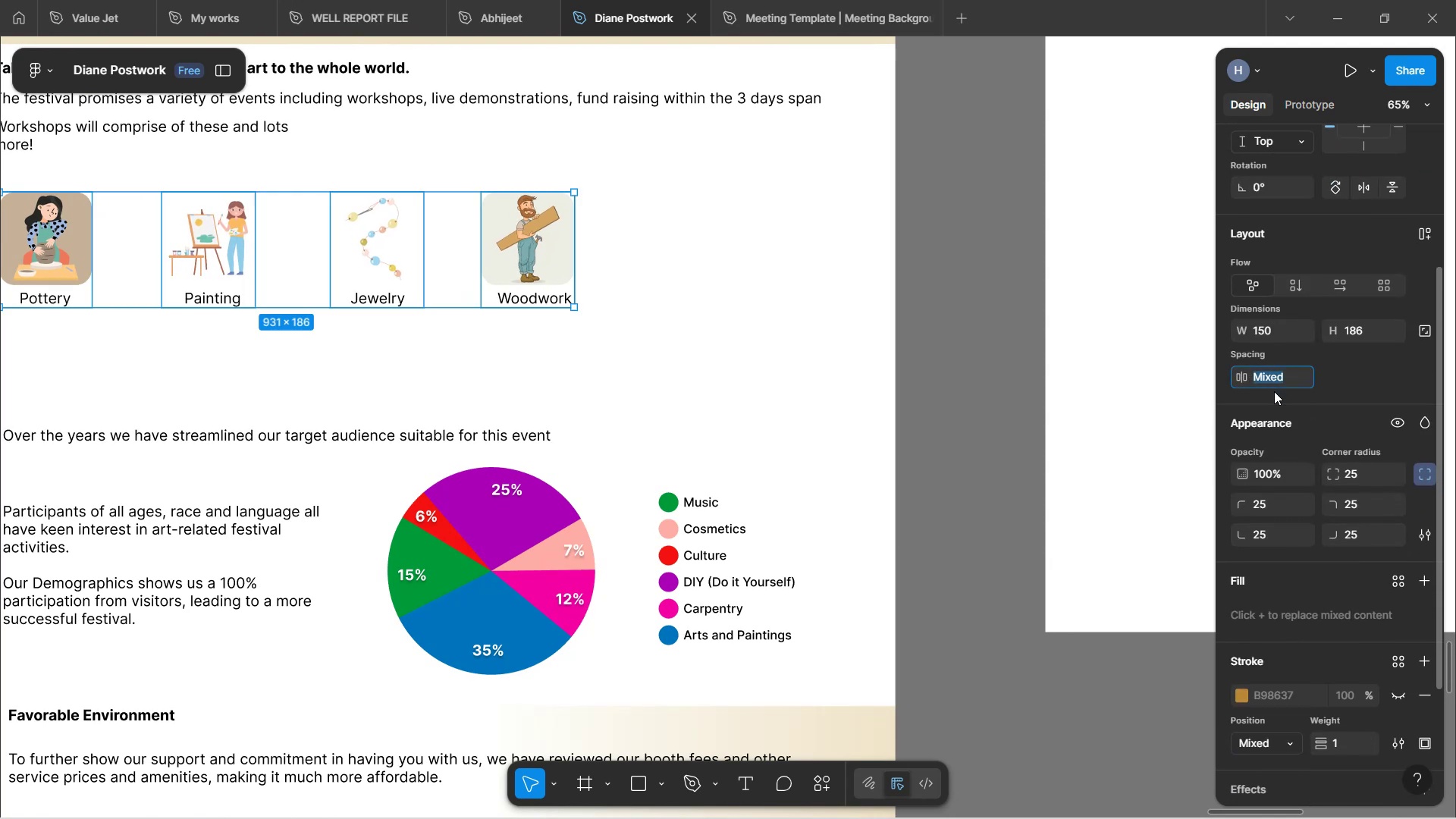 
type(20)
 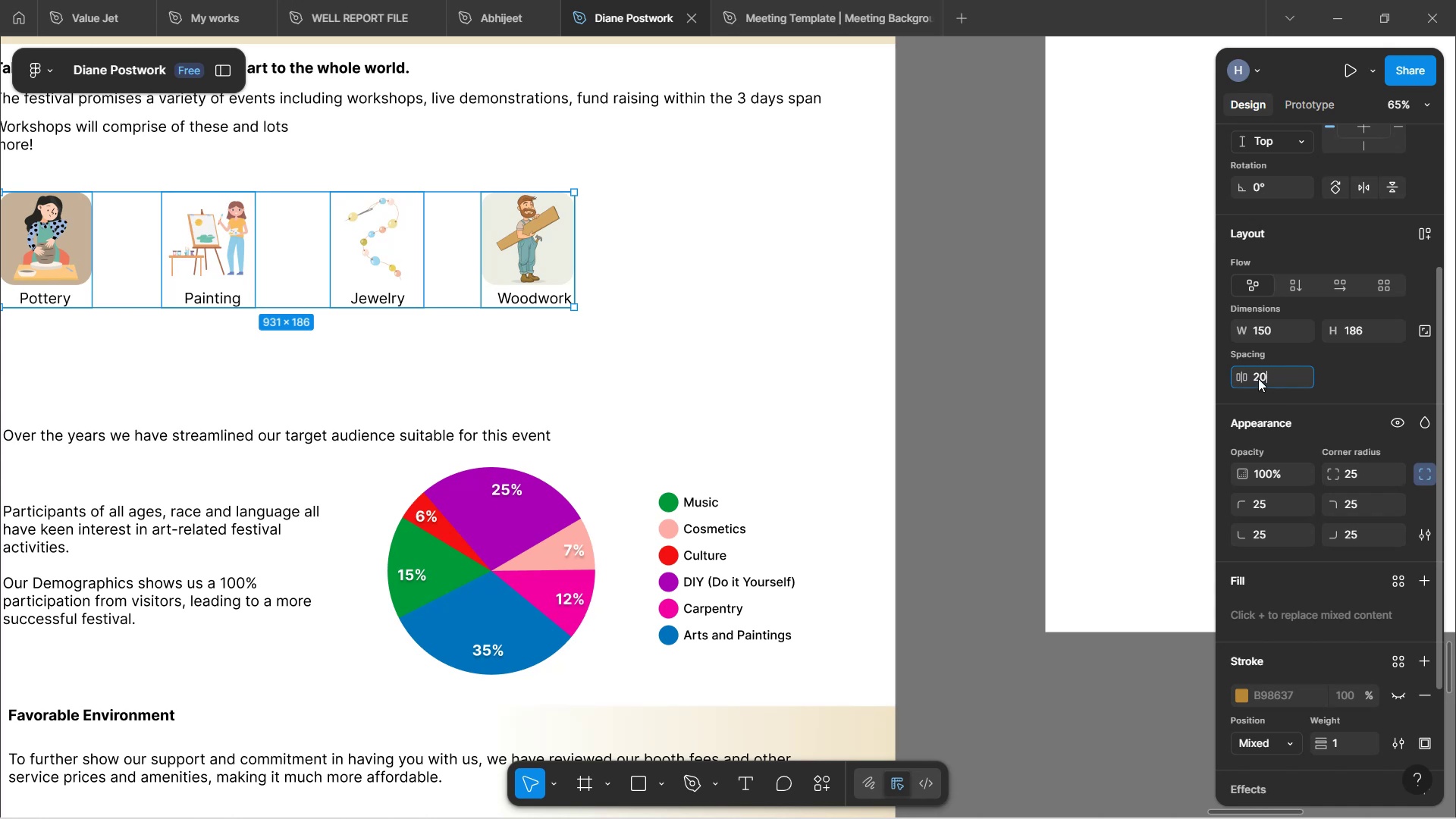 
left_click([1345, 378])
 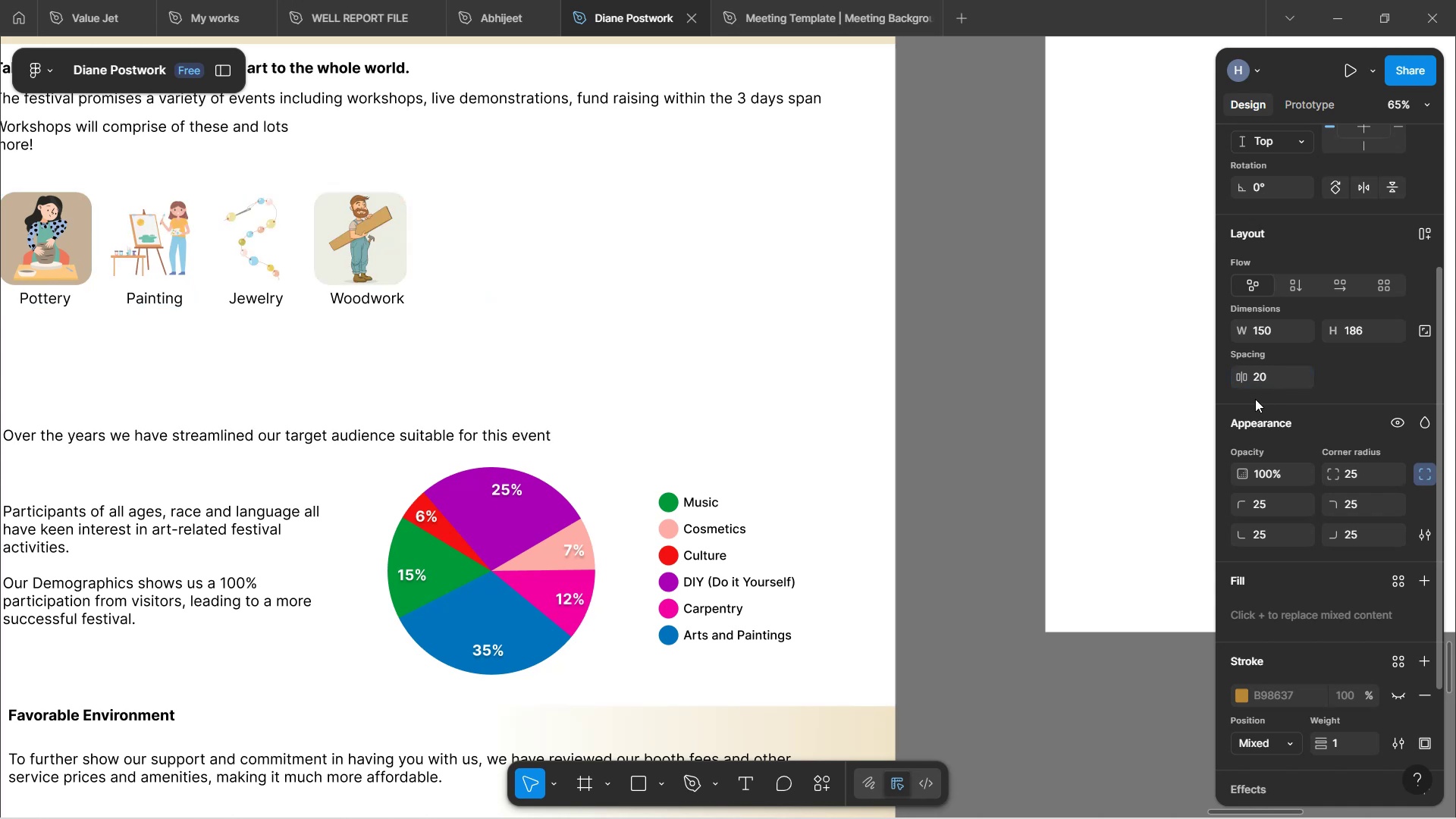 
left_click([1266, 384])
 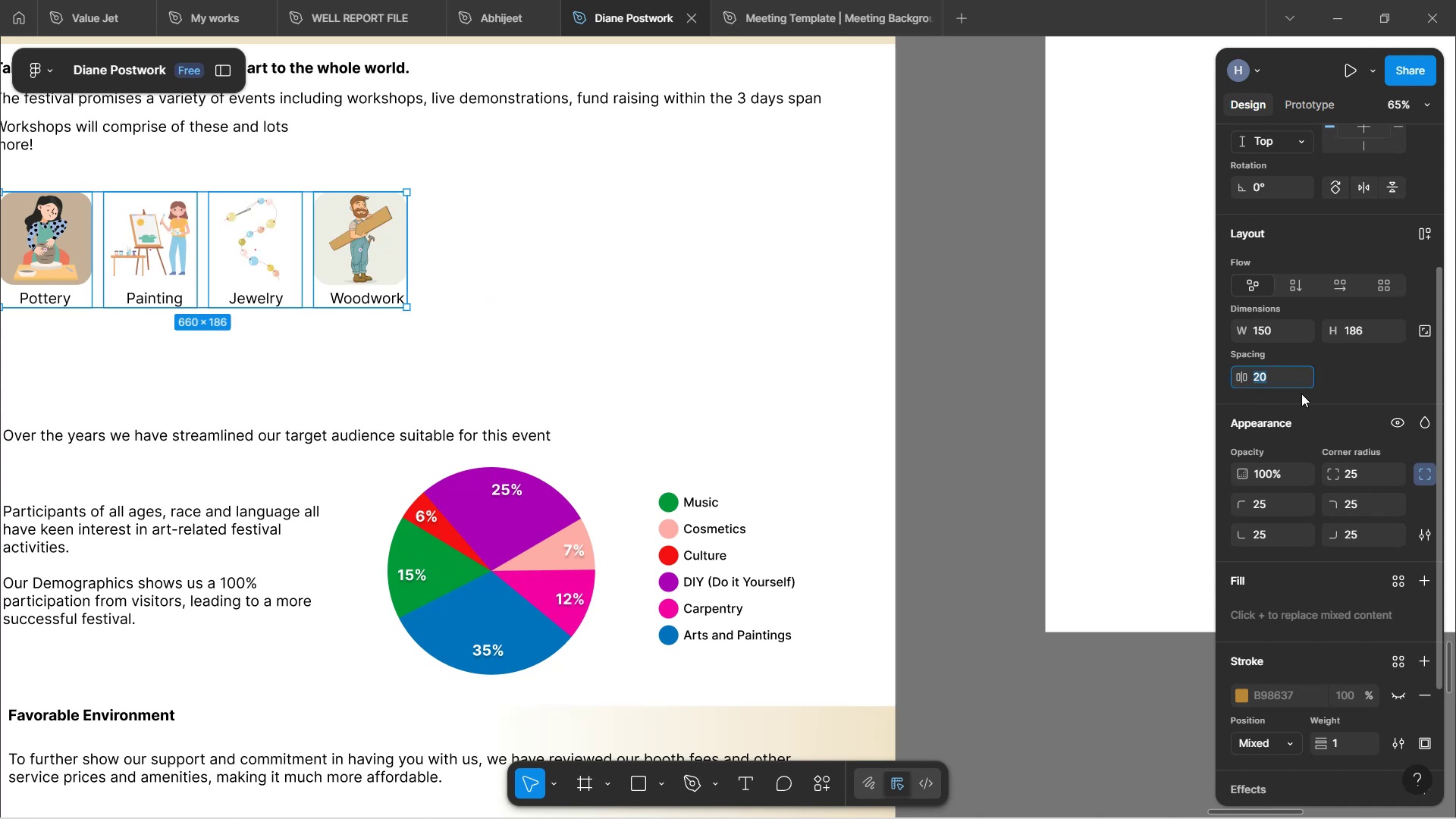 
left_click([1354, 391])
 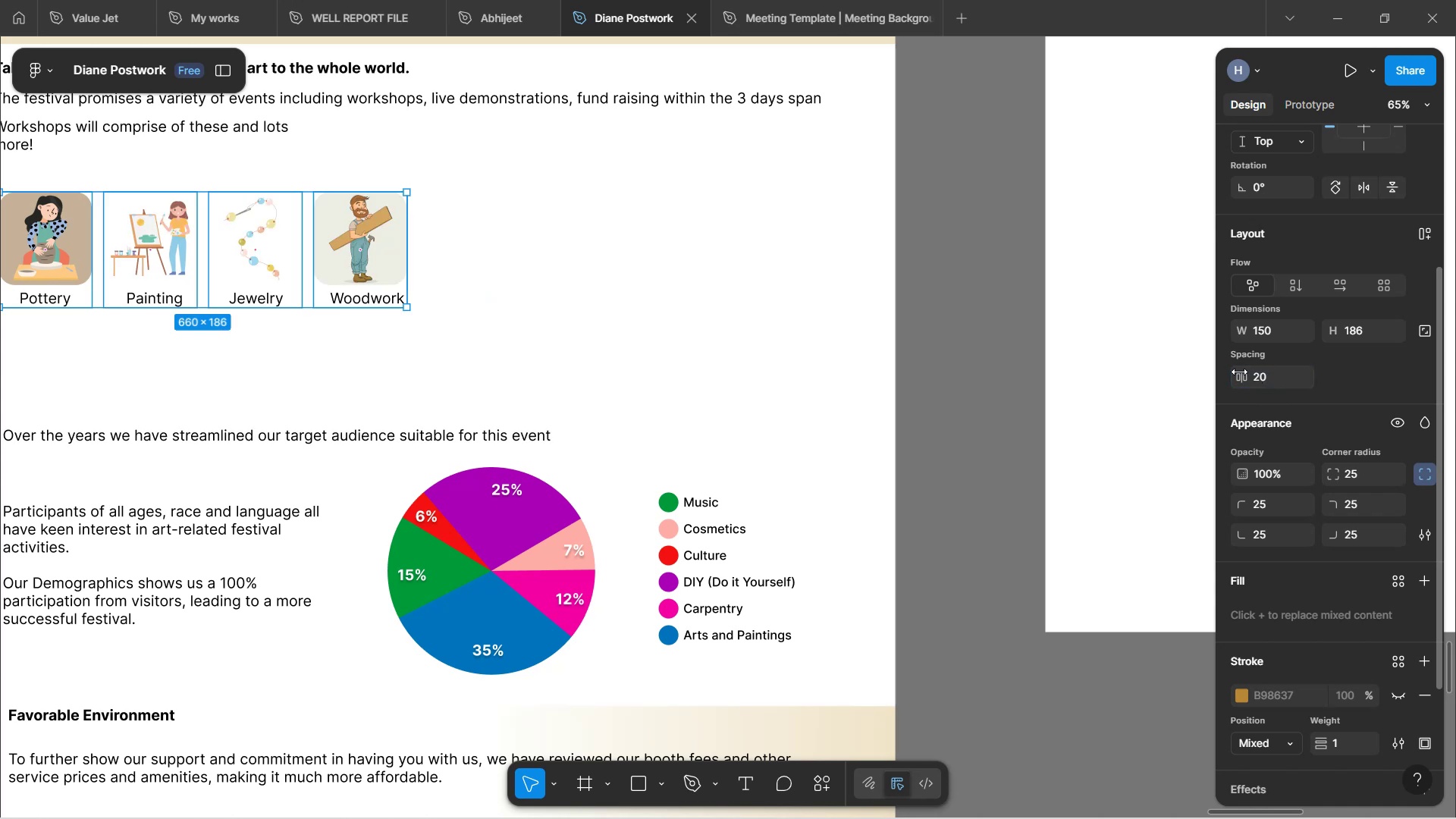 
left_click_drag(start_coordinate=[1235, 376], to_coordinate=[912, 411])
 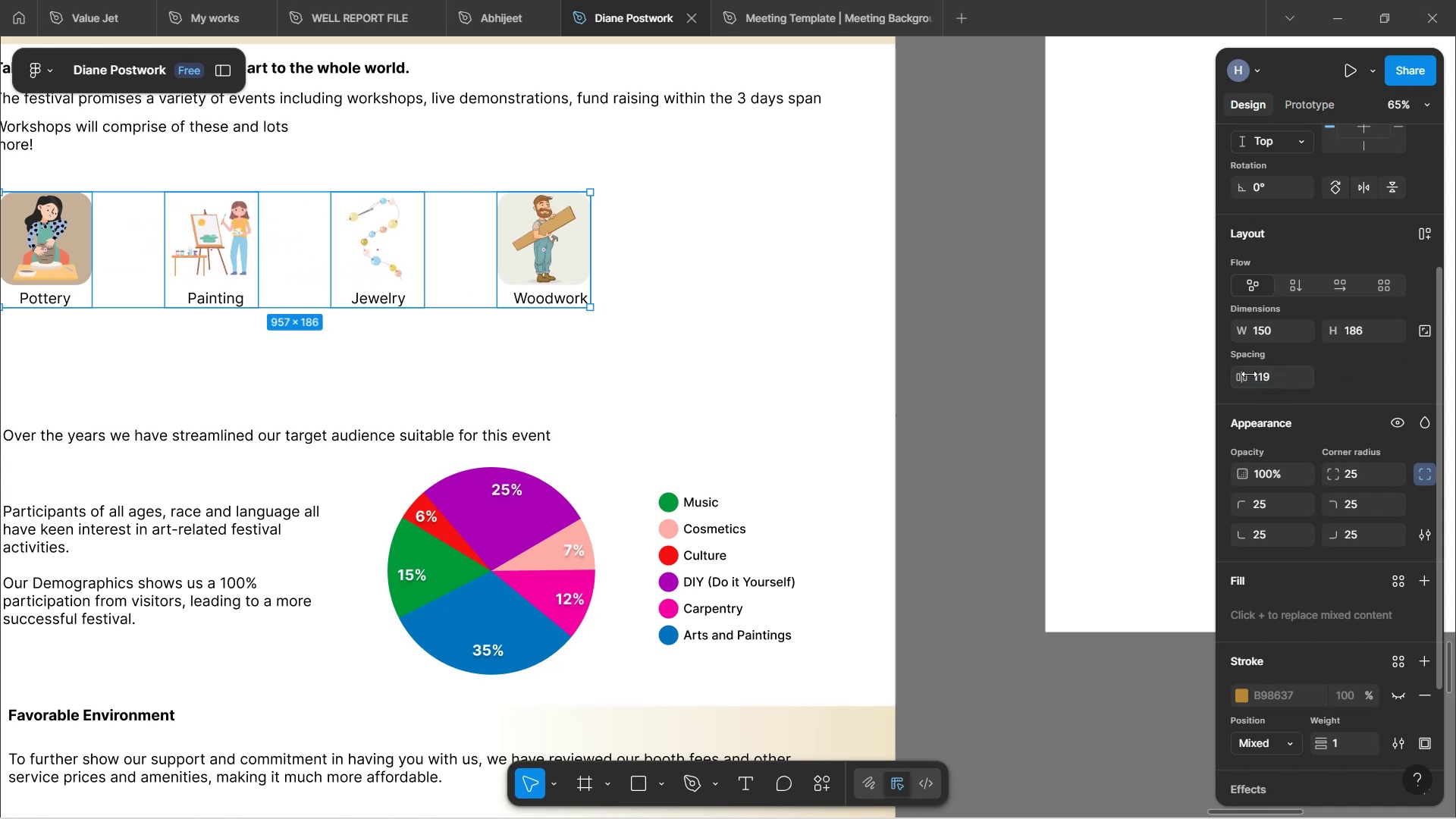 
left_click_drag(start_coordinate=[1236, 378], to_coordinate=[839, 433])
 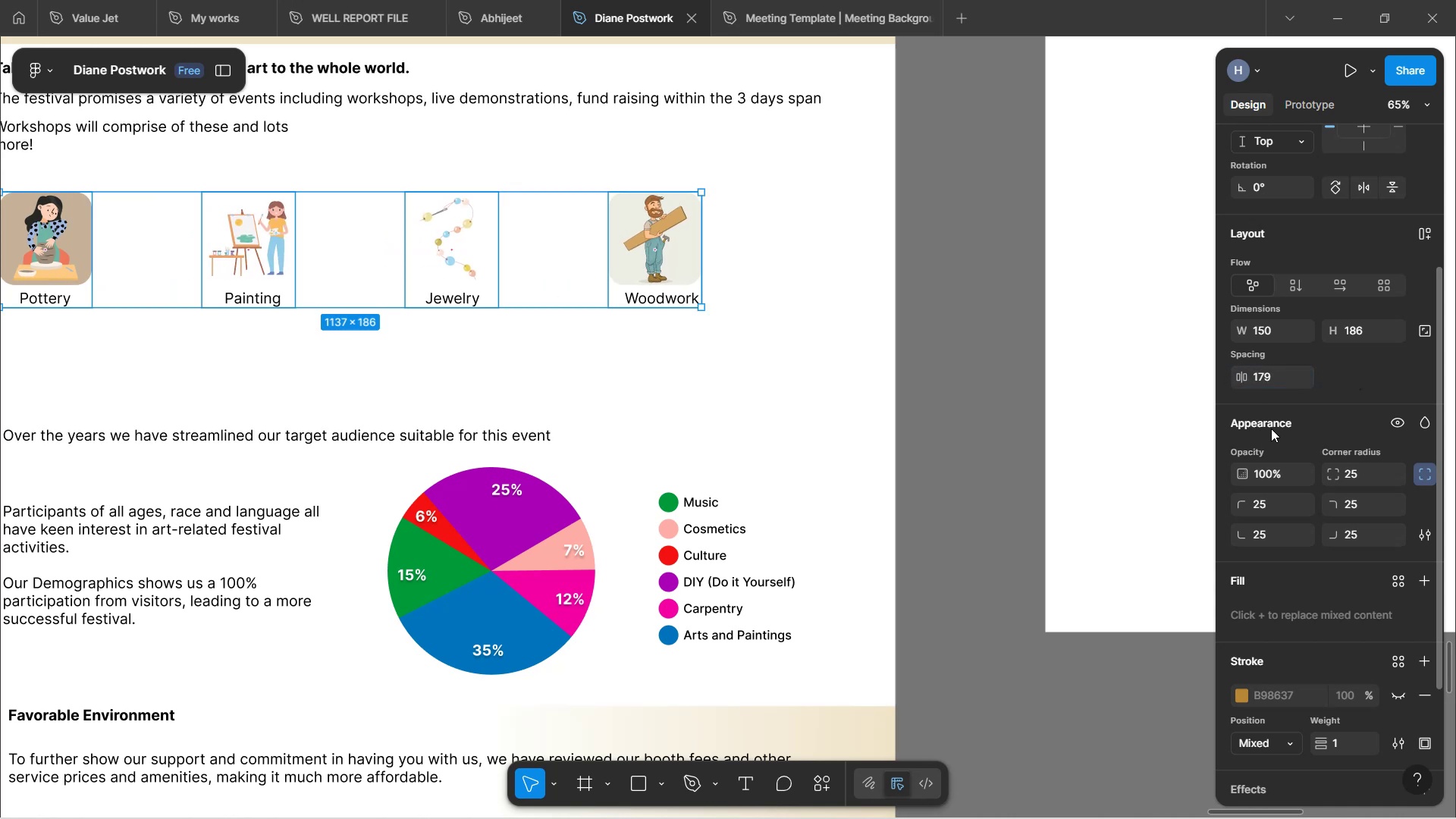 
wait(5.55)
 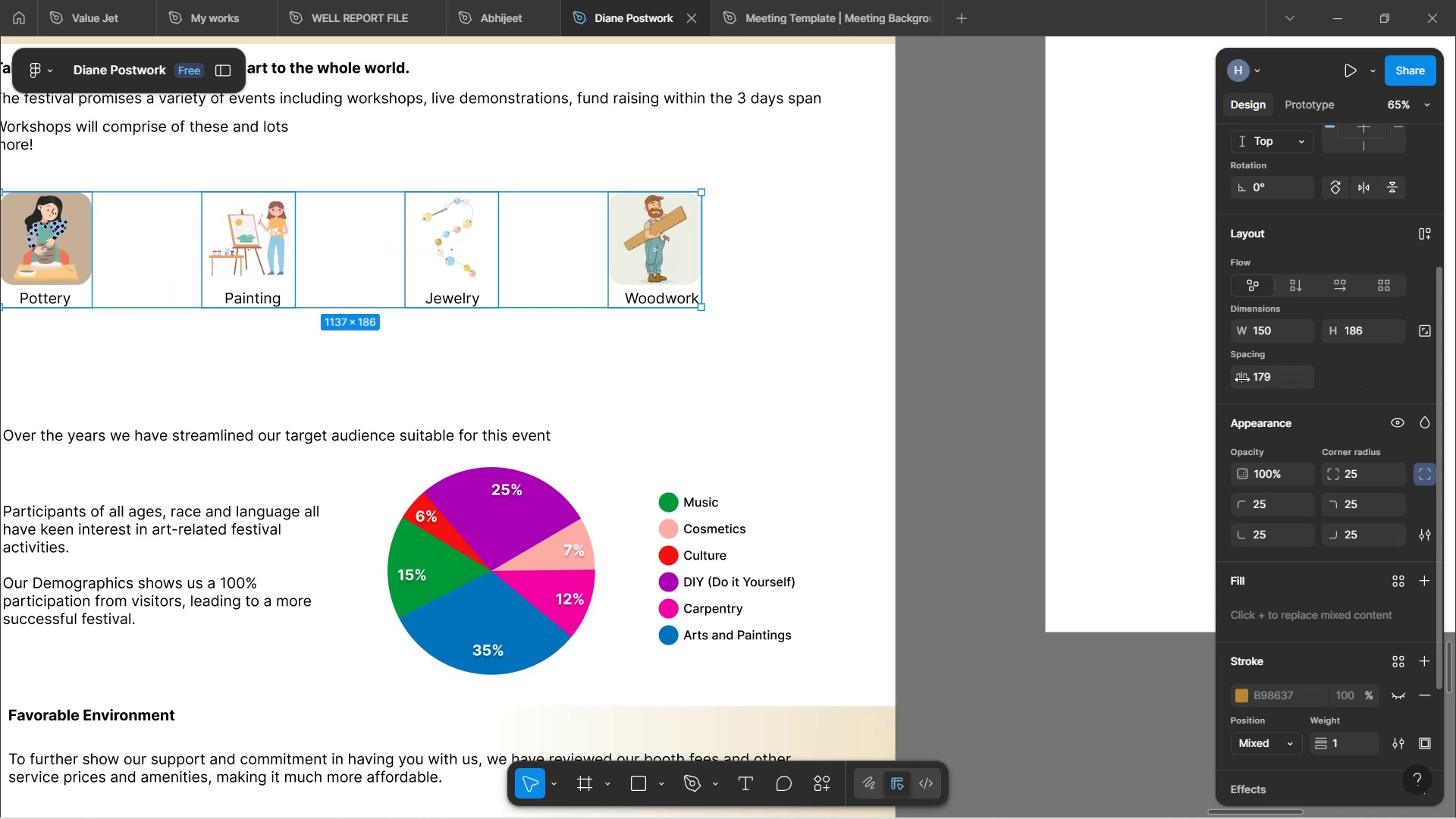 
mouse_move([1336, 504])
 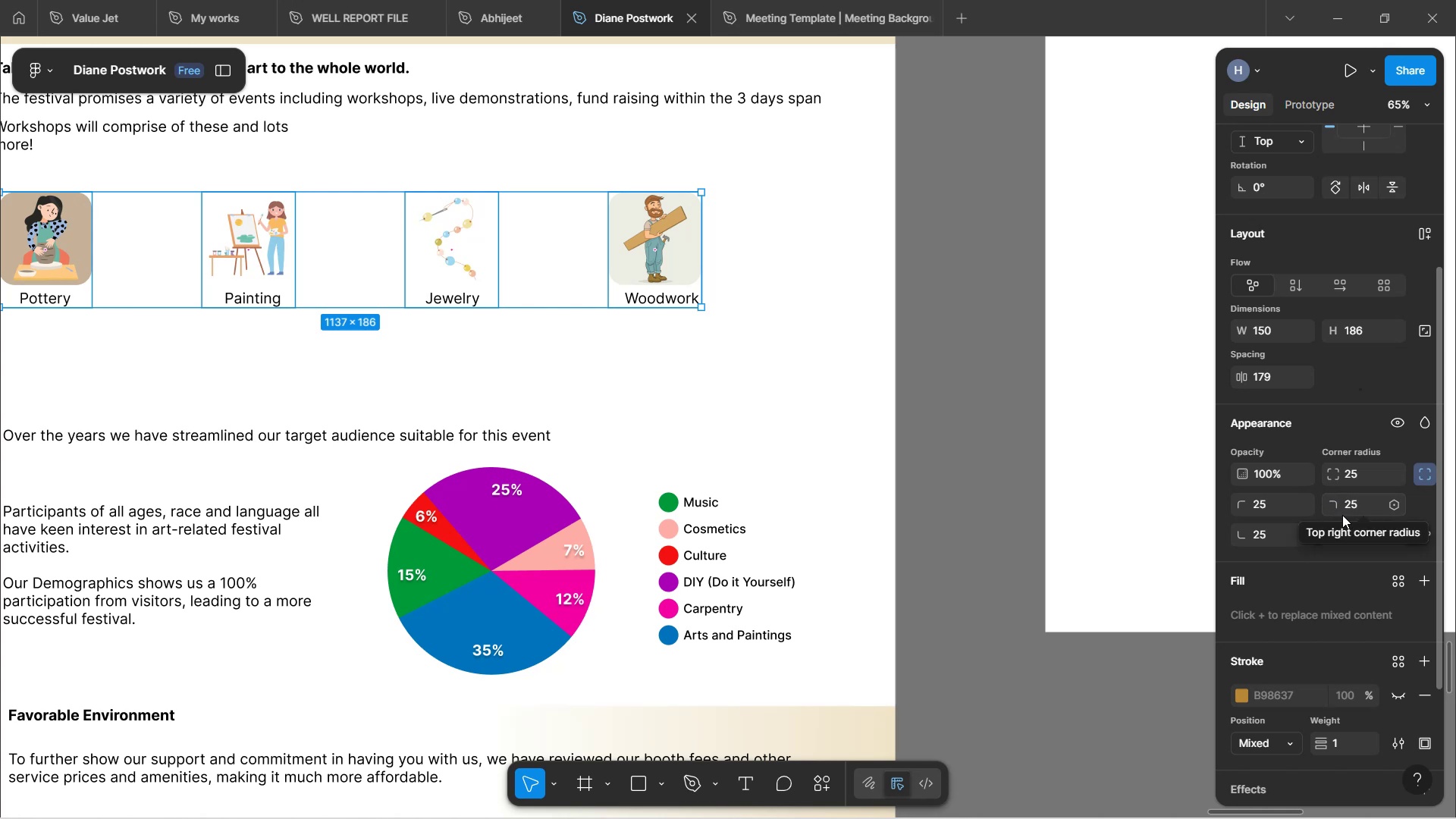 
wait(7.12)
 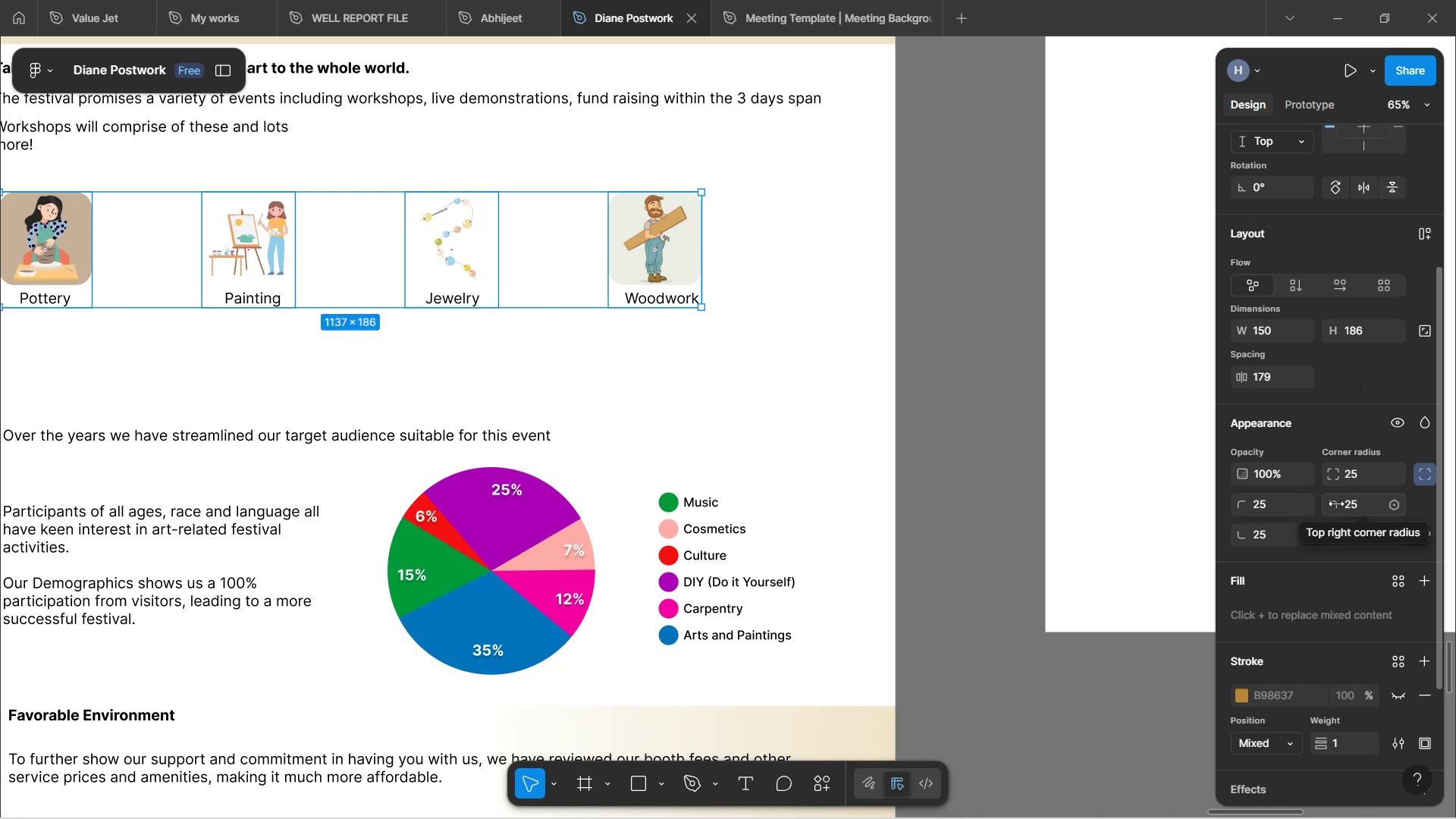 
hold_key(key=ShiftLeft, duration=1.28)
scroll: coordinate [701, 371], scroll_direction: up, amount: 7.0
 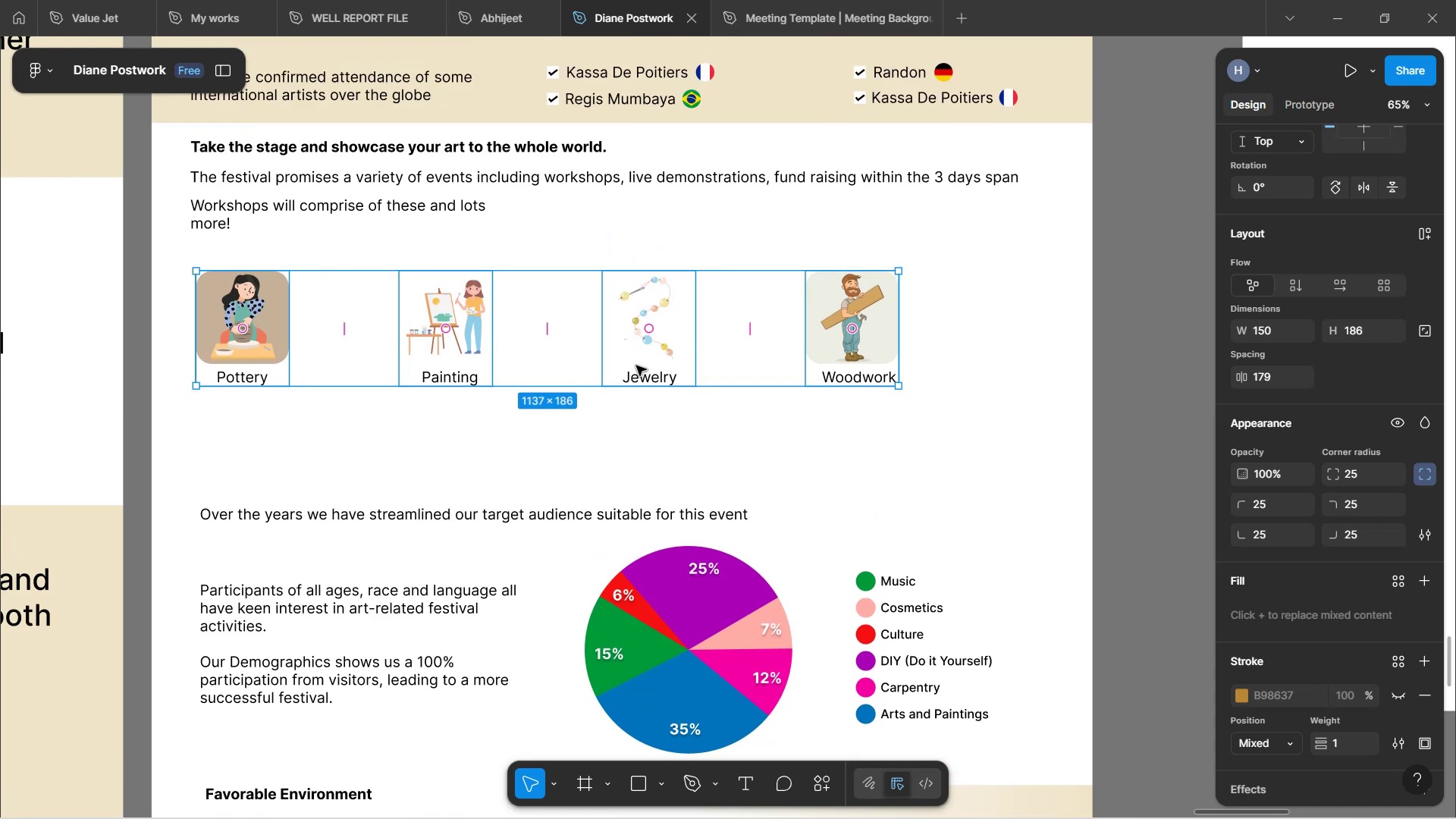 
left_click_drag(start_coordinate=[639, 369], to_coordinate=[703, 364])
 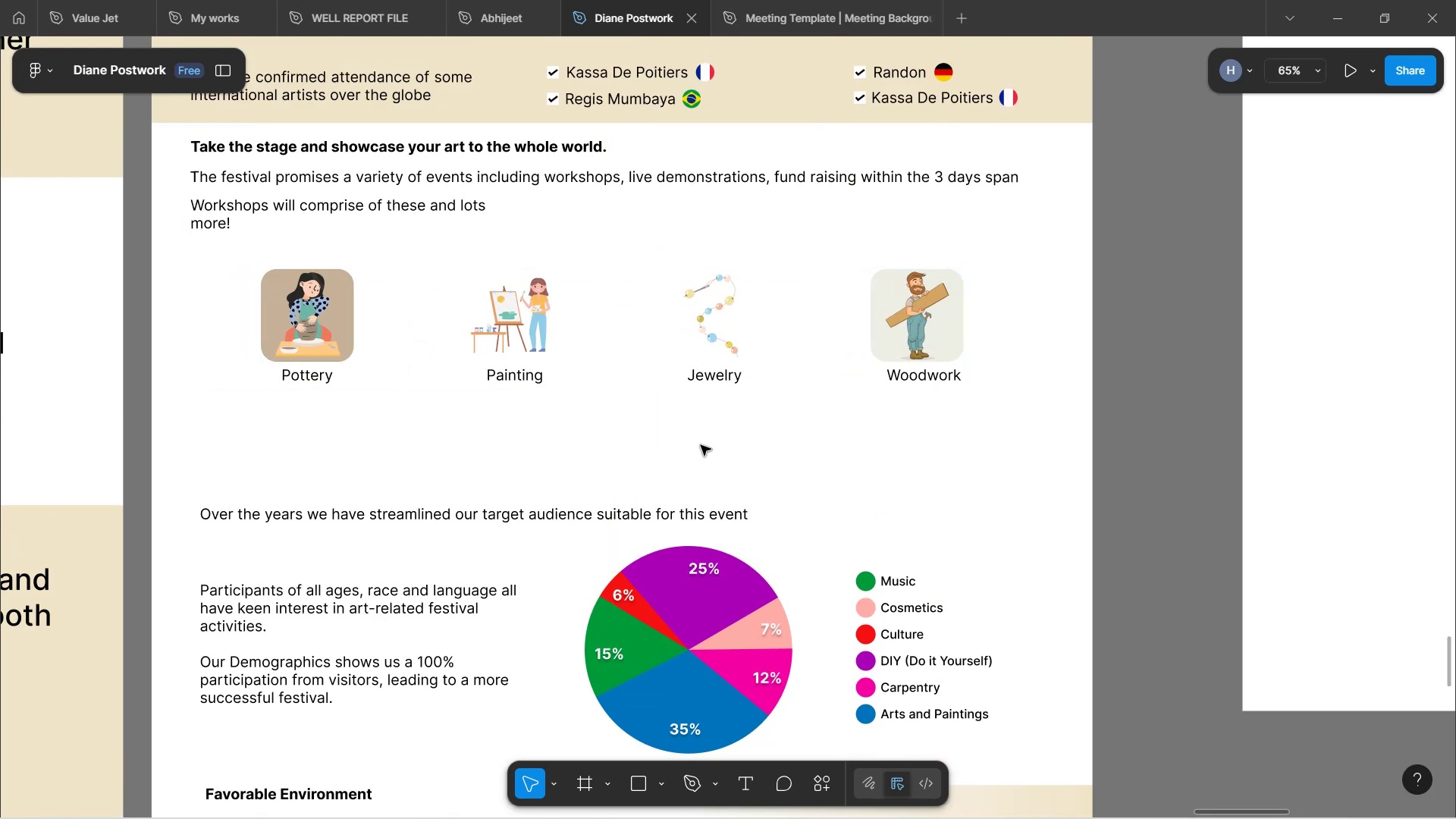 
left_click([595, 519])
 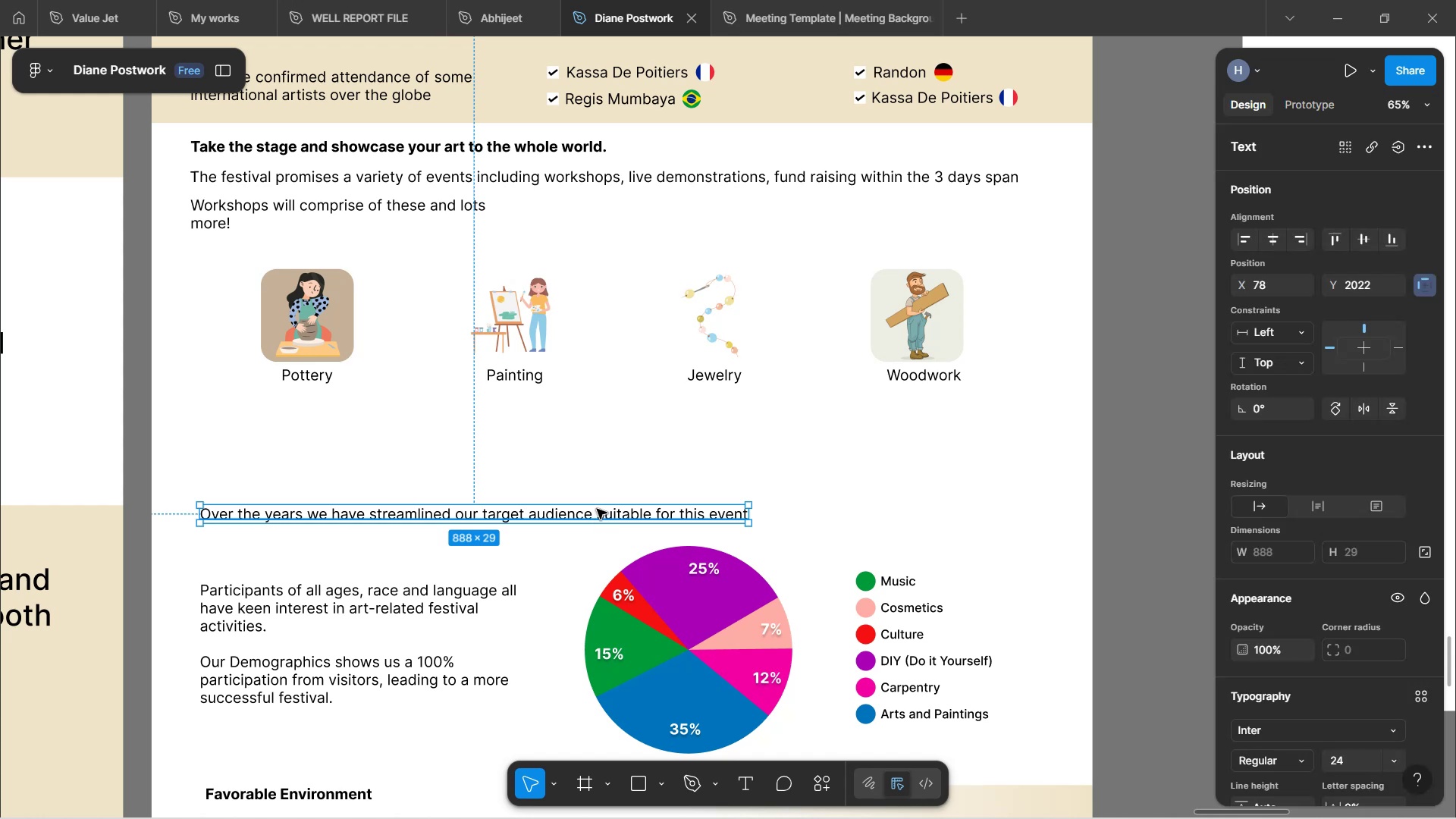 
left_click_drag(start_coordinate=[600, 512], to_coordinate=[598, 425])
 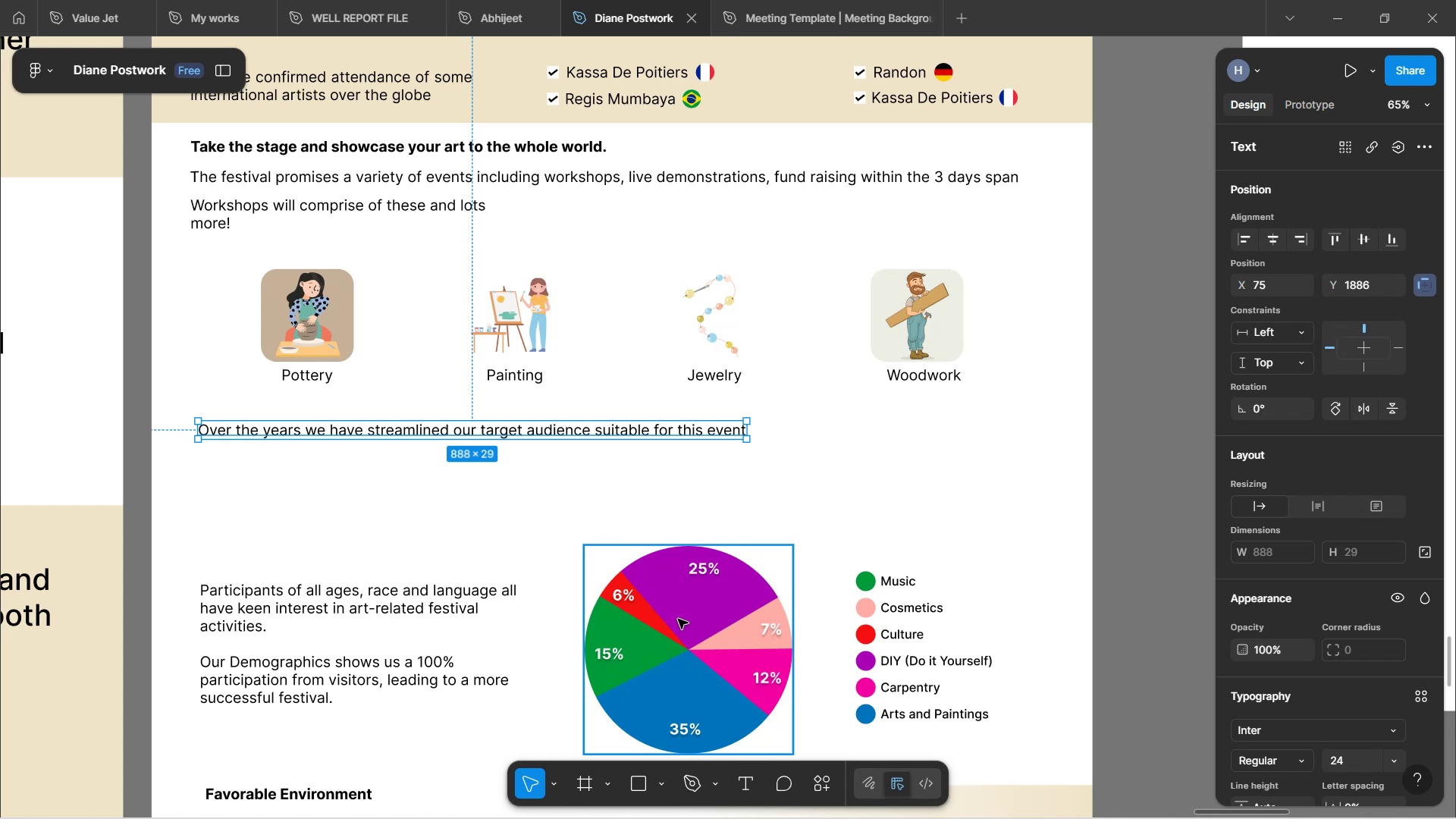 
wait(97.74)
 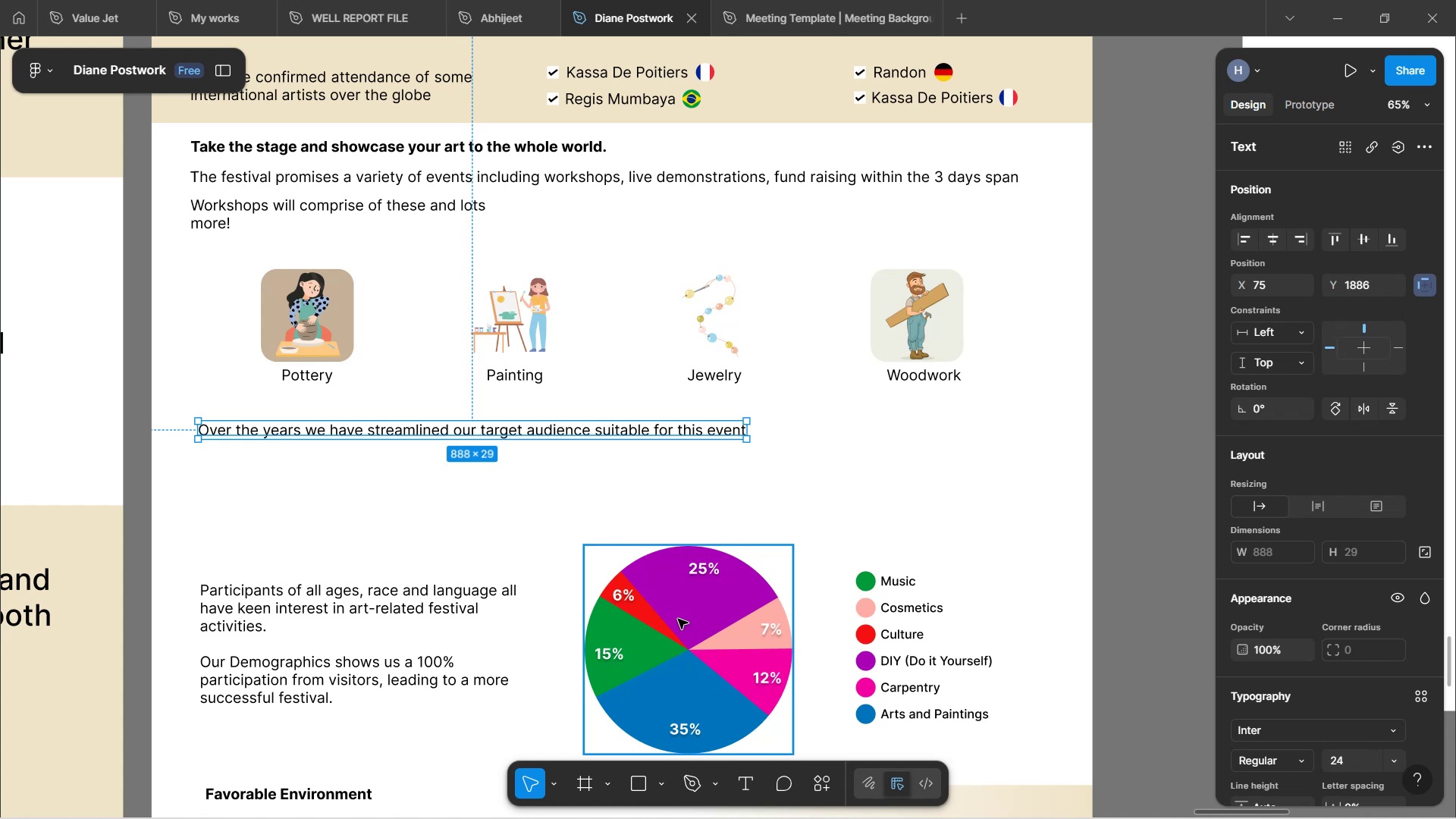 
scroll: coordinate [808, 440], scroll_direction: up, amount: 5.0
 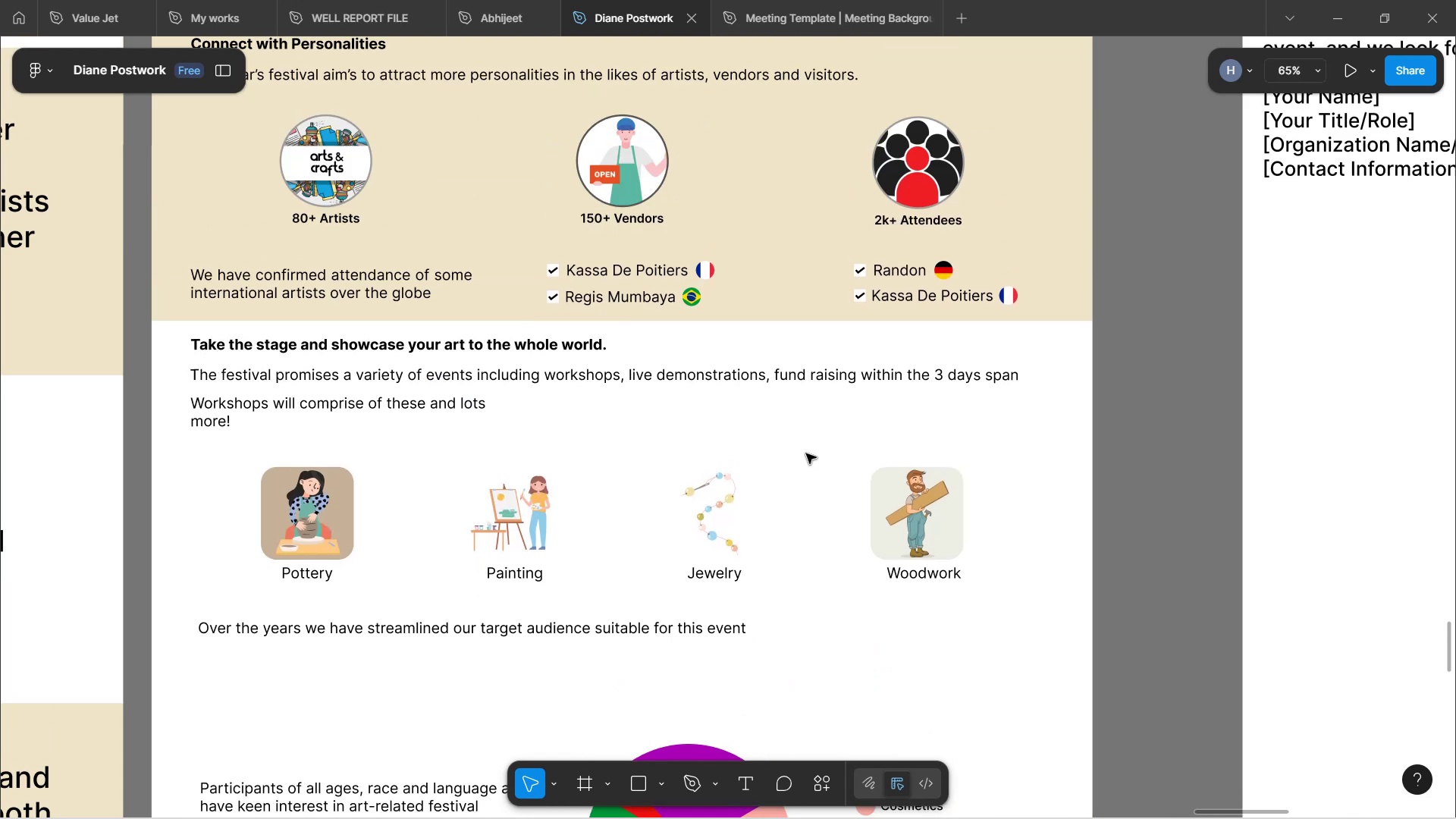 
scroll: coordinate [804, 460], scroll_direction: down, amount: 2.0
 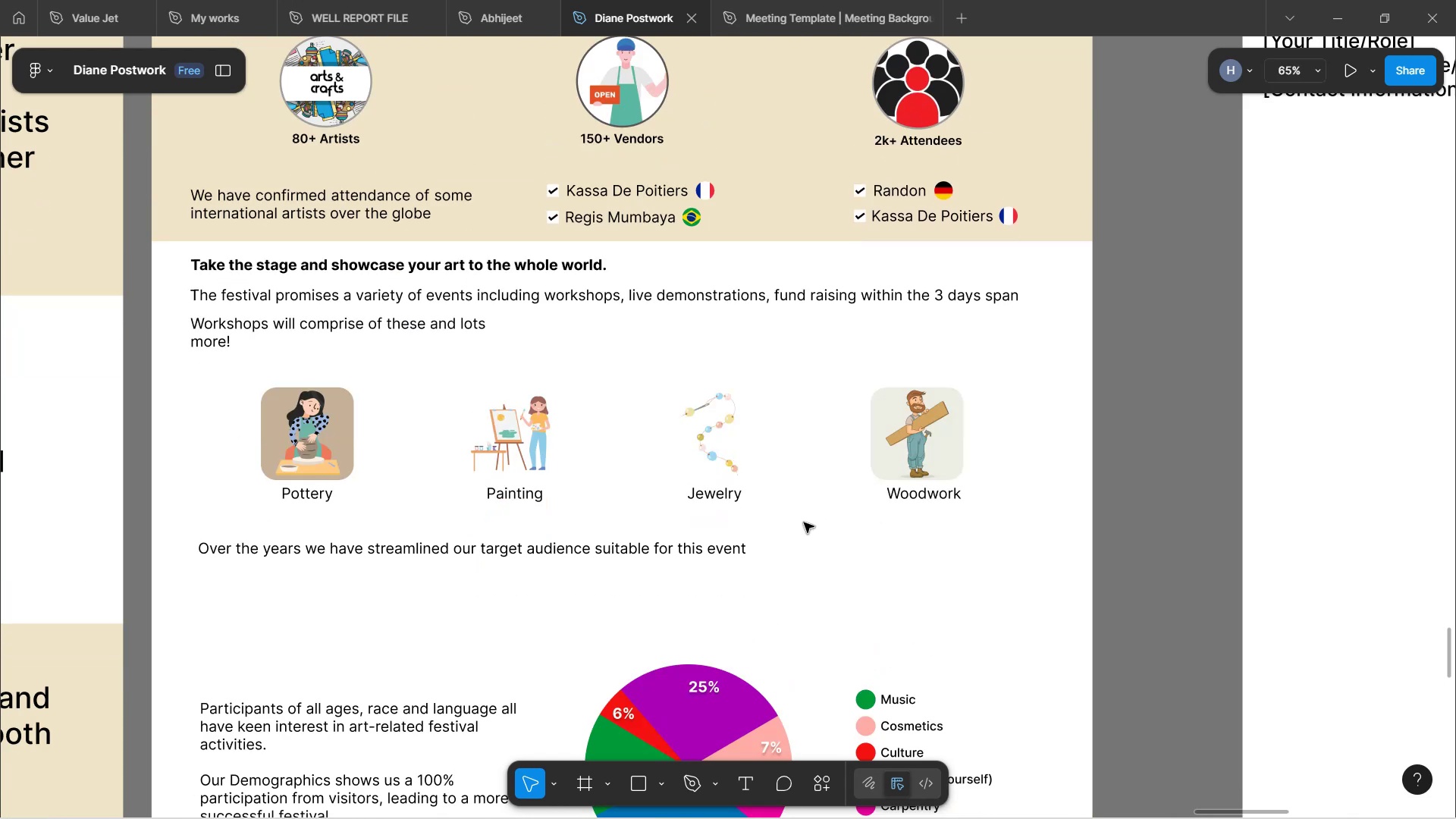 
wait(9.18)
 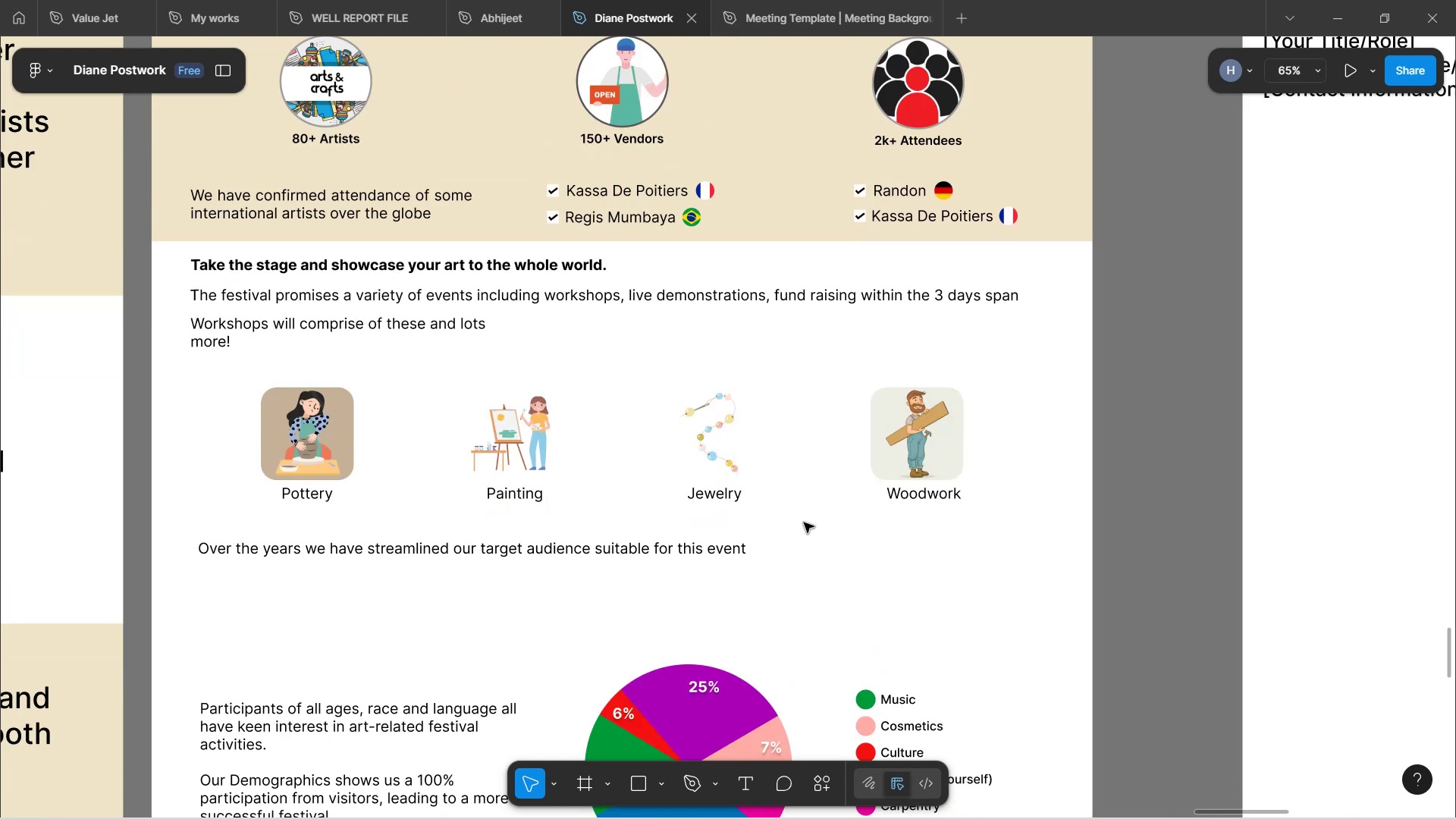 
scroll: coordinate [851, 288], scroll_direction: down, amount: 7.0
 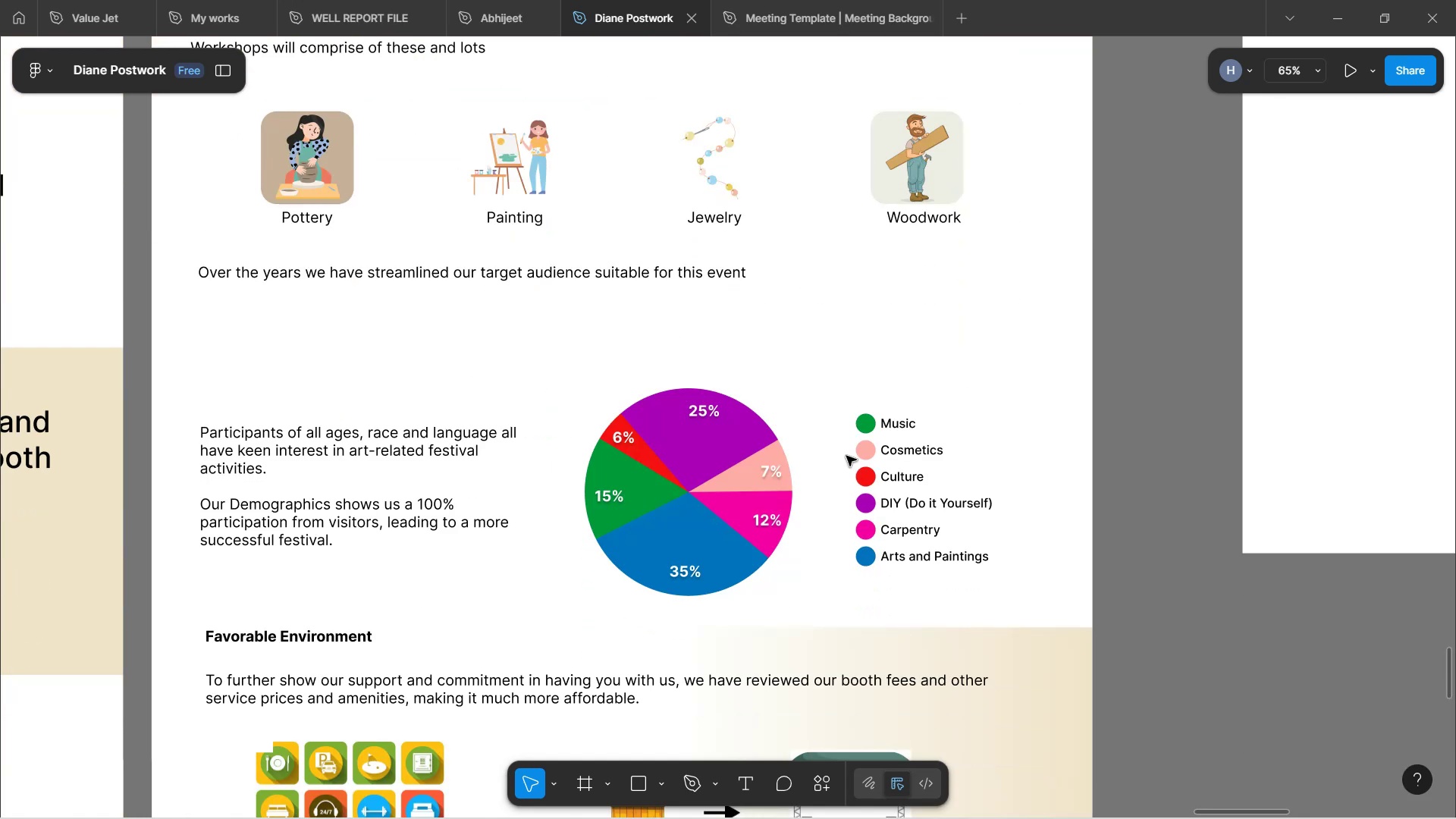 
wait(5.44)
 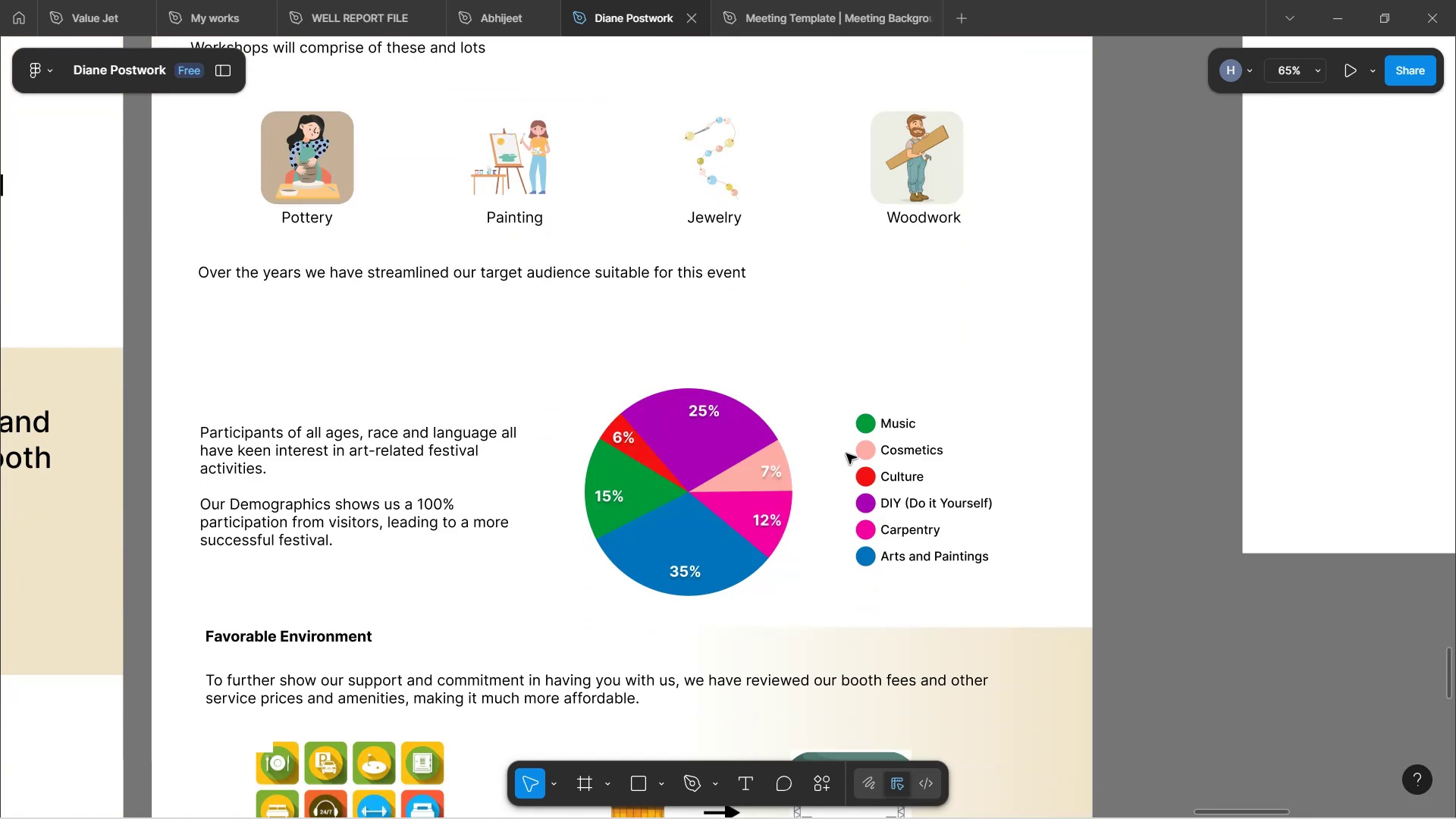 
scroll: coordinate [849, 457], scroll_direction: up, amount: 2.0
 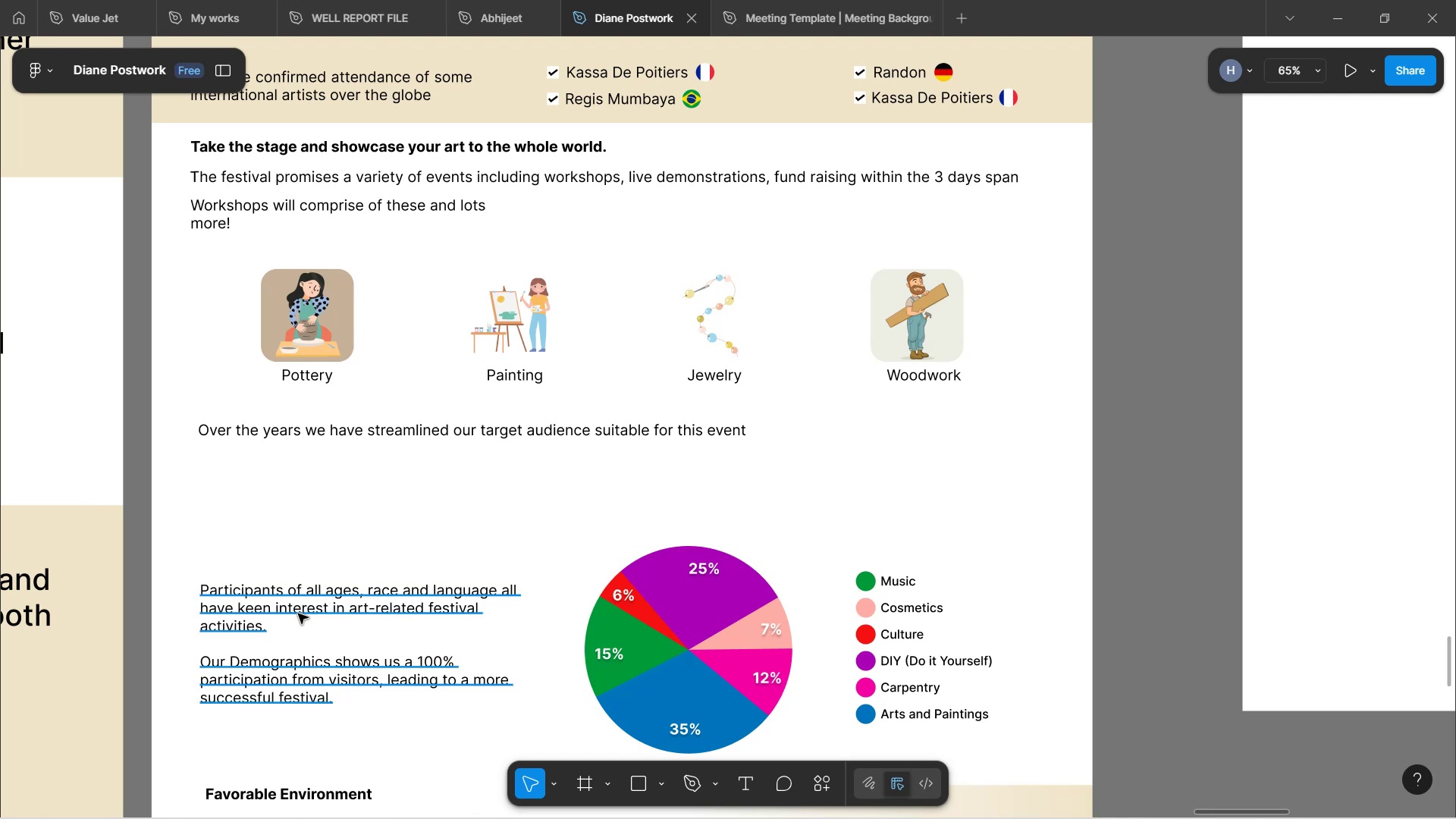 
left_click([299, 608])
 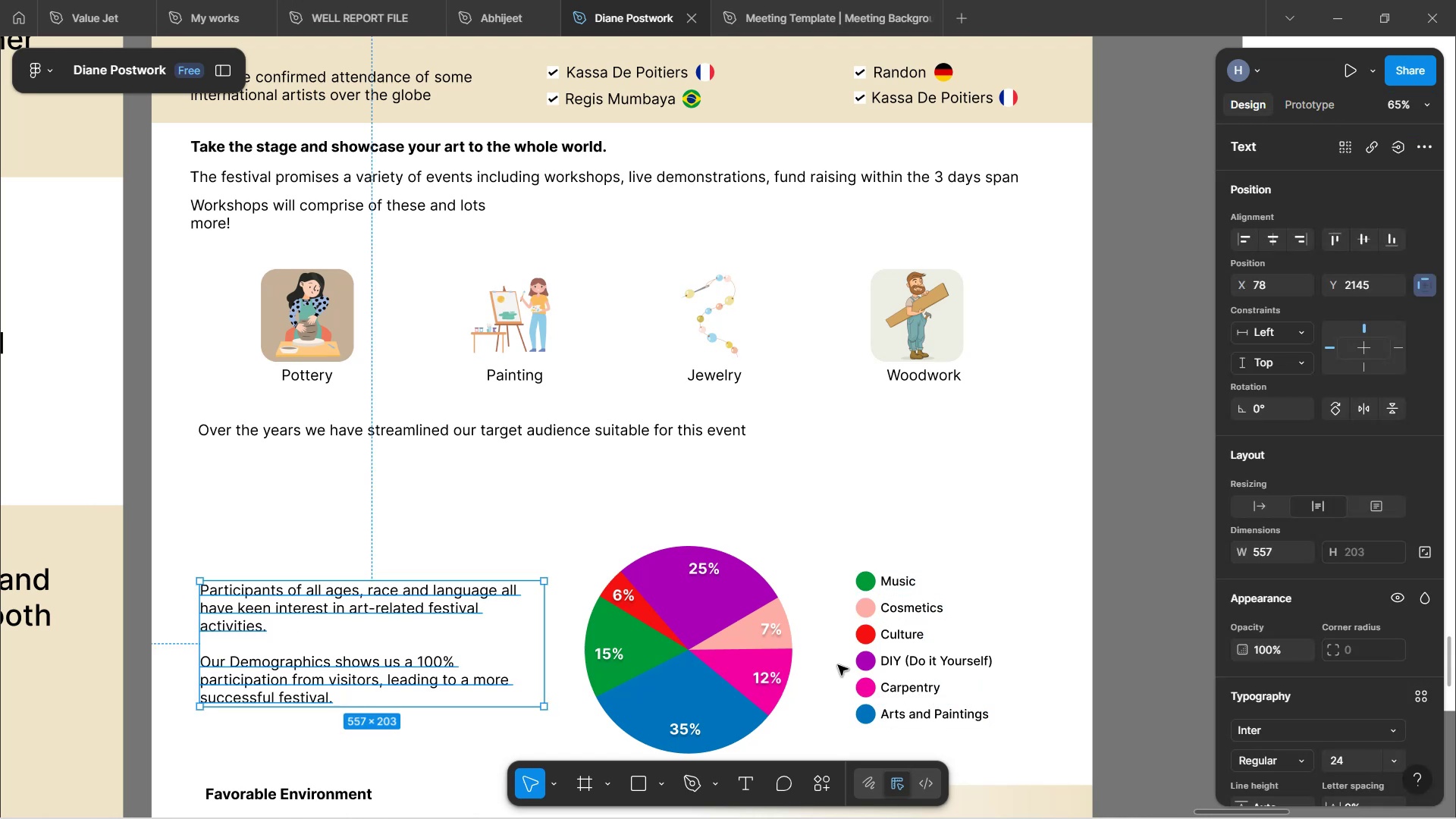 
hold_key(key=ShiftLeft, duration=1.52)
 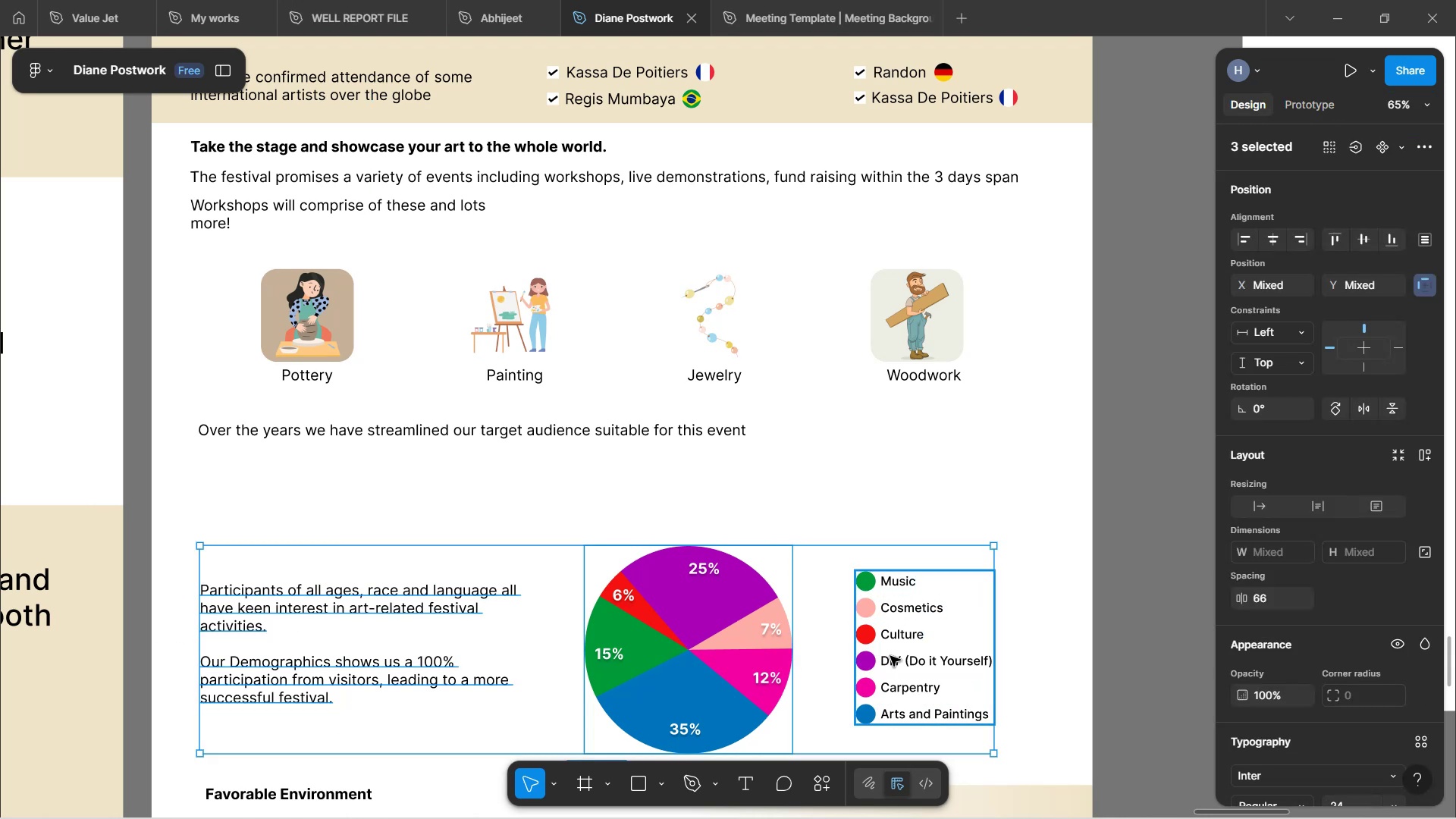 
hold_key(key=ShiftLeft, duration=0.64)
left_click([890, 656])
 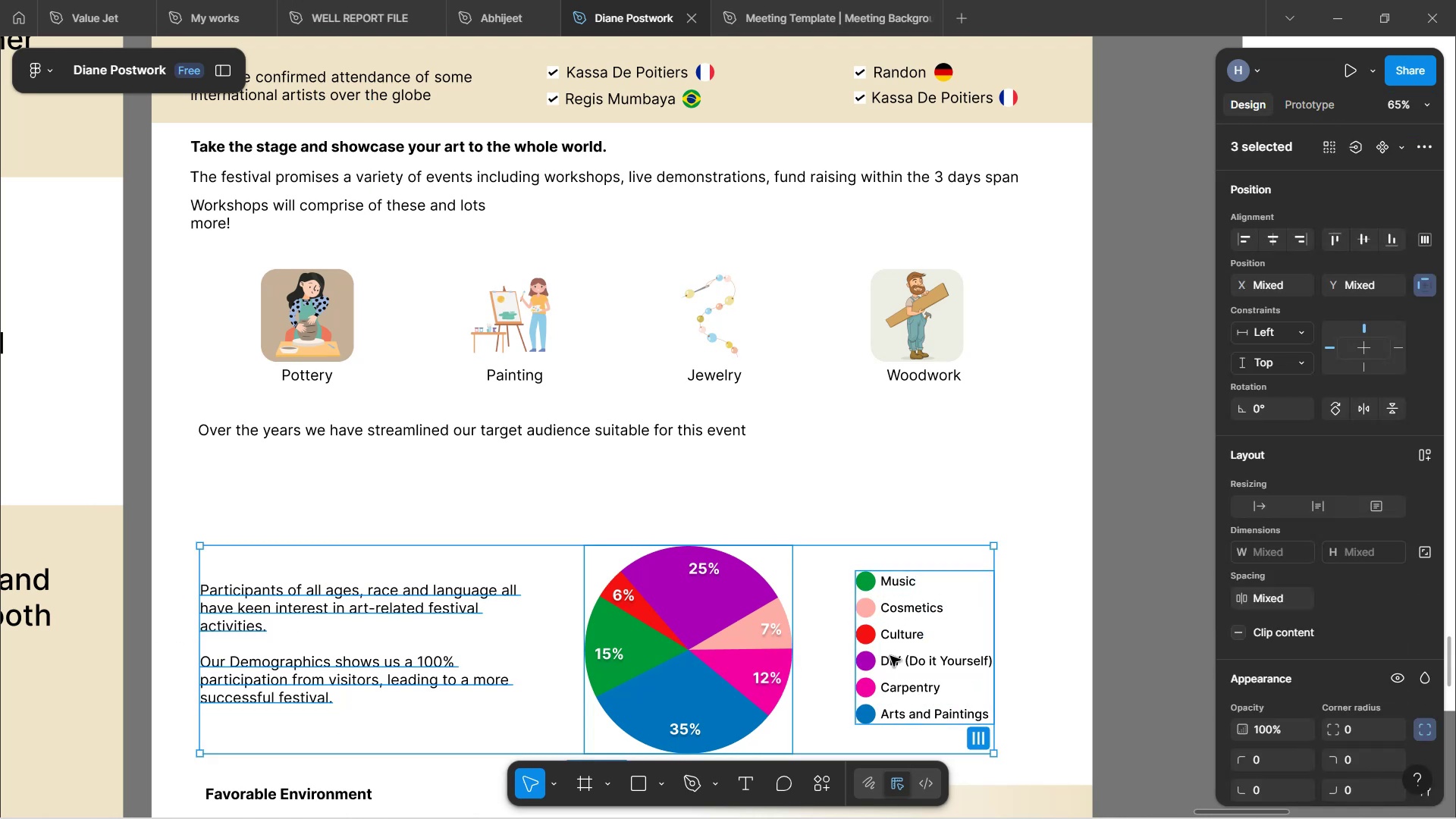 
hold_key(key=ArrowUp, duration=1.52)
 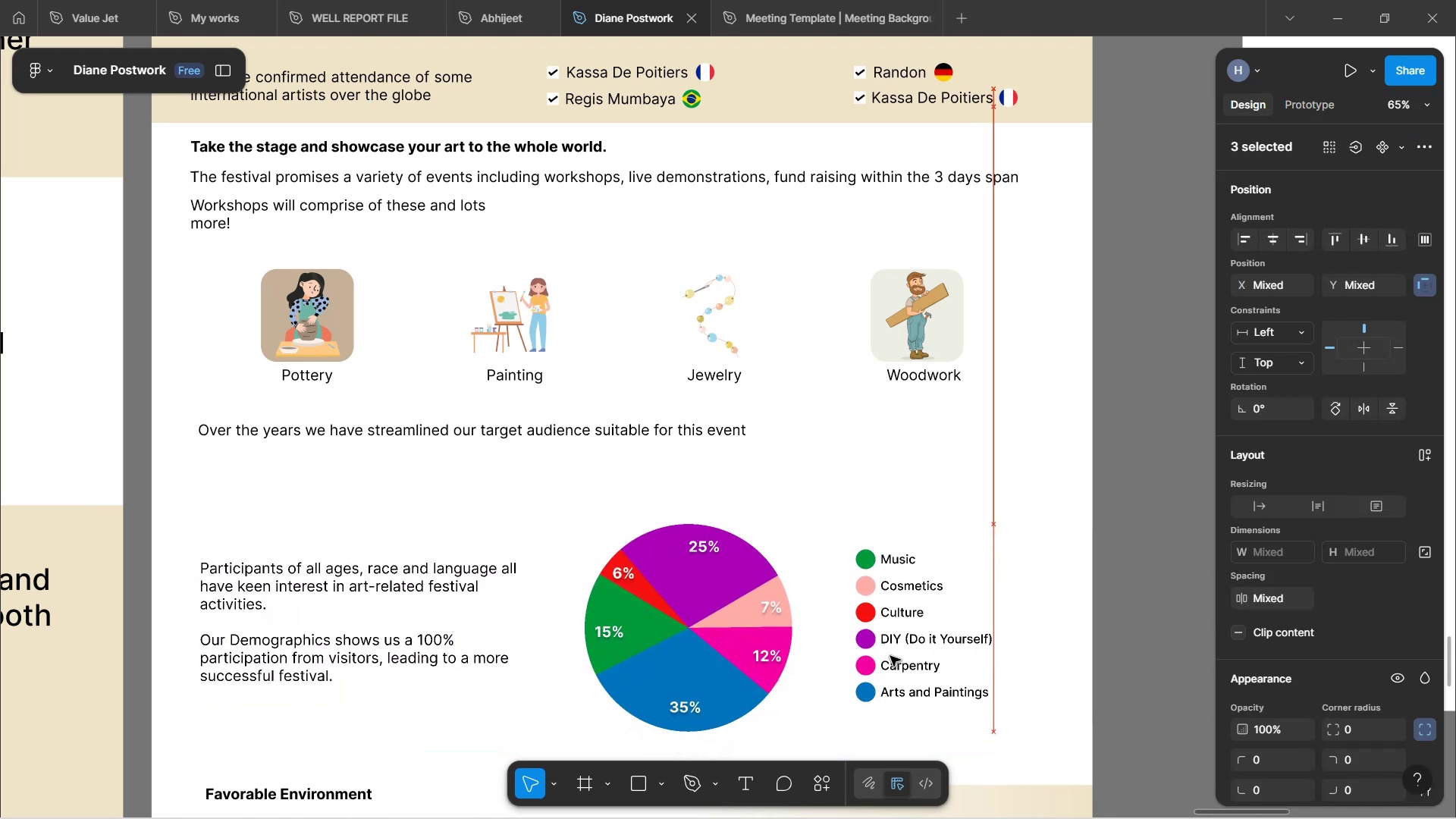 
hold_key(key=ArrowUp, duration=1.52)
 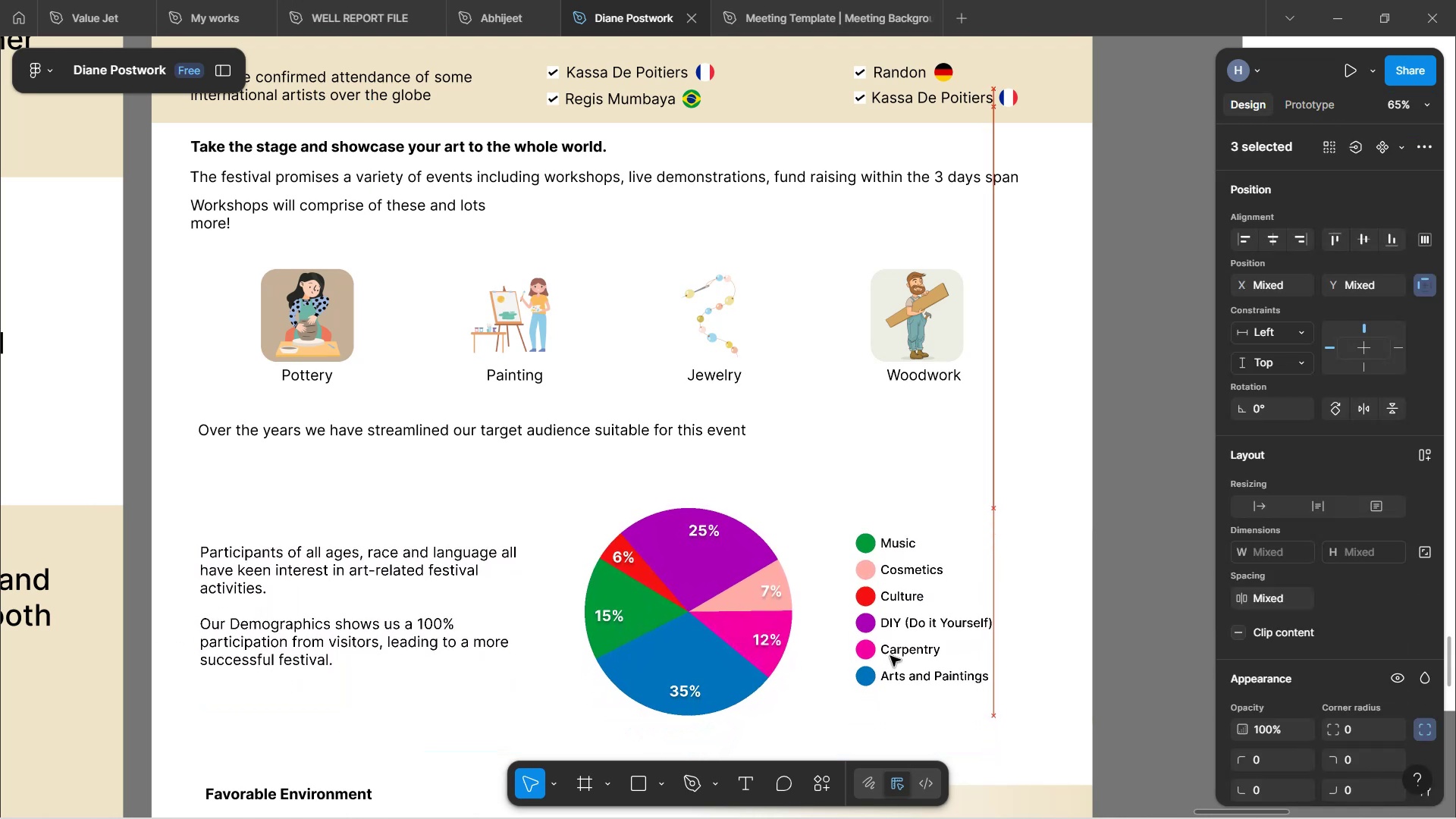 
key(ArrowUp)
 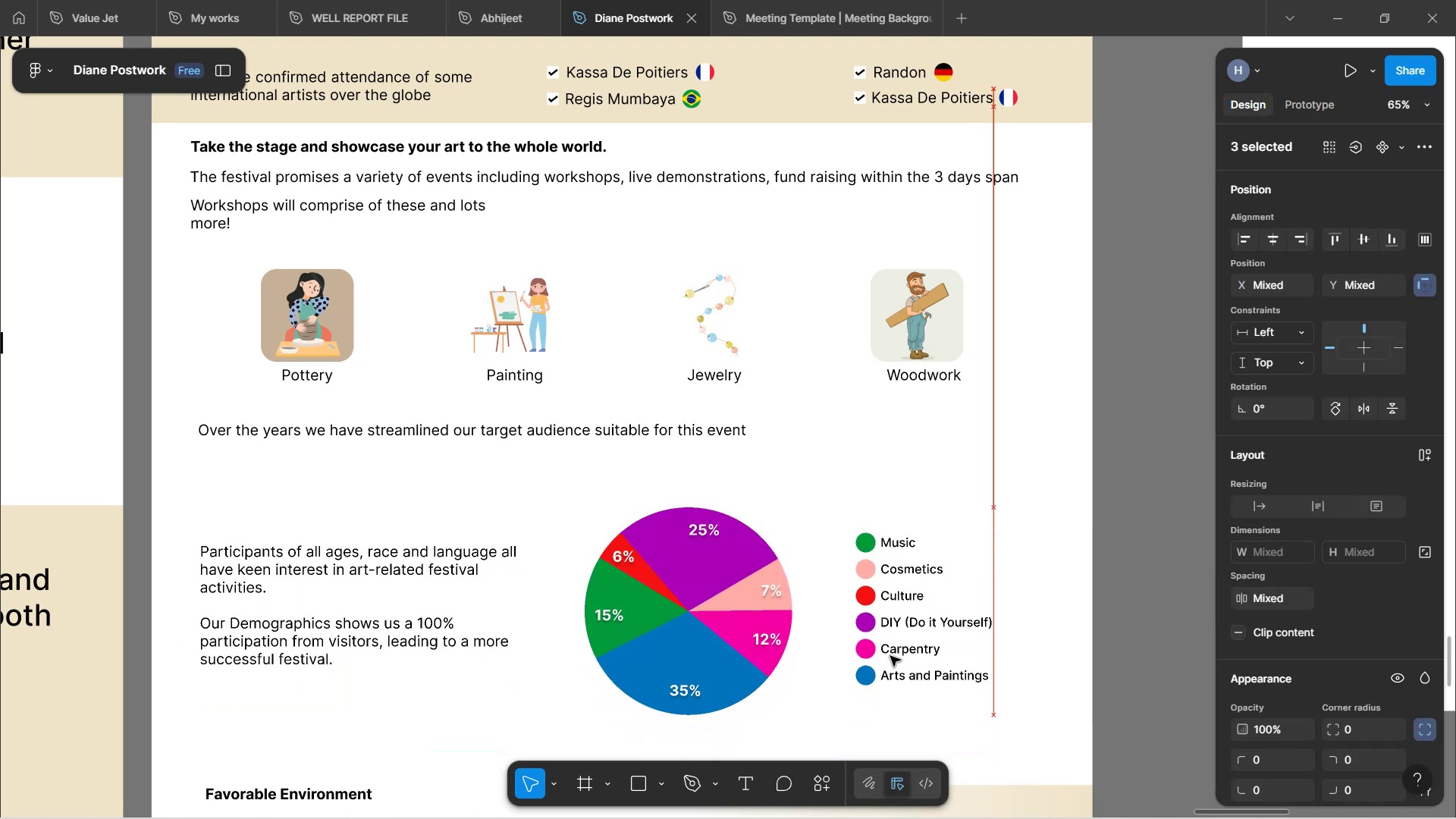 
key(ArrowUp)
 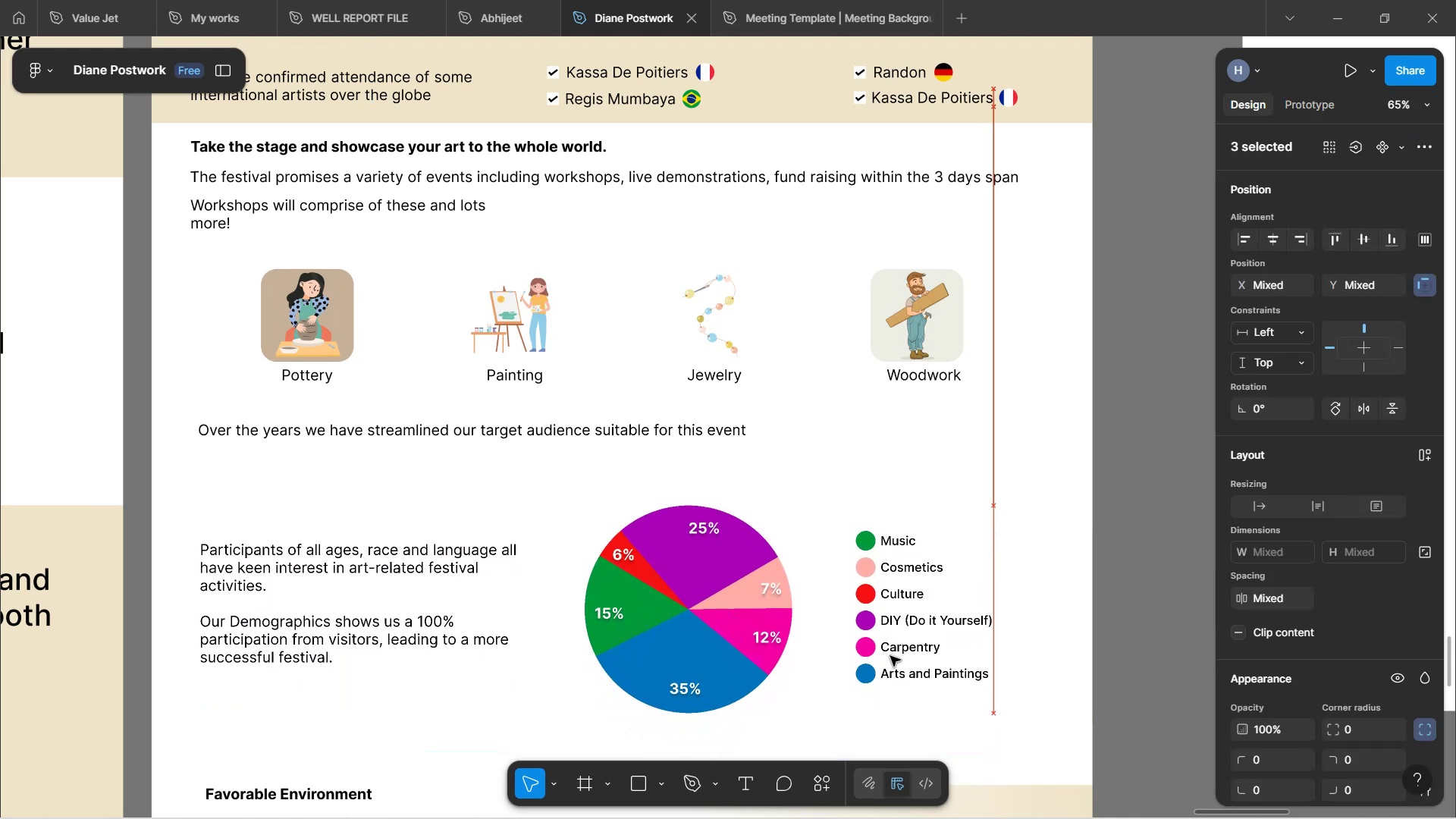 
key(ArrowUp)
 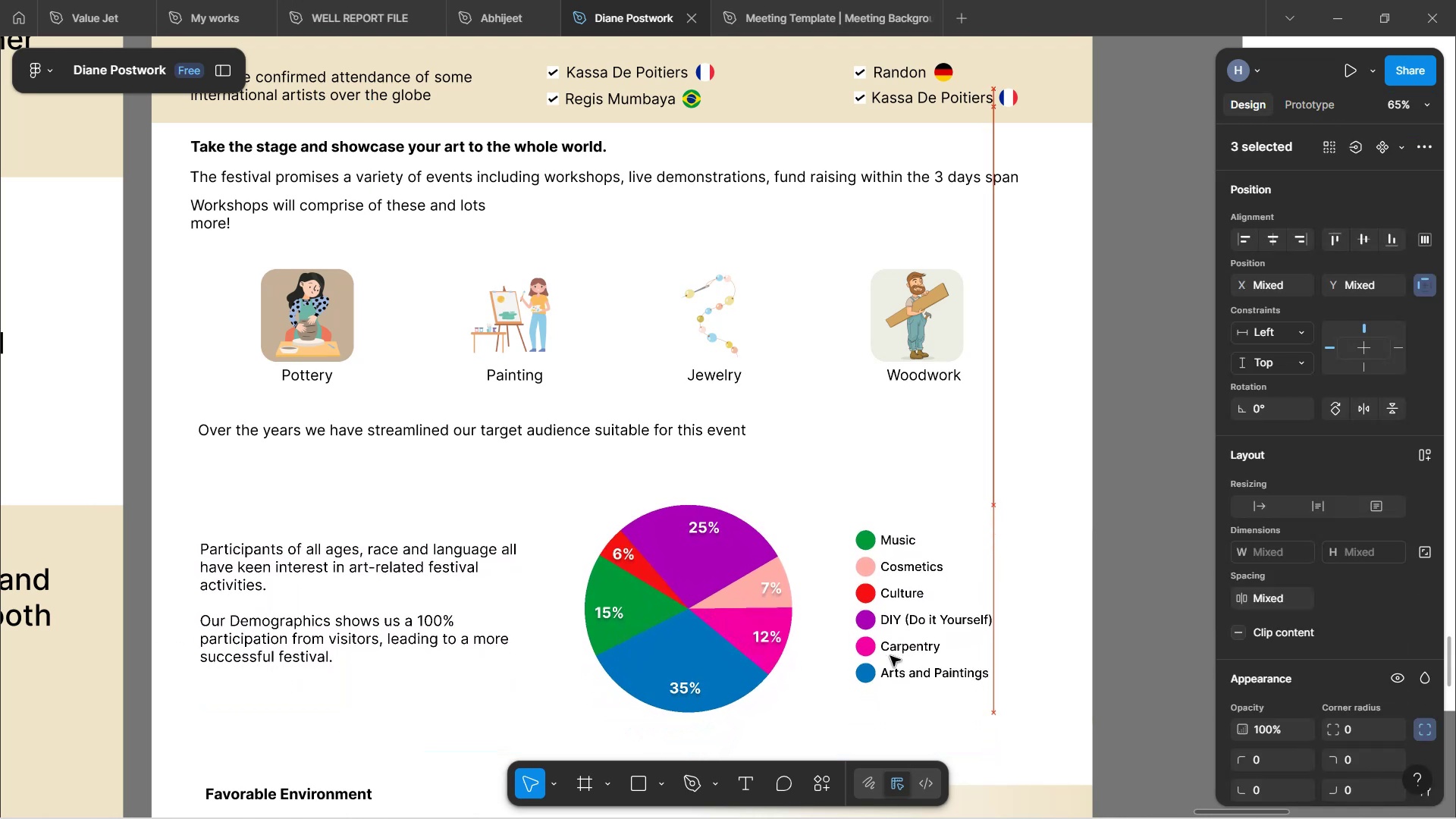 
key(ArrowUp)
 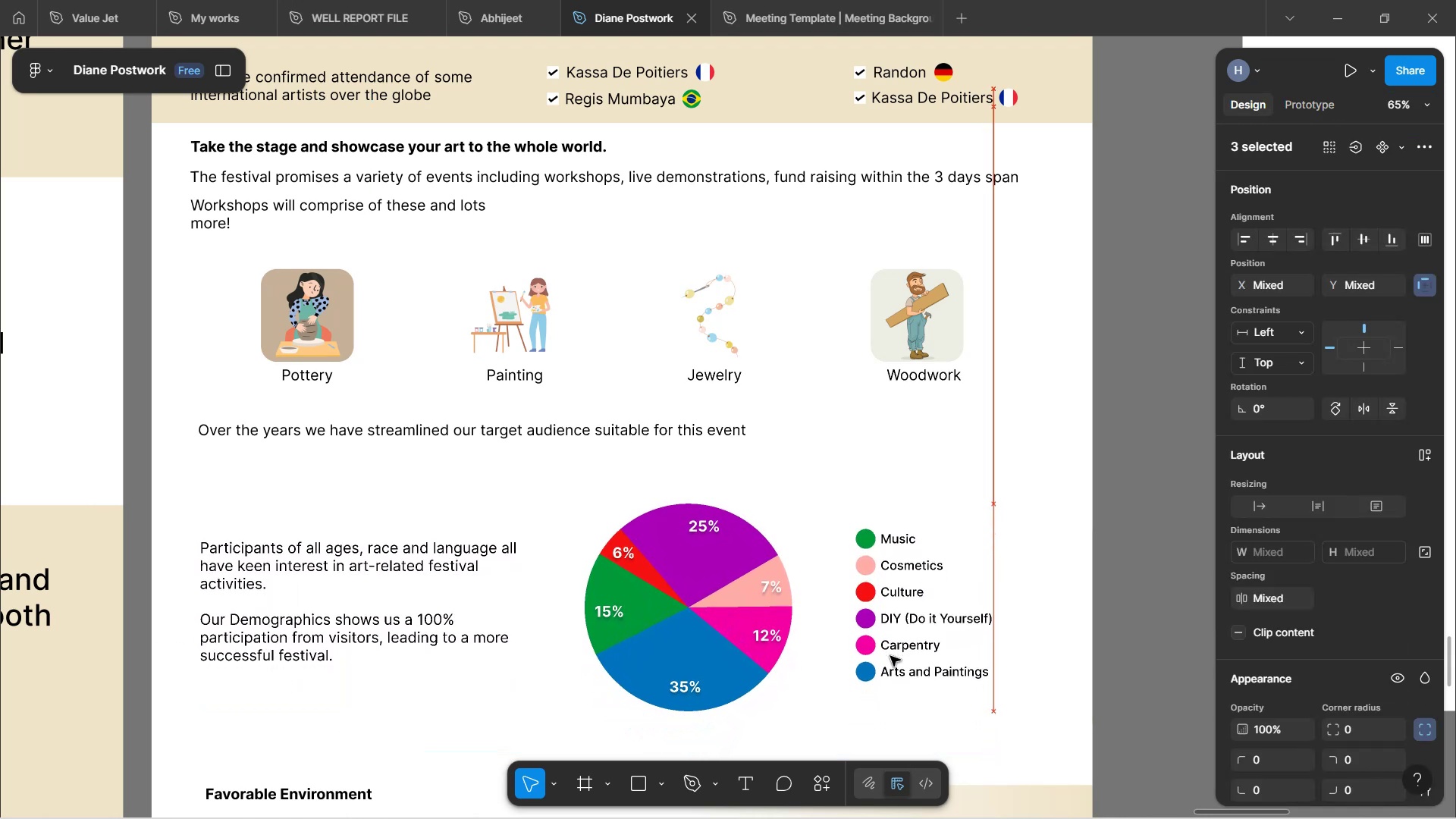 
key(ArrowUp)
 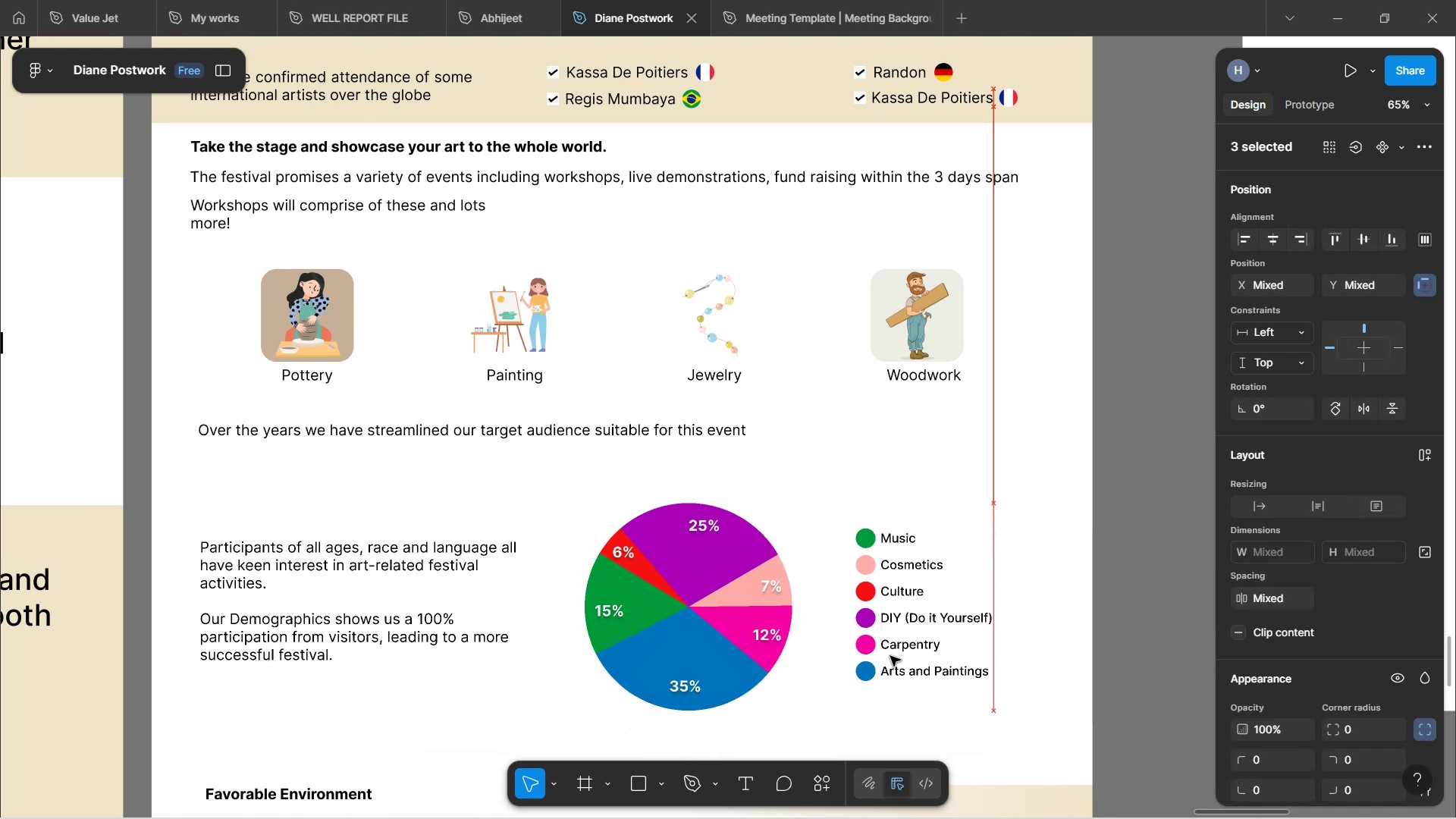 
key(ArrowUp)
 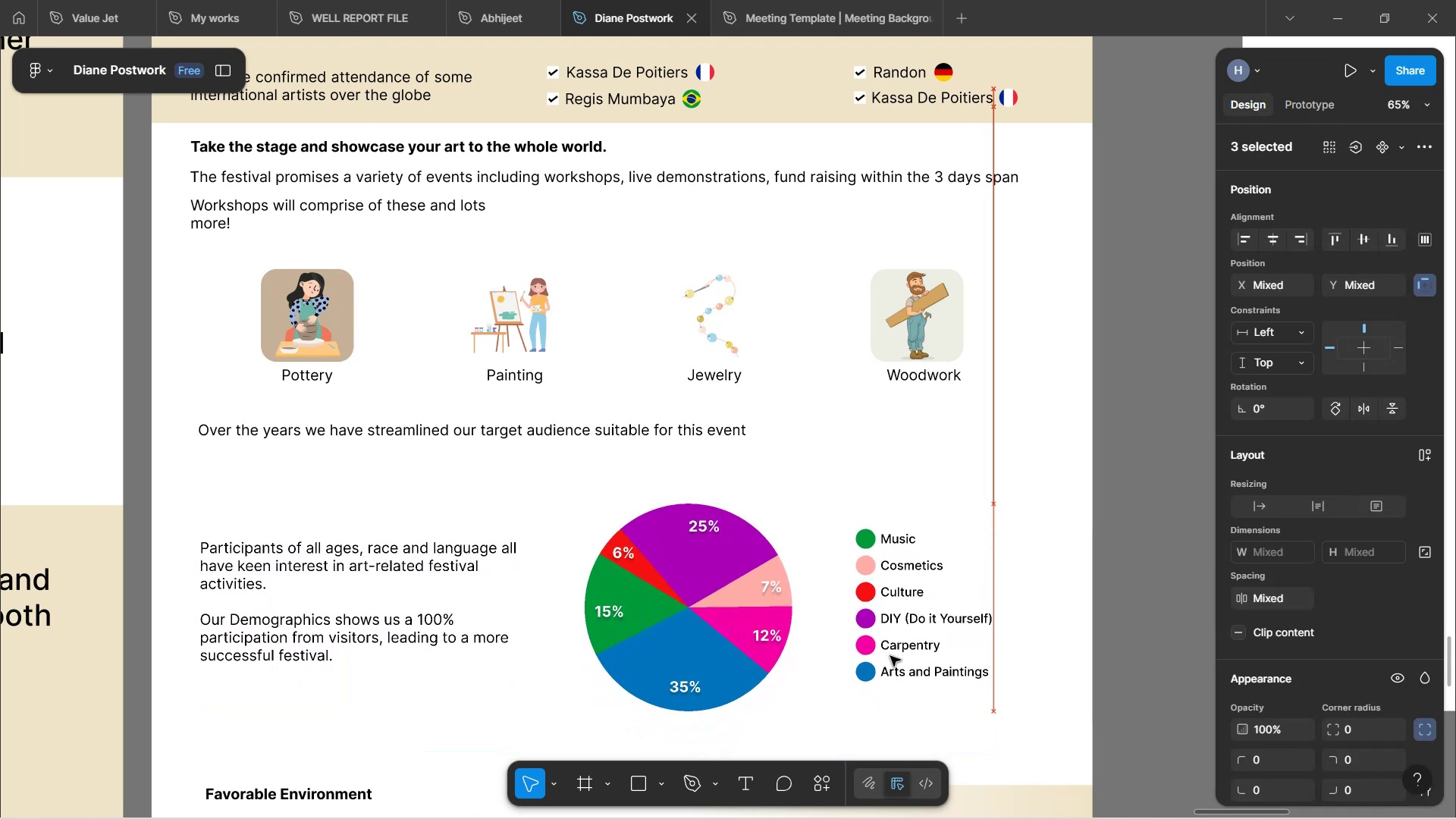 
key(ArrowUp)
 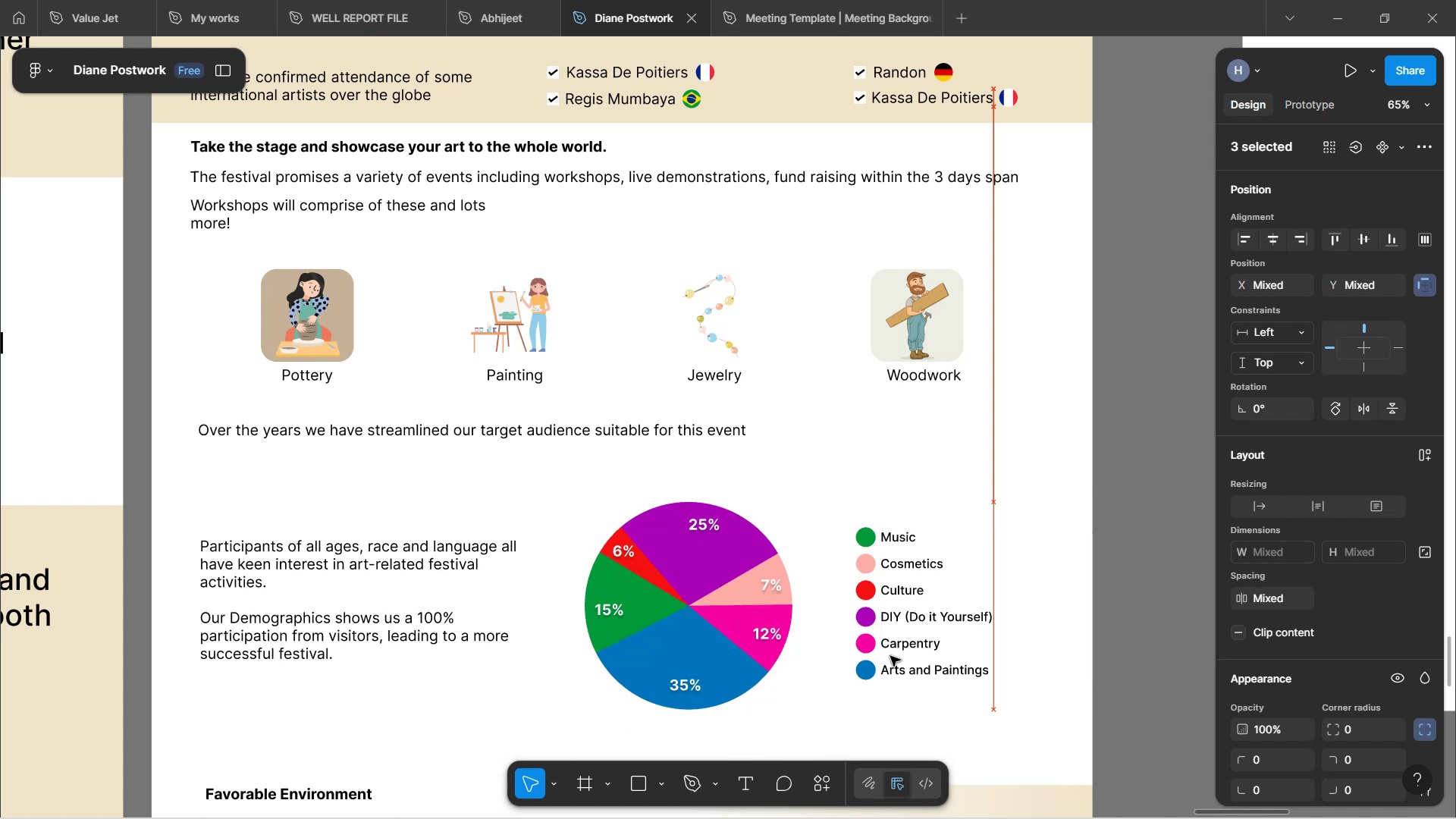 
hold_key(key=ArrowUp, duration=0.69)
 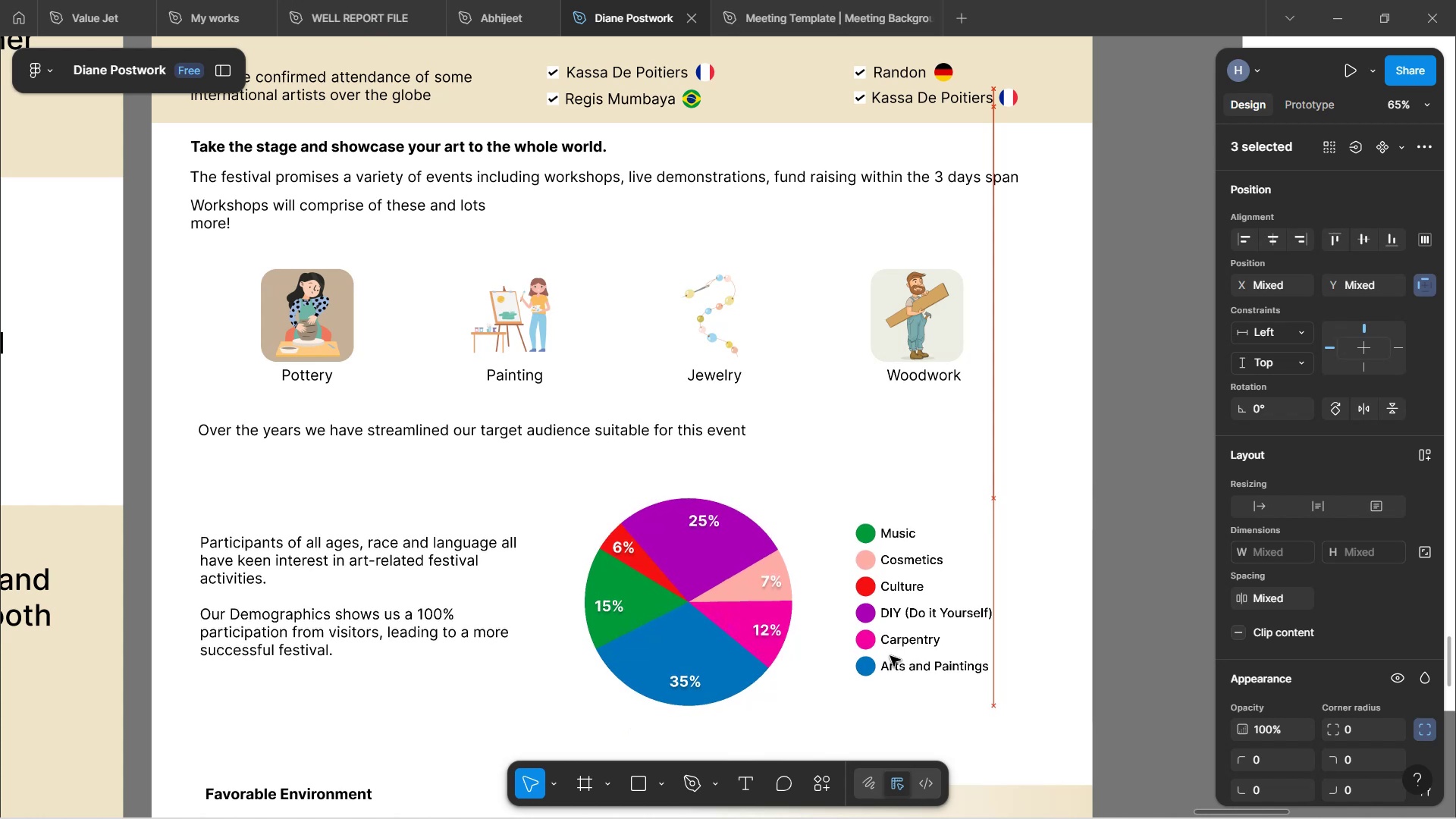 
key(ArrowUp)
 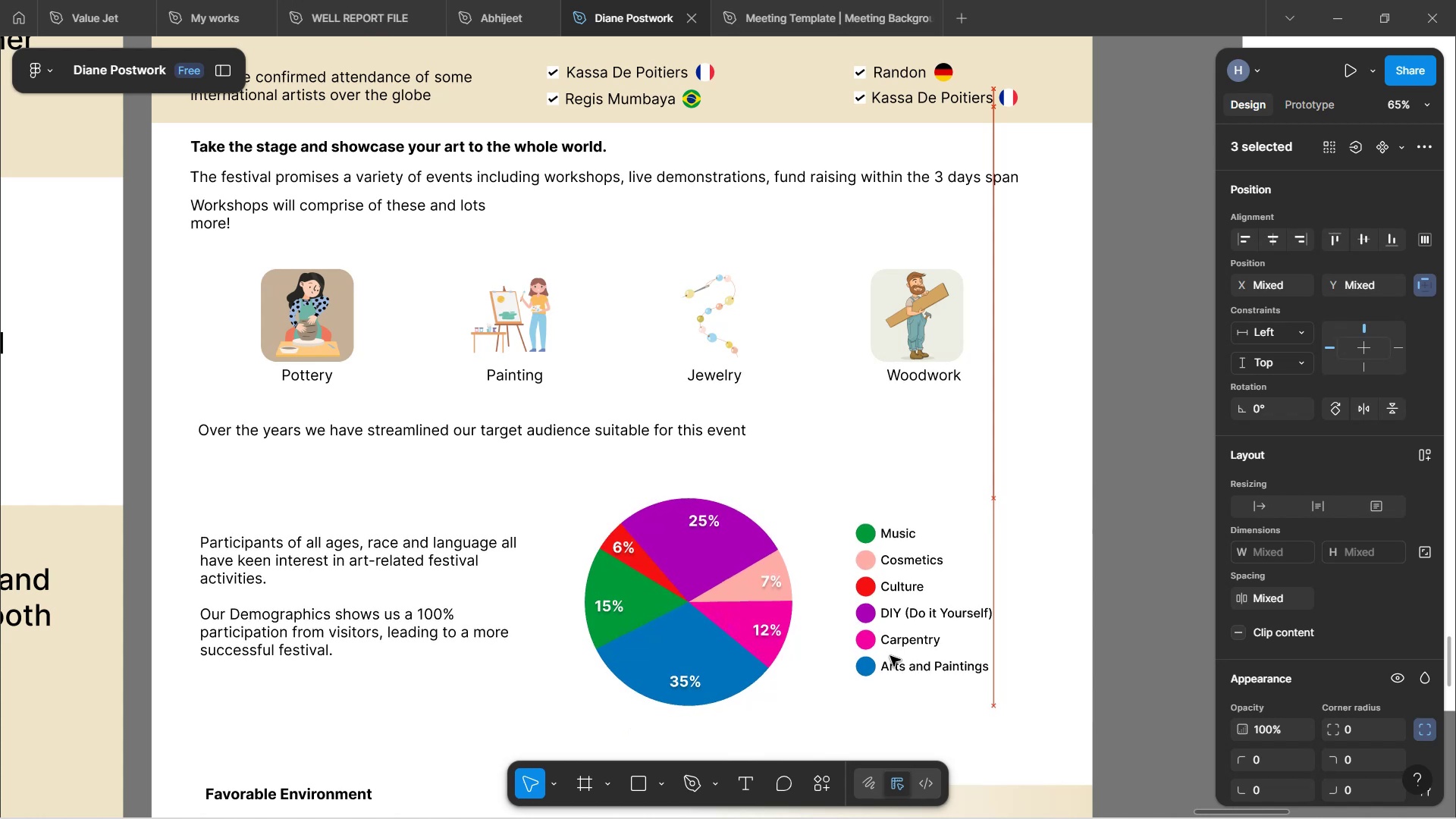 
key(ArrowUp)
 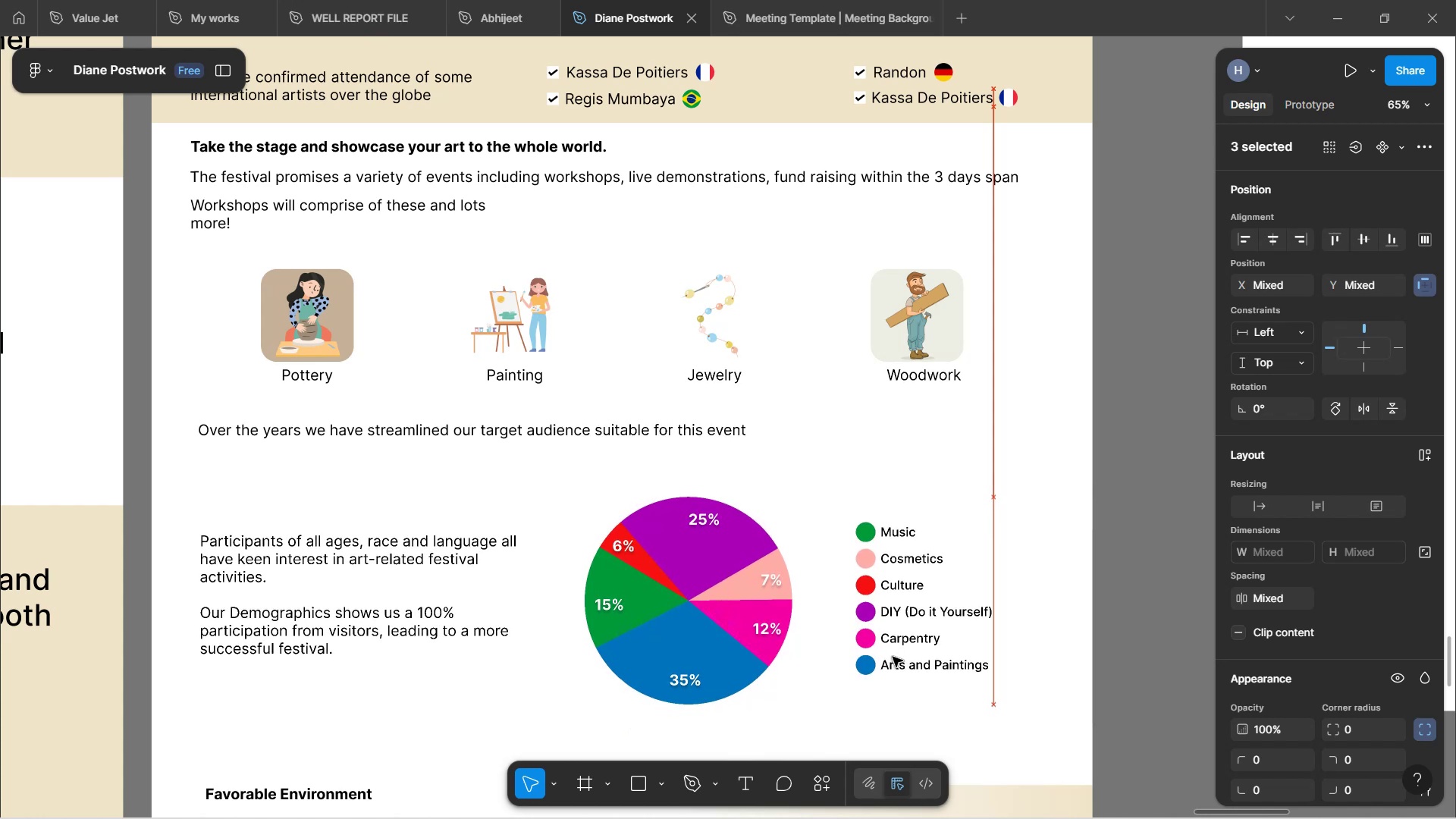 
key(ArrowUp)
 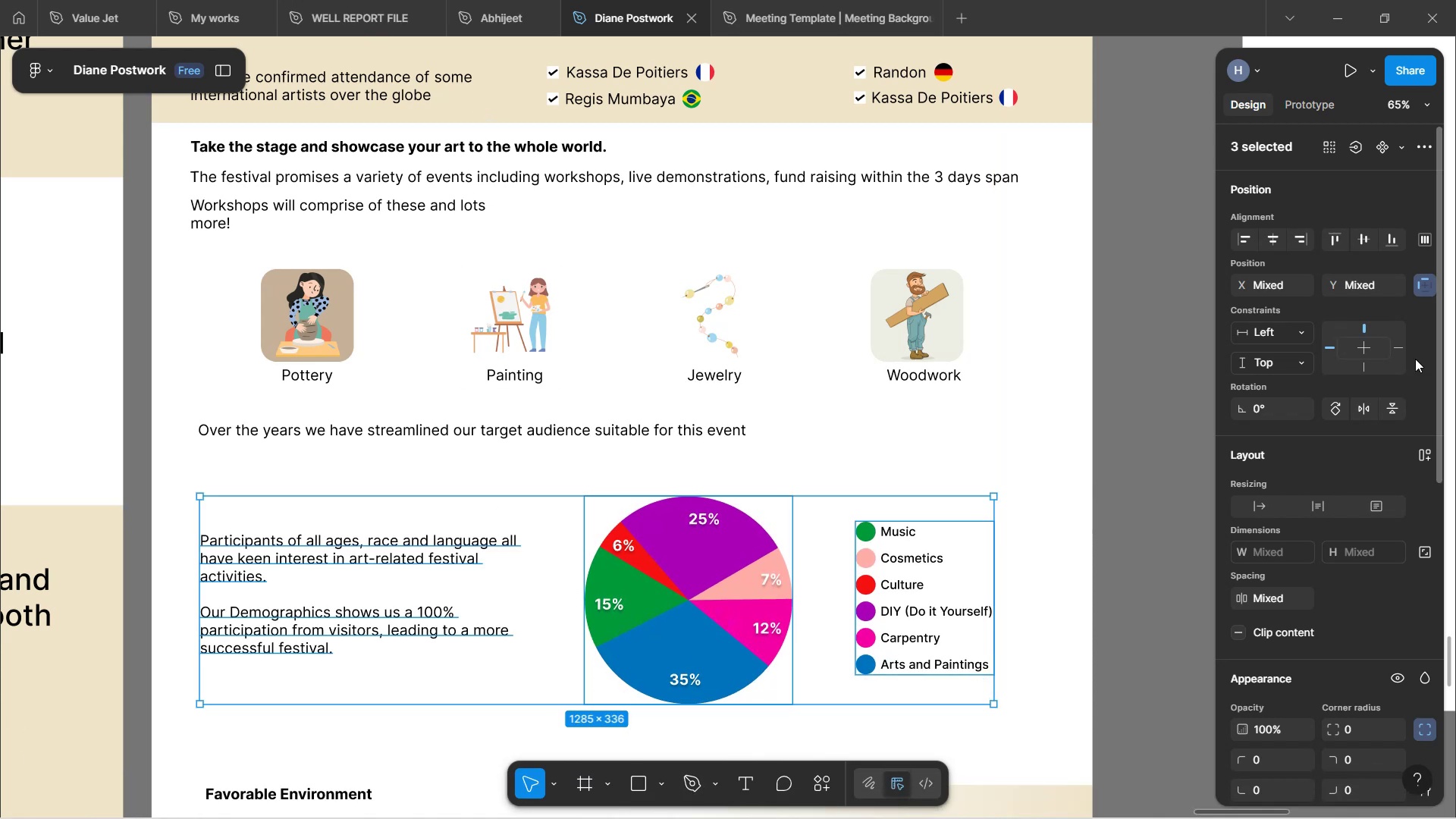 
wait(7.24)
 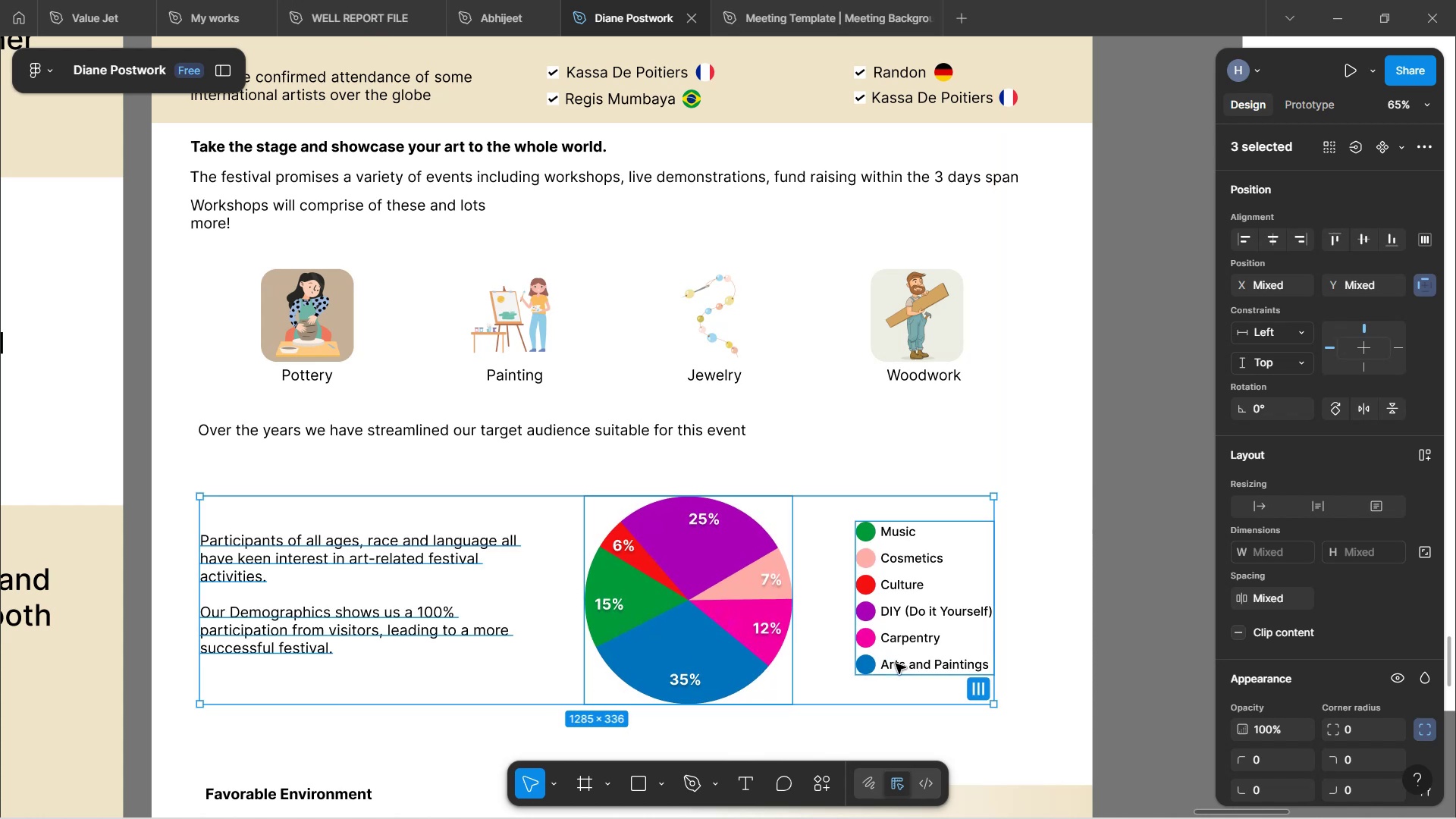 
hold_key(key=ControlLeft, duration=1.55)
scroll: coordinate [932, 590], scroll_direction: up, amount: 2.0
 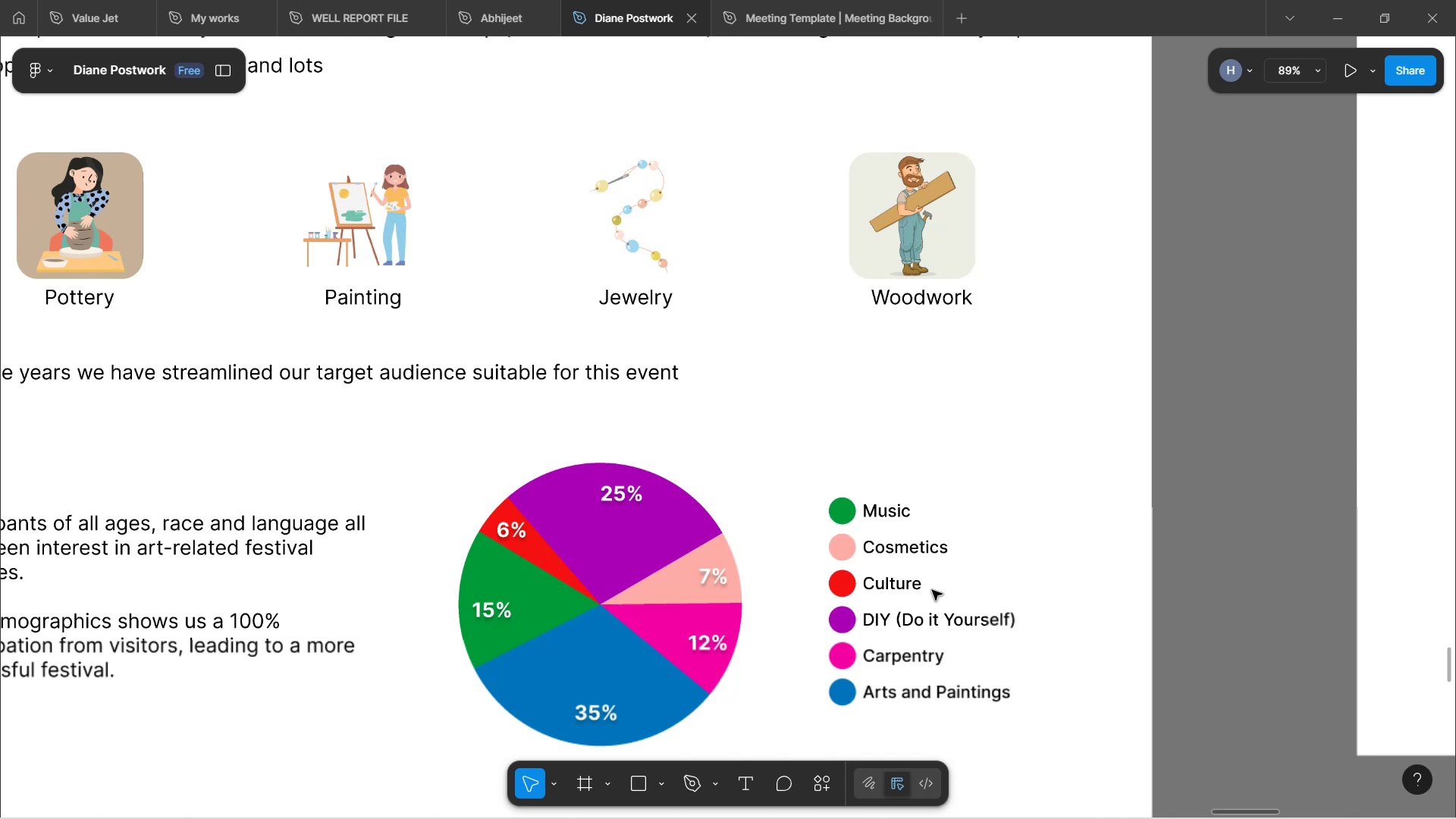 
key(Control+ControlLeft)
 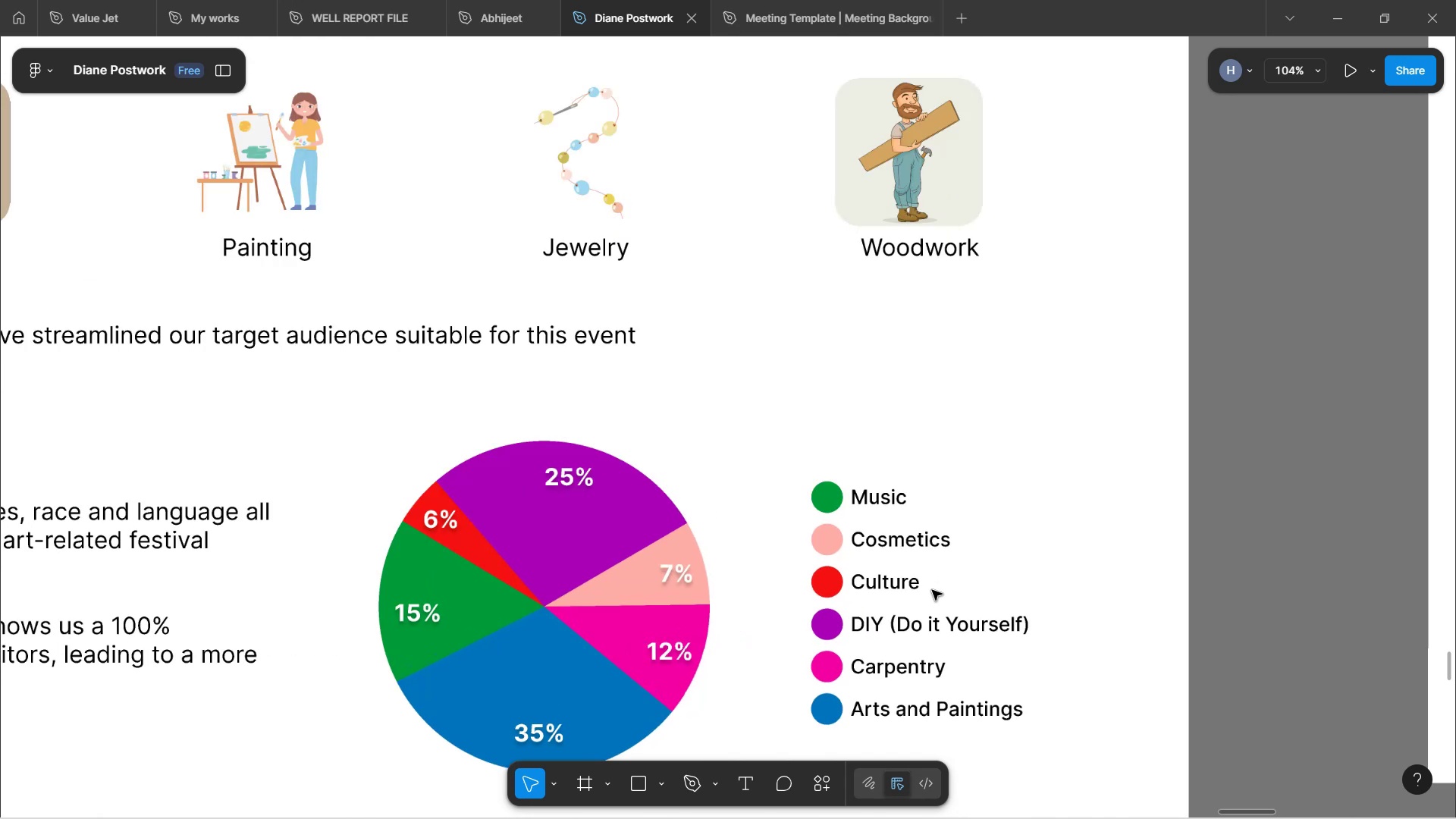 
key(Control+ControlLeft)
 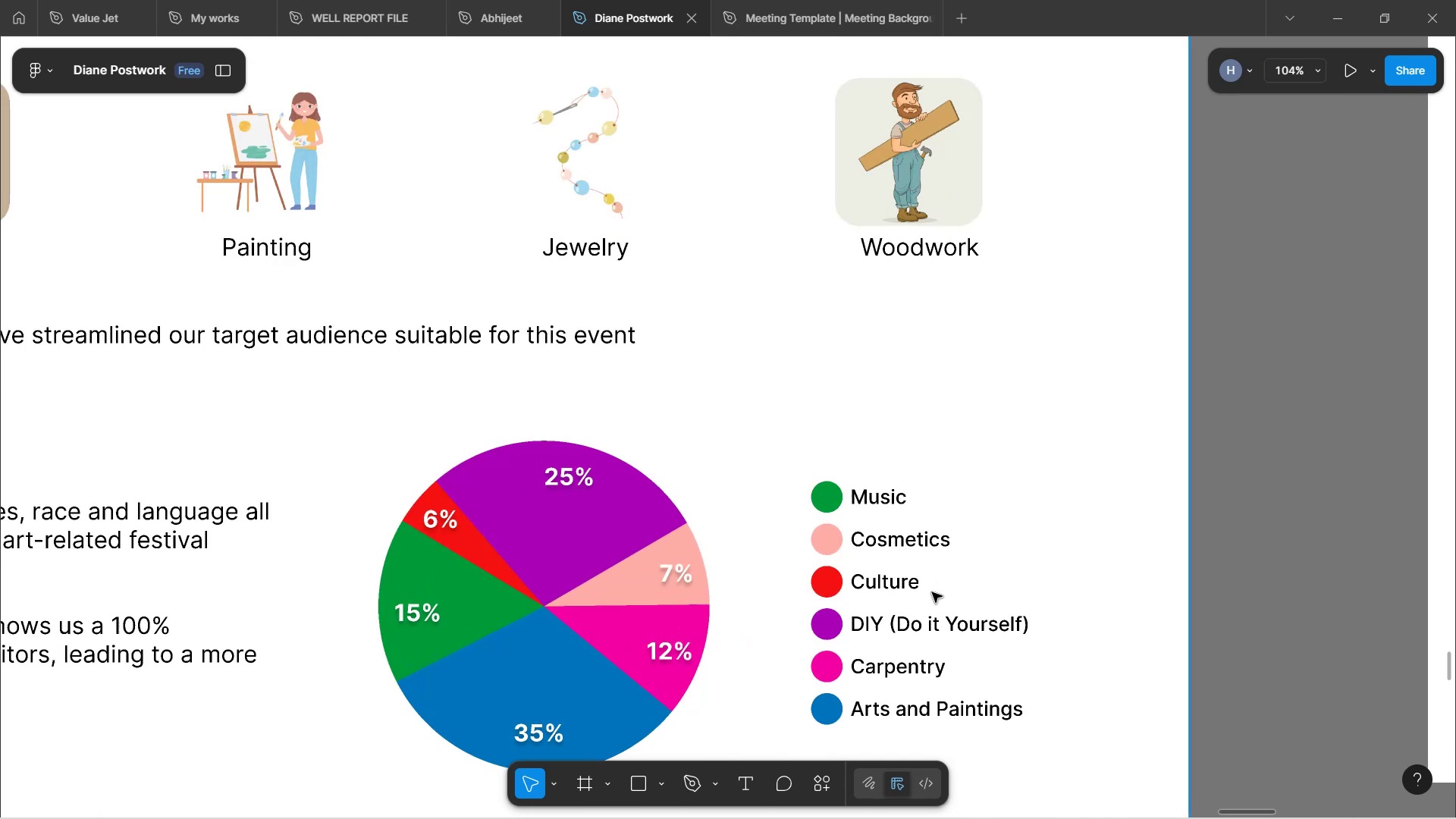 
key(Control+ControlLeft)
 